 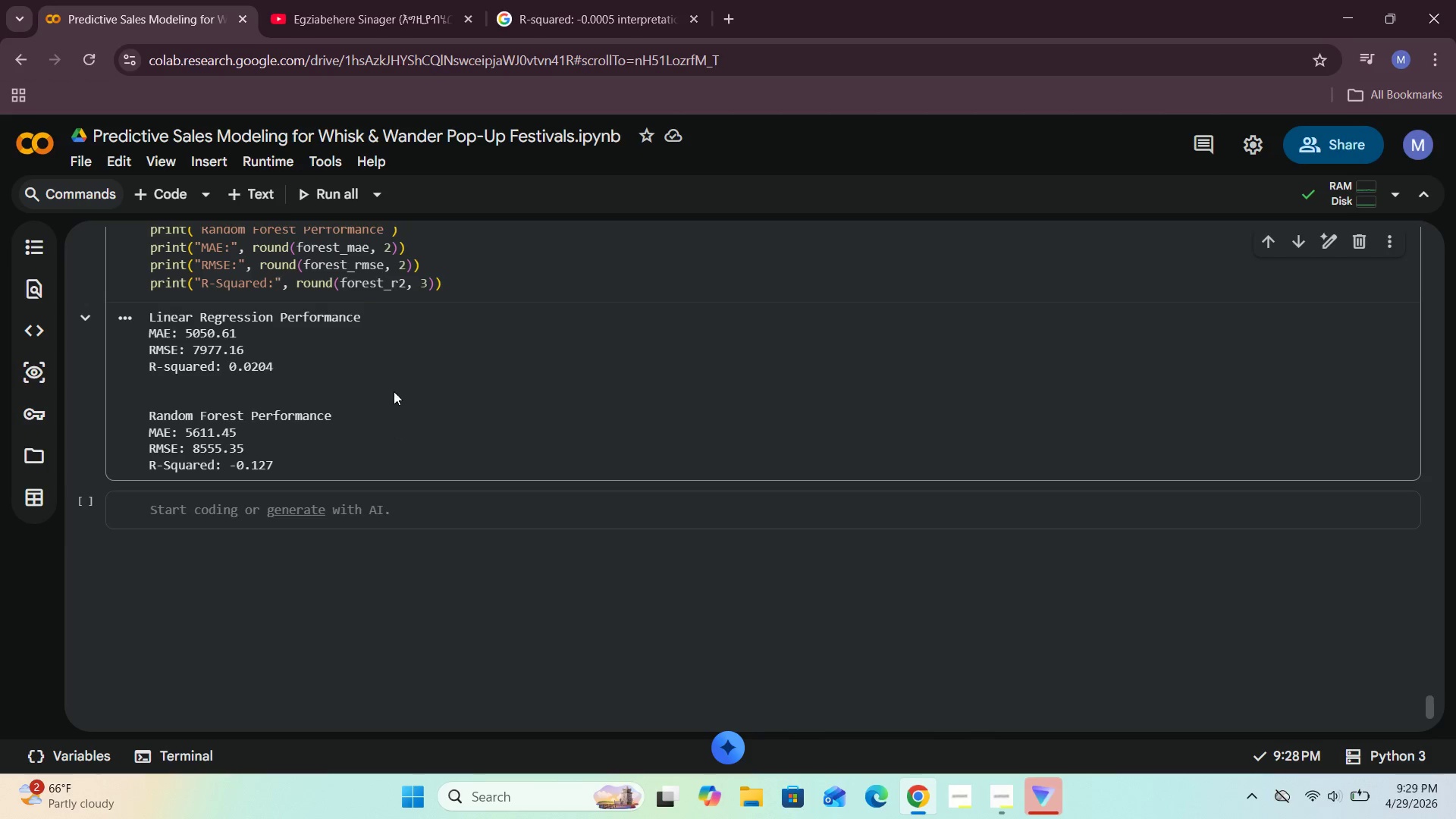 
left_click([255, 190])
 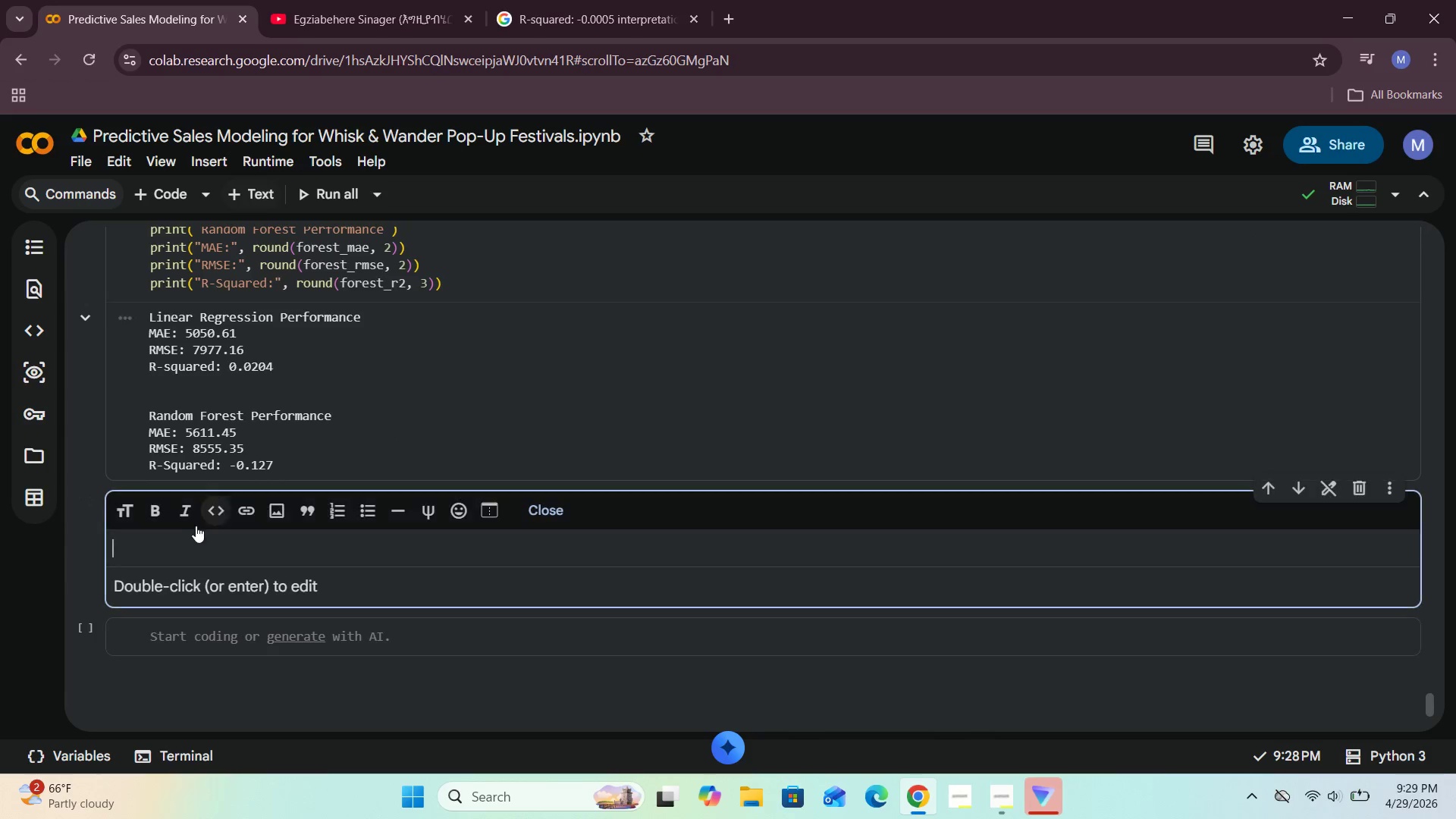 
left_click([186, 545])
 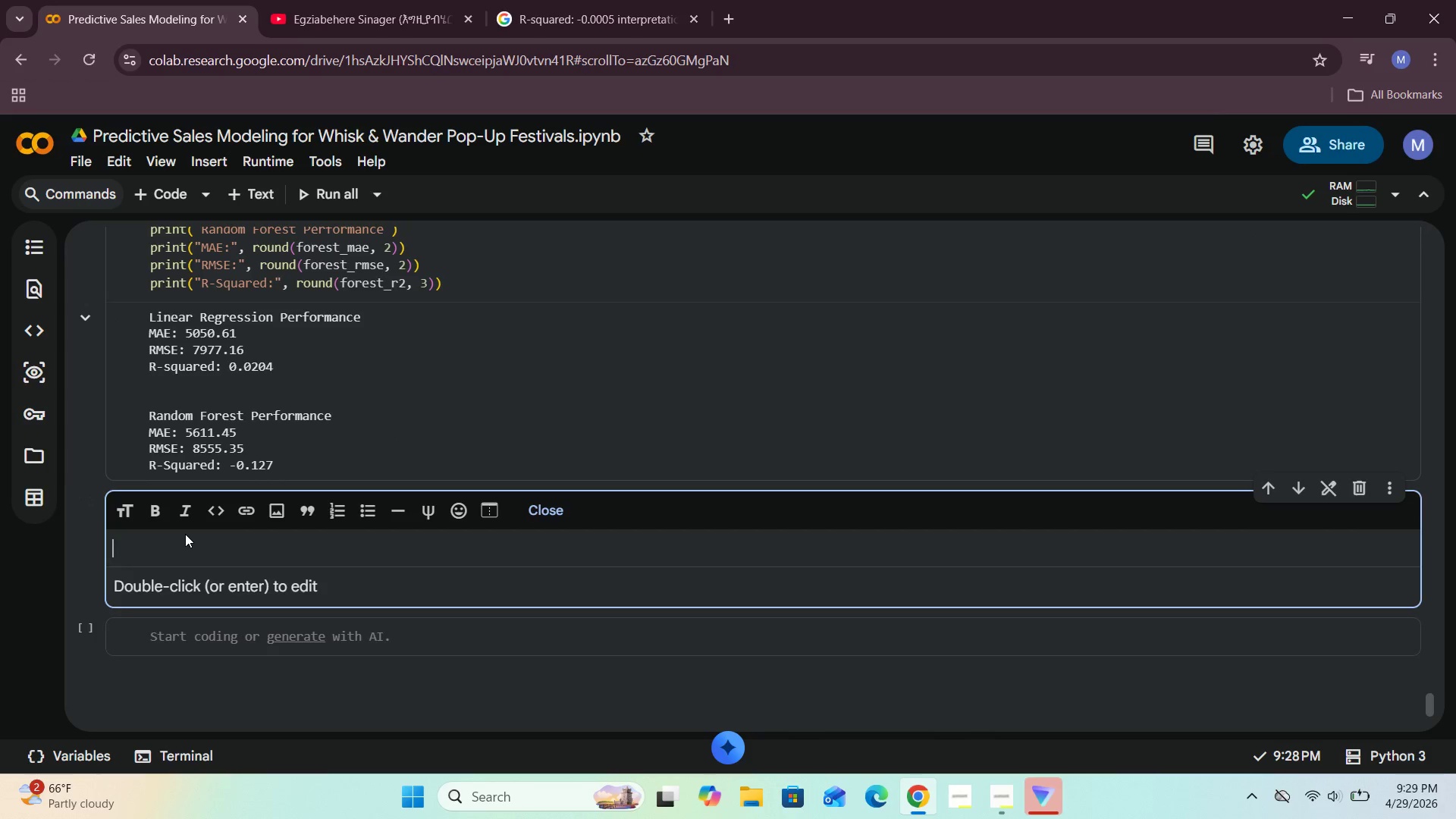 
type(Identify the oprimal )
 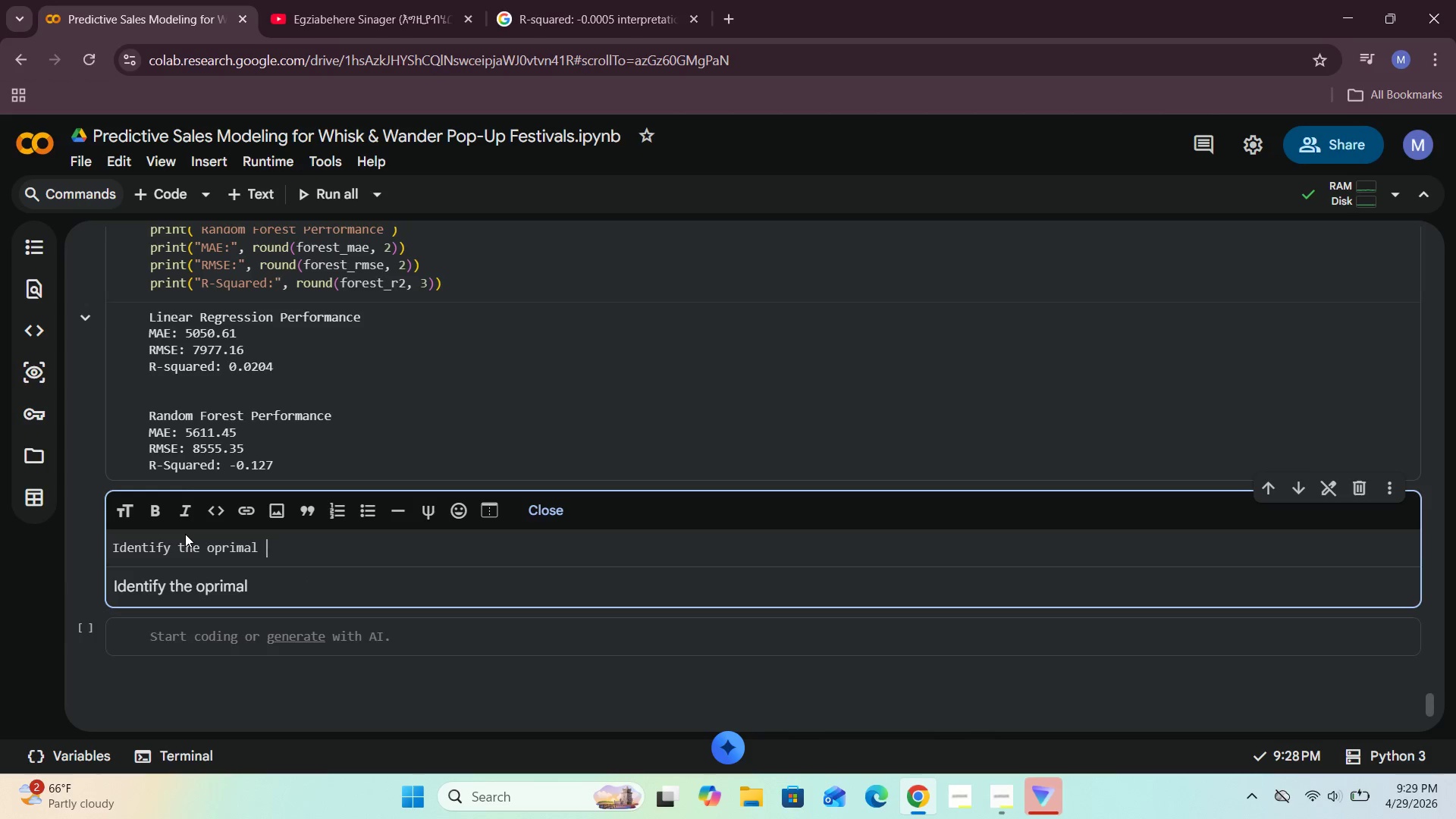 
key(ArrowLeft)
 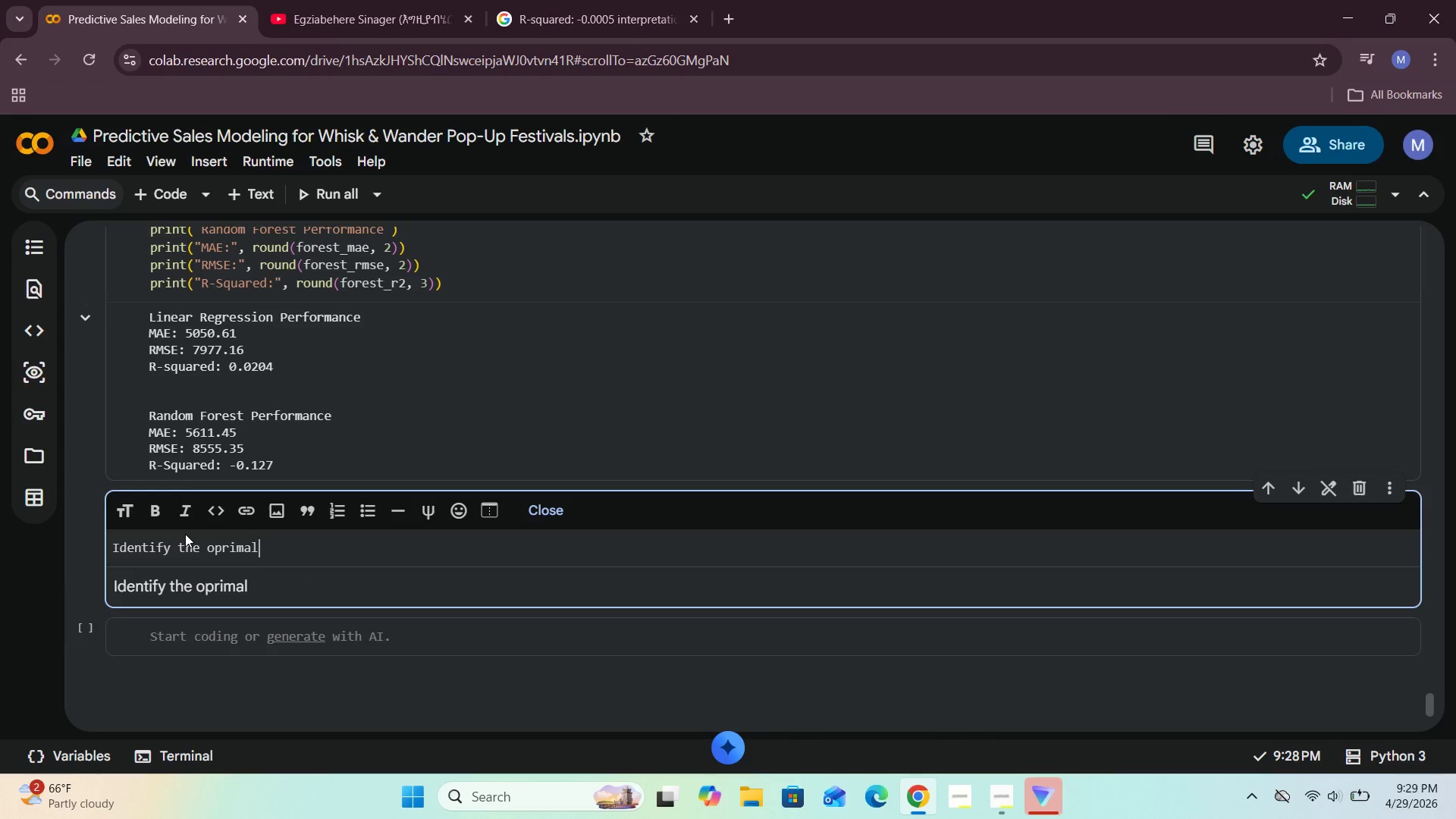 
key(ArrowLeft)
 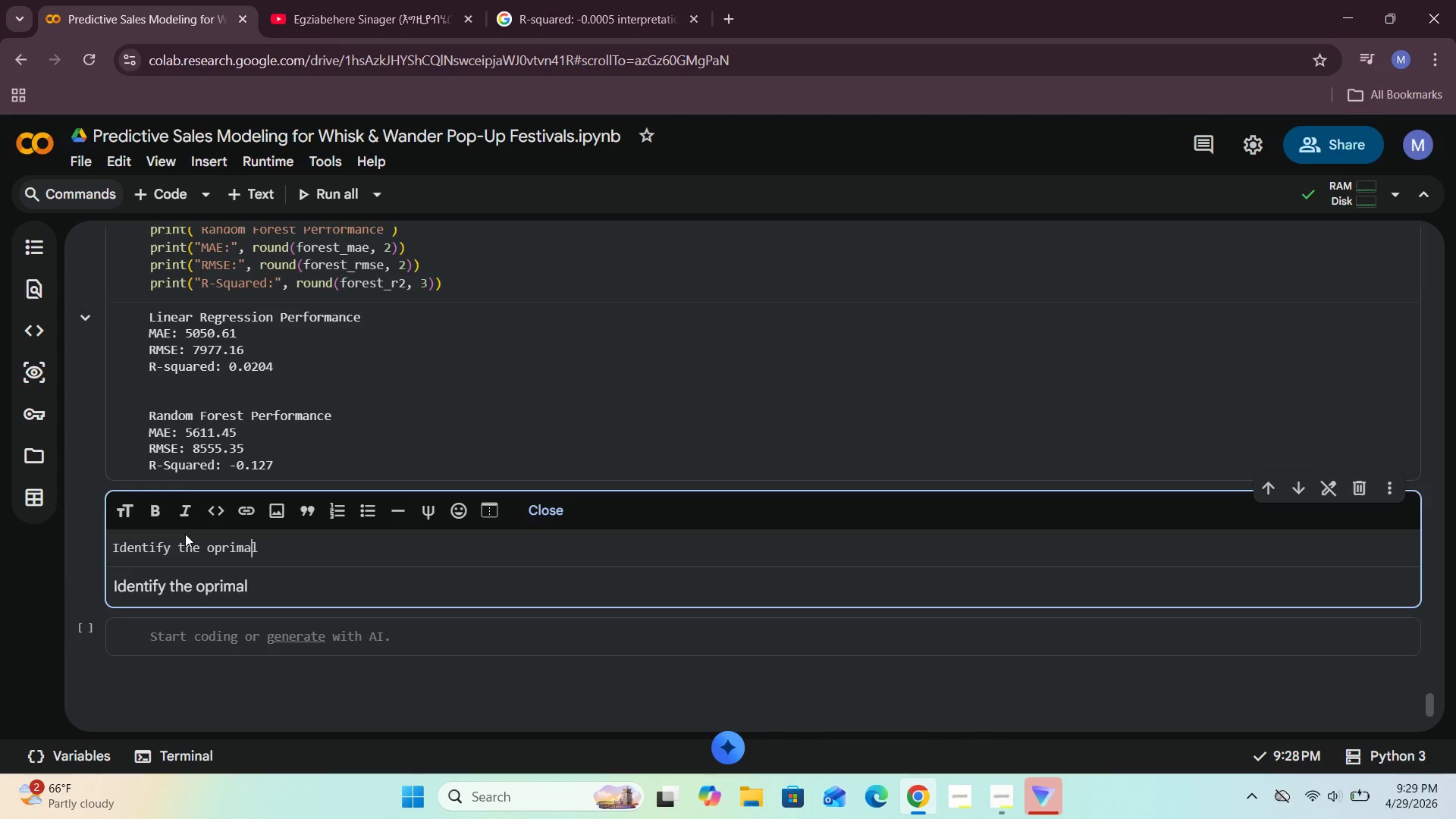 
key(ArrowLeft)
 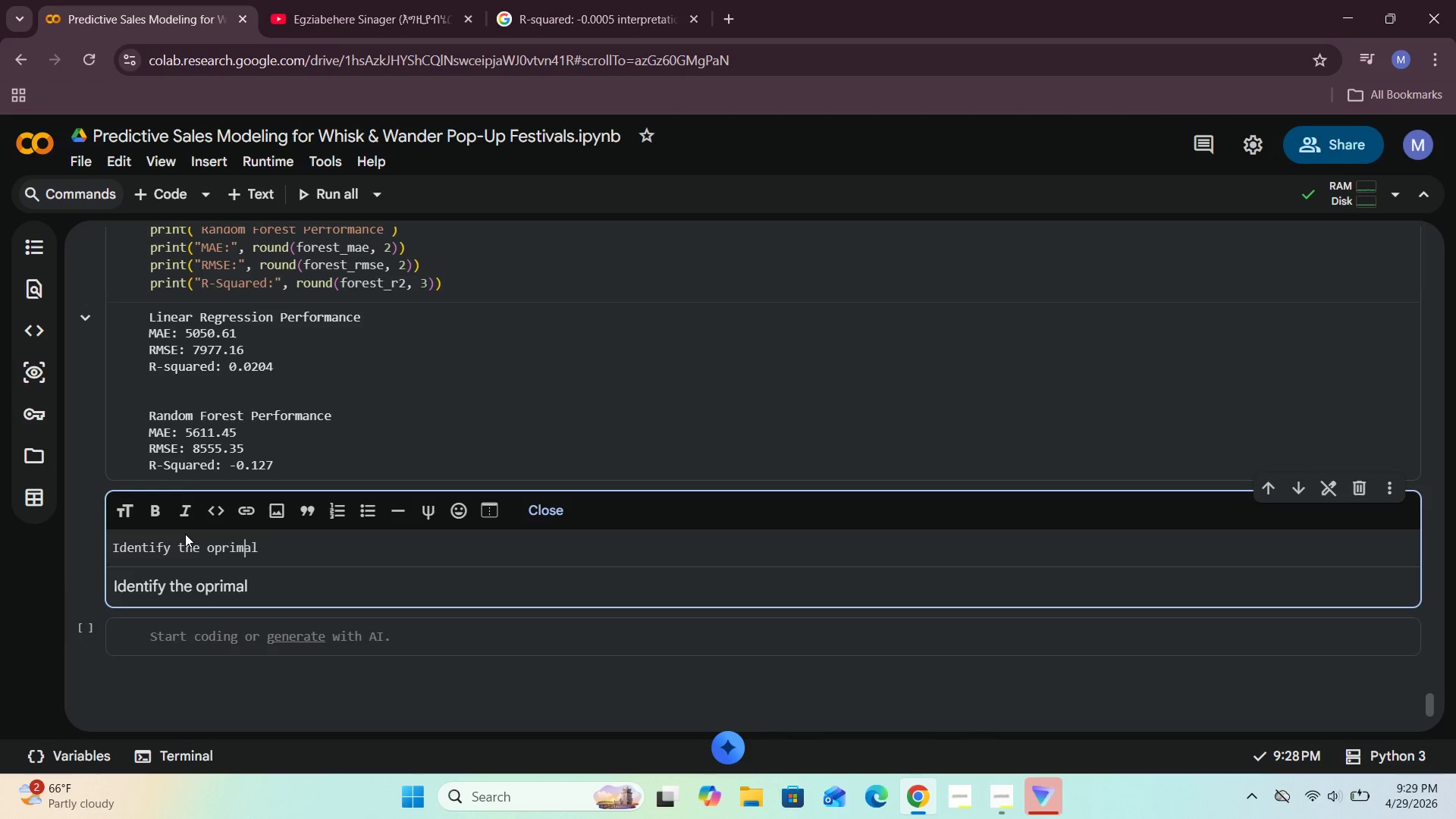 
key(ArrowLeft)
 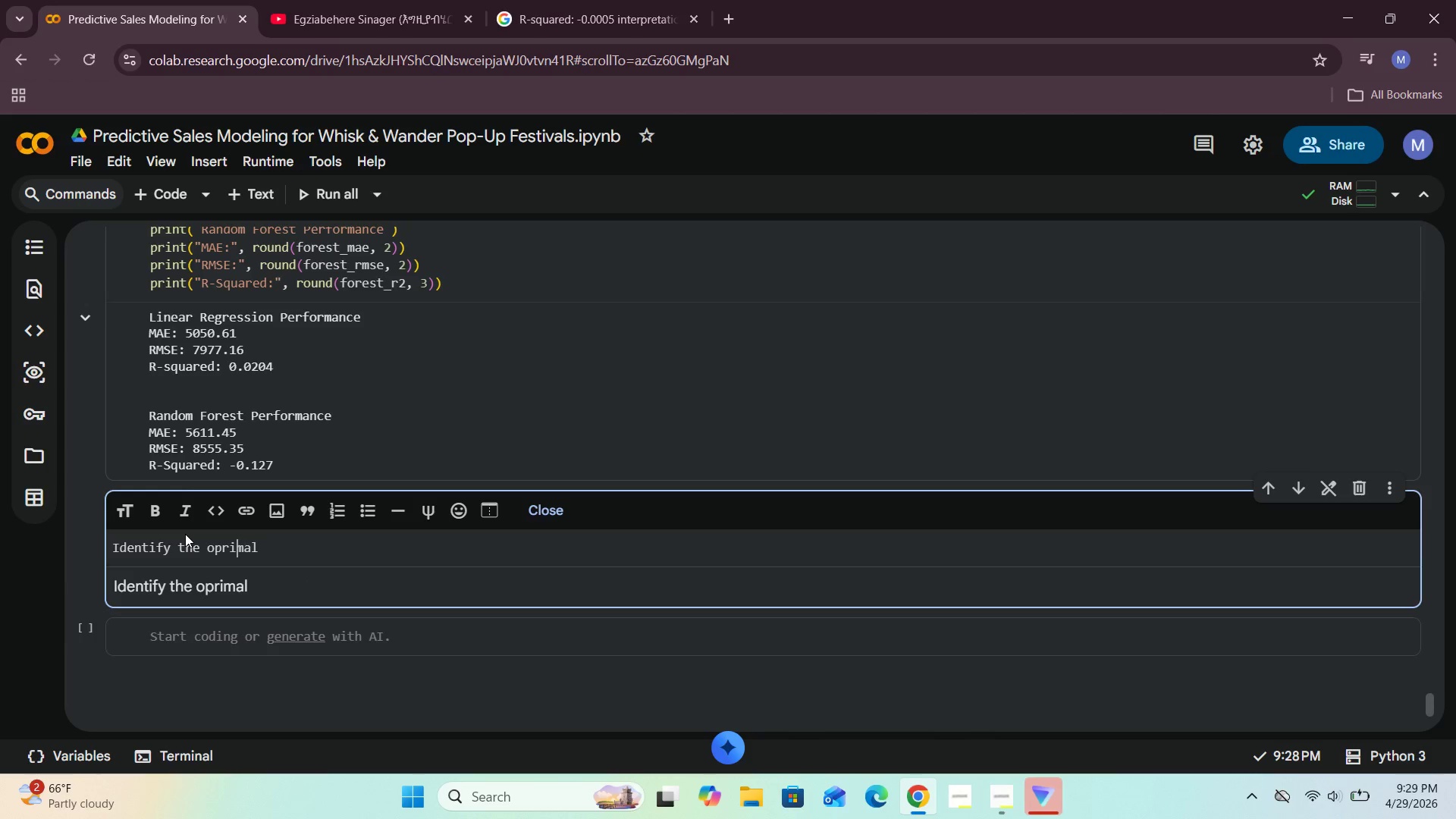 
key(ArrowLeft)
 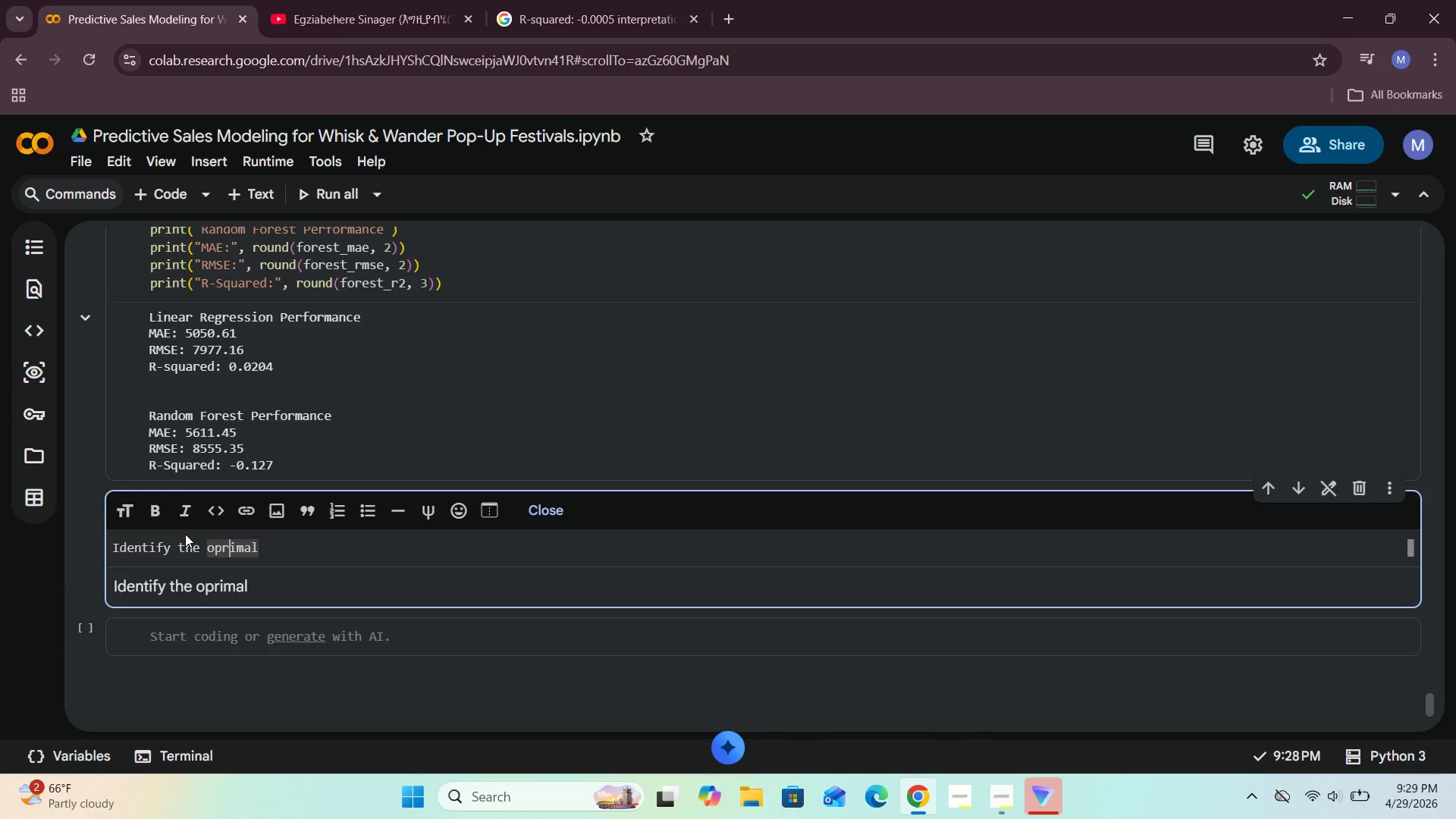 
key(Backspace)
type(t sales wimf)
key(Backspace)
key(Backspace)
type(do)
key(Backspace)
key(Backspace)
type(ndow)
 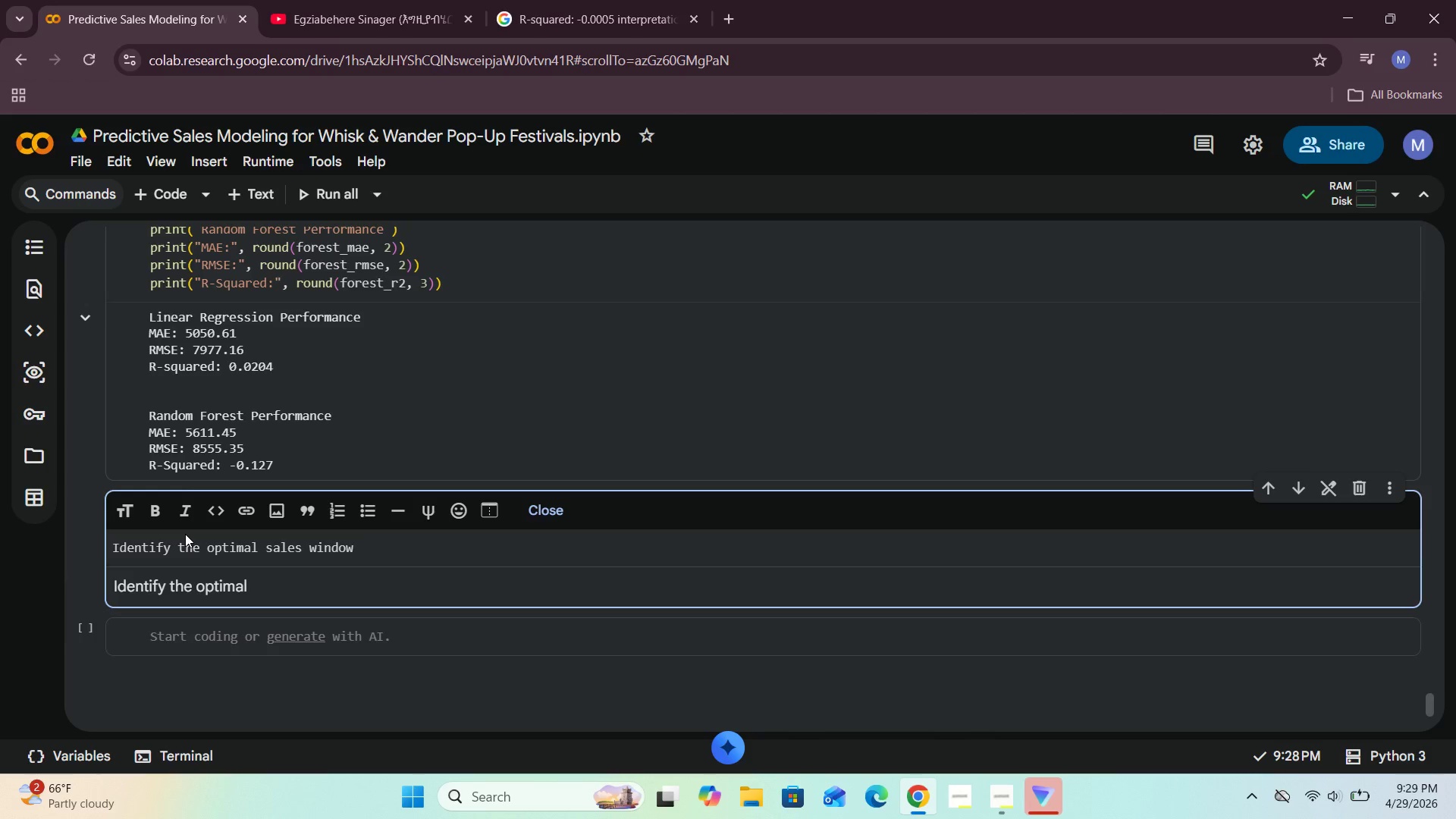 
hold_key(key=ArrowRight, duration=0.59)
 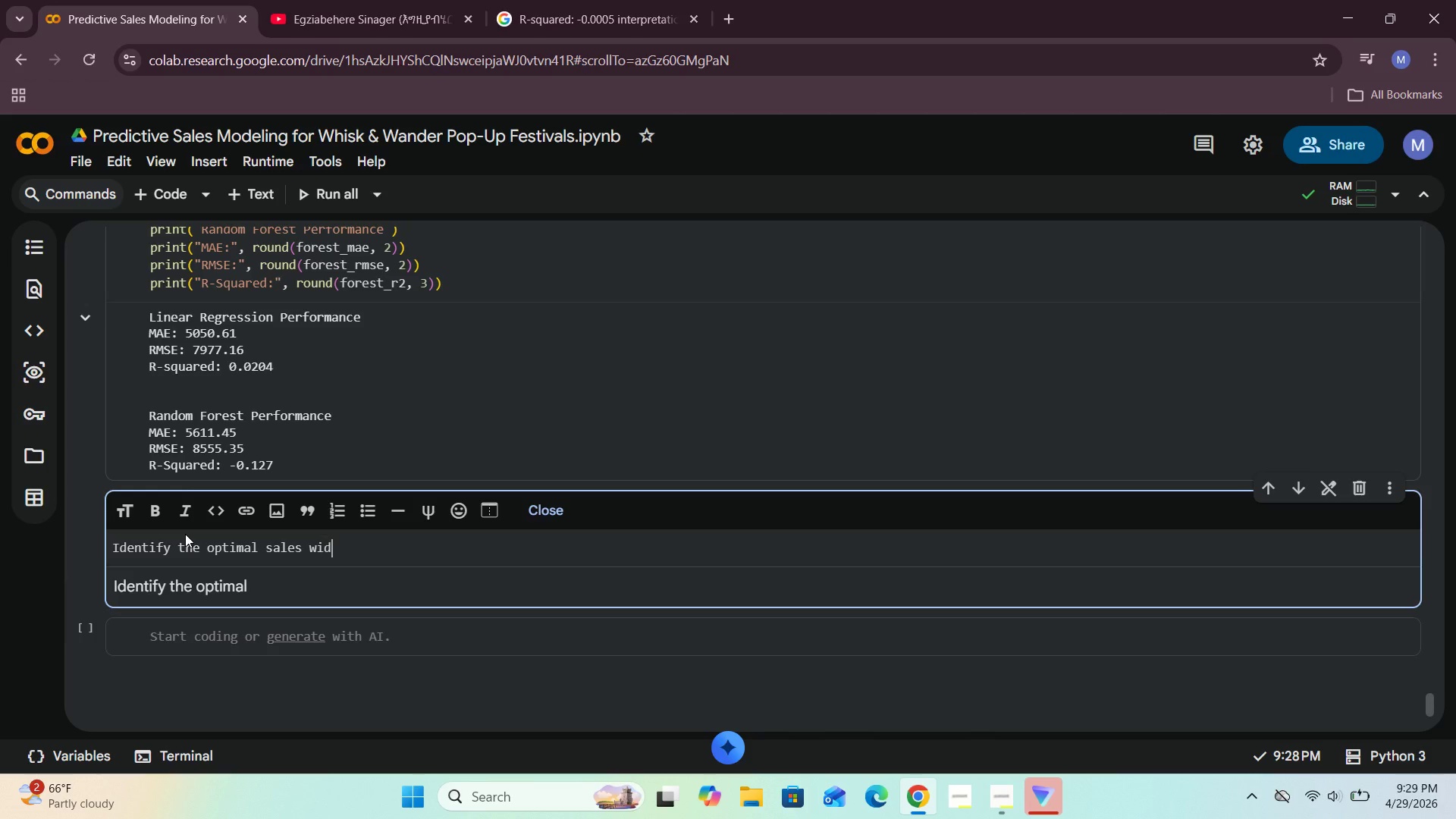 
left_click([113, 548])
 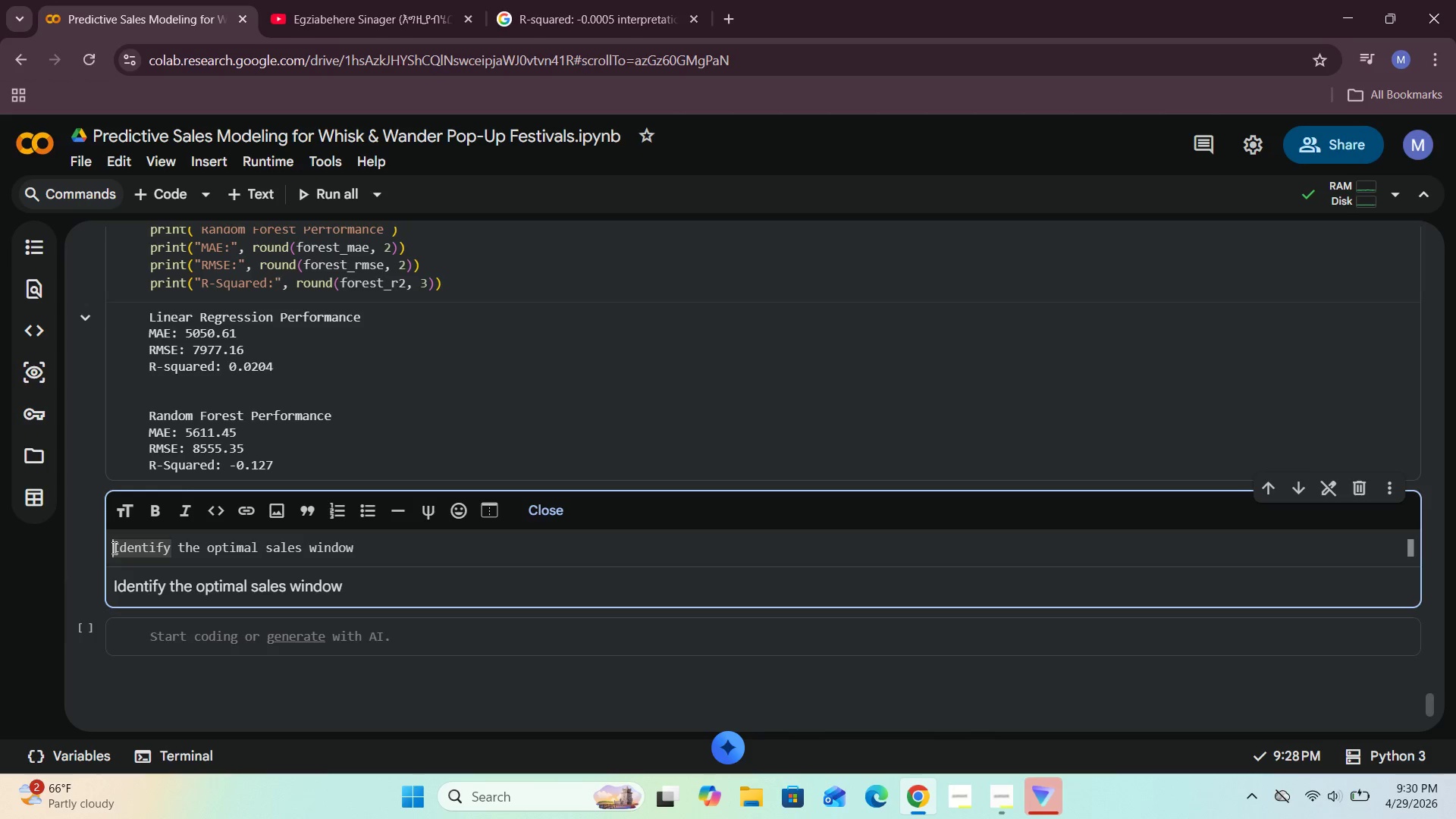 
type(### )
 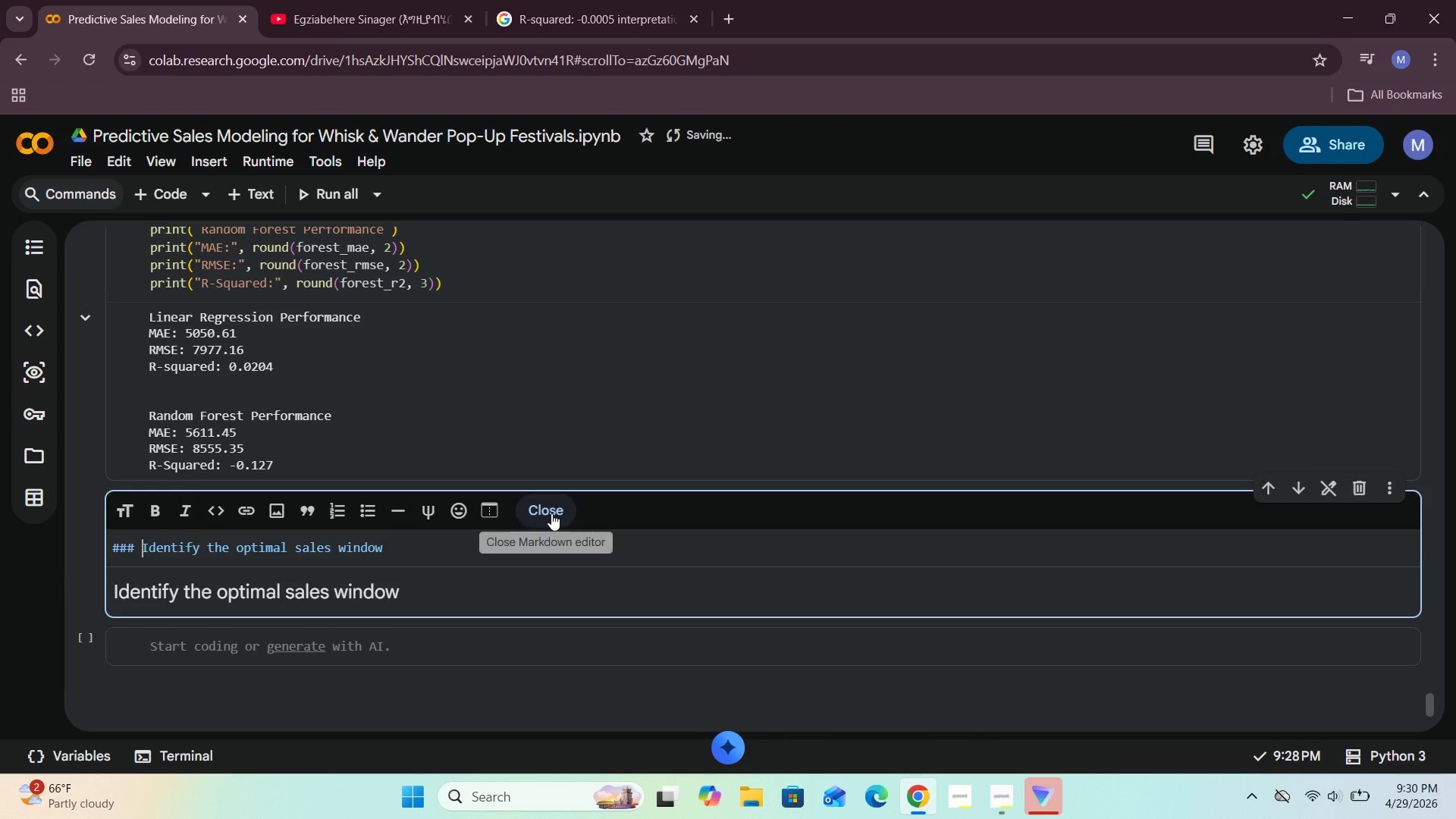 
left_click([551, 513])
 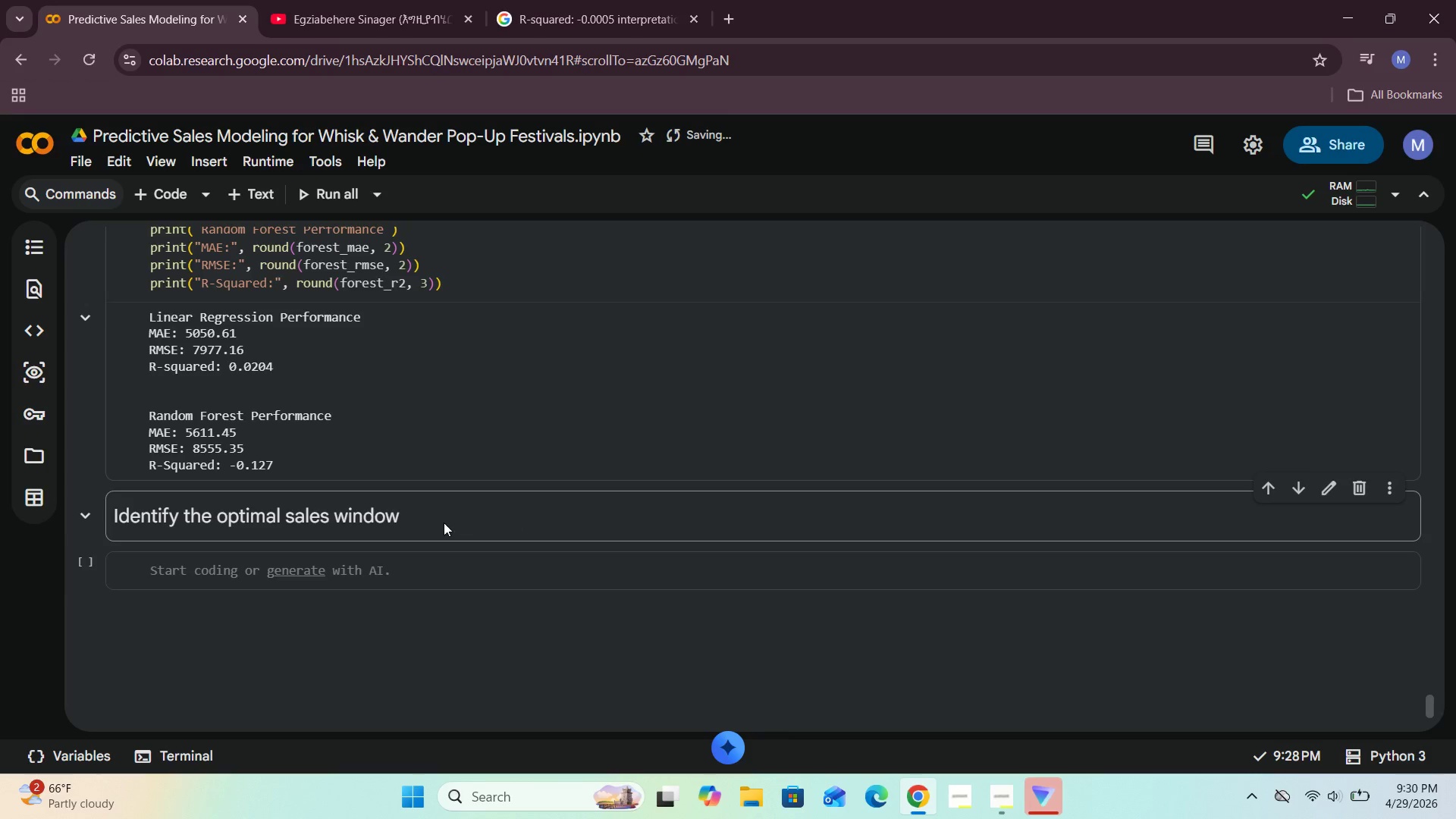 
left_click([179, 568])
 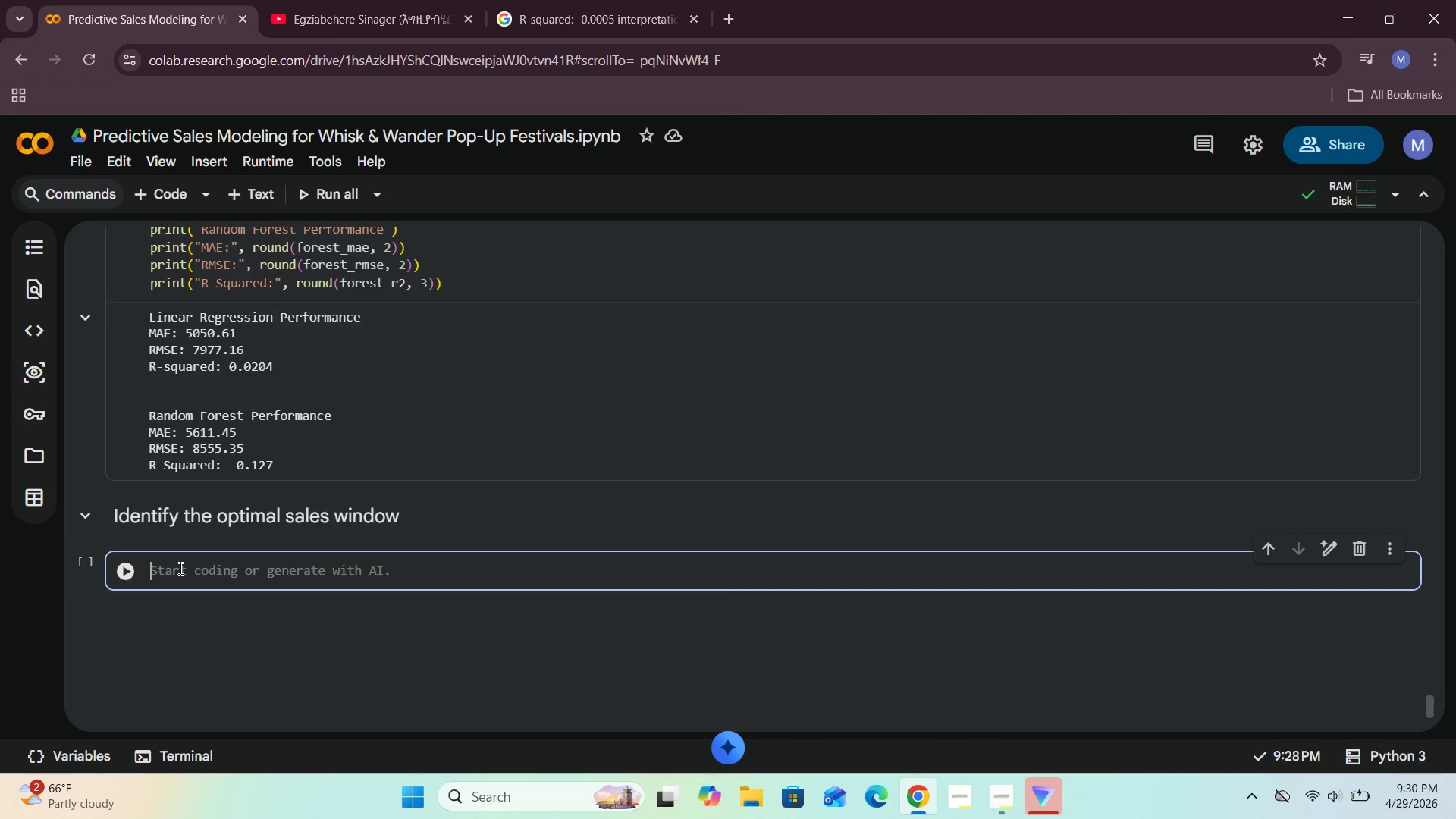 
type(Festival_d[NumLock])
key(Backspace)
type(sales["r)
key(Backspace)
type(temp_group)
 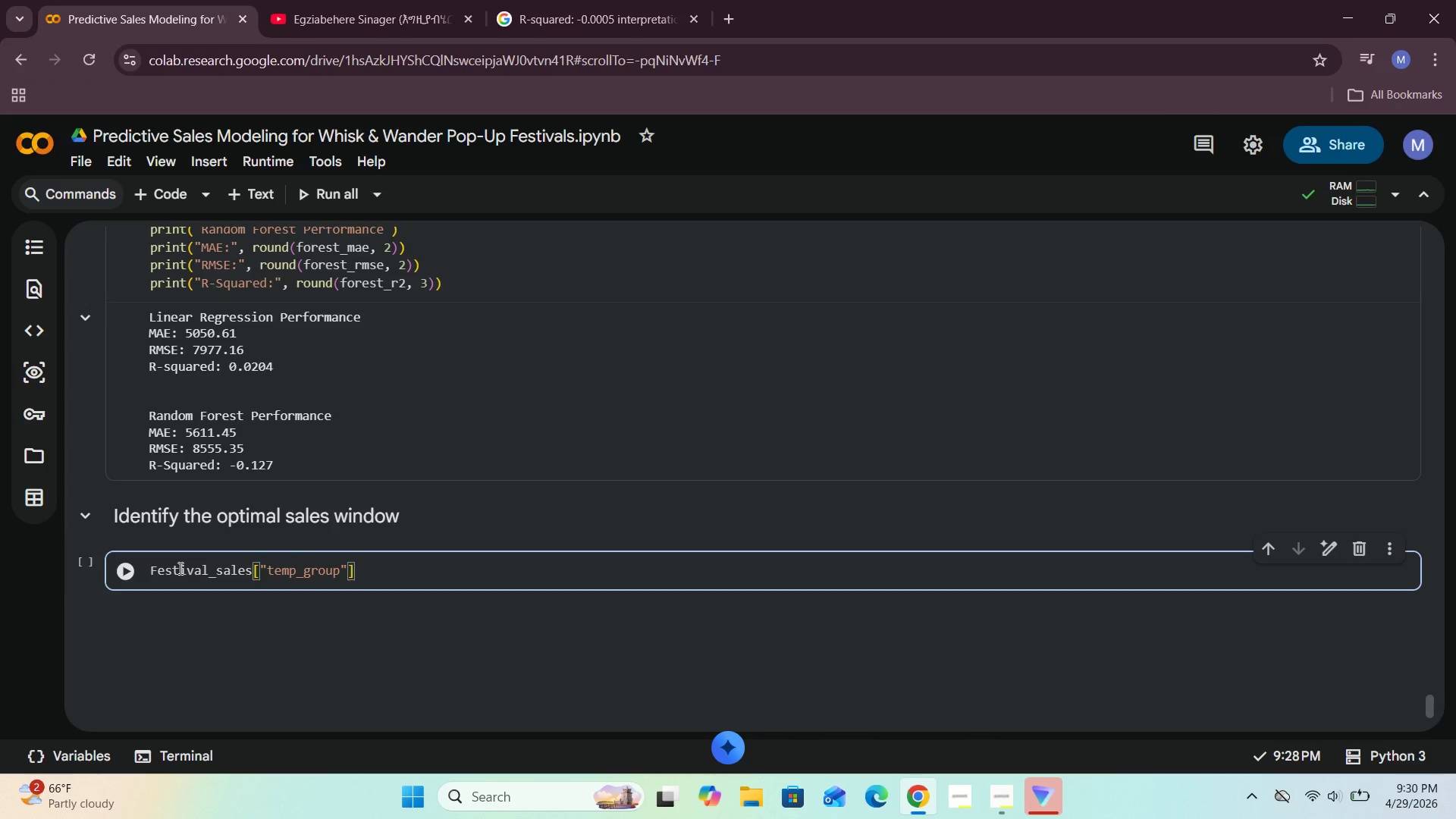 
key(ArrowRight)
 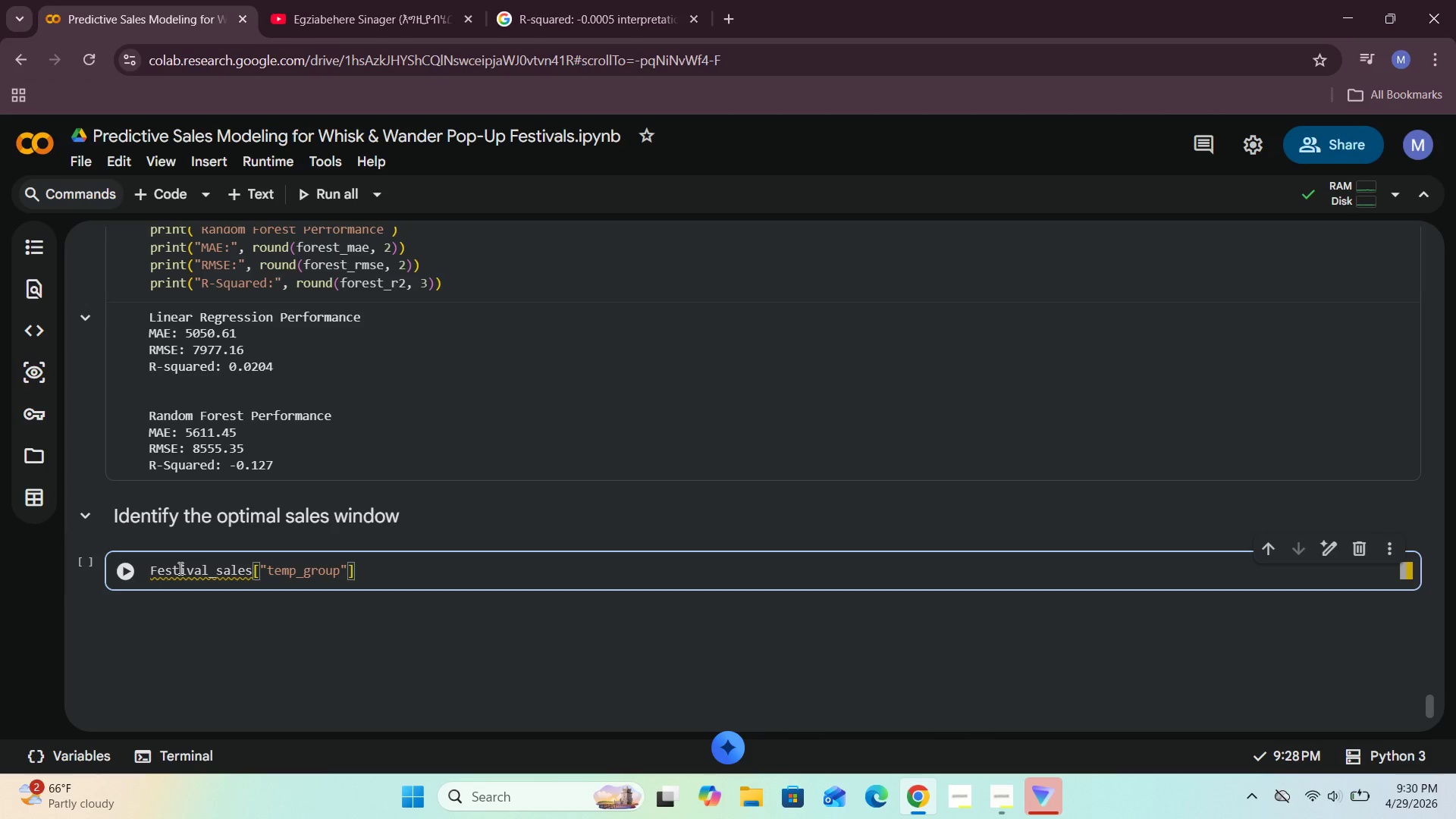 
key(ArrowRight)
 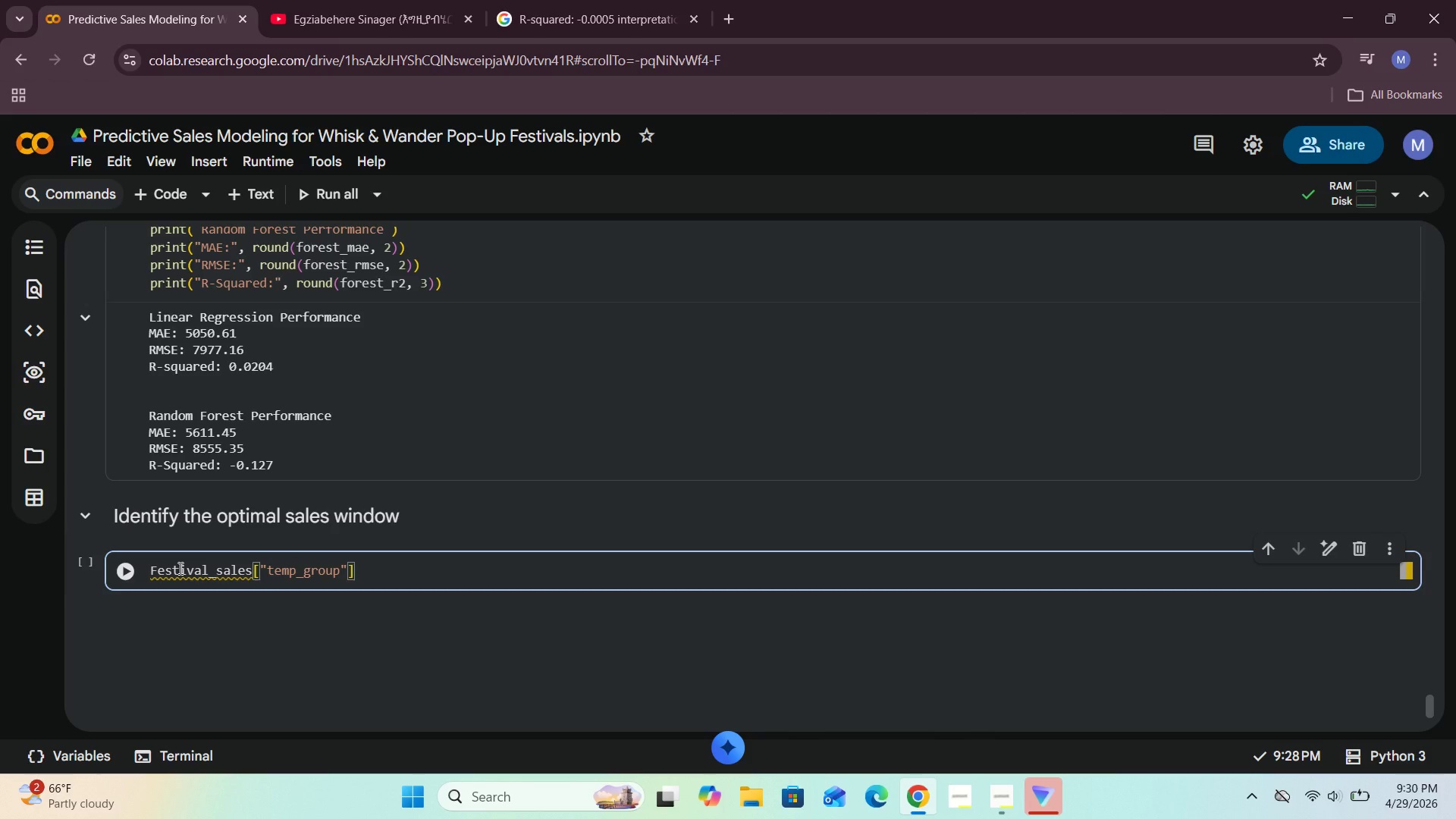 
key(ArrowRight)
 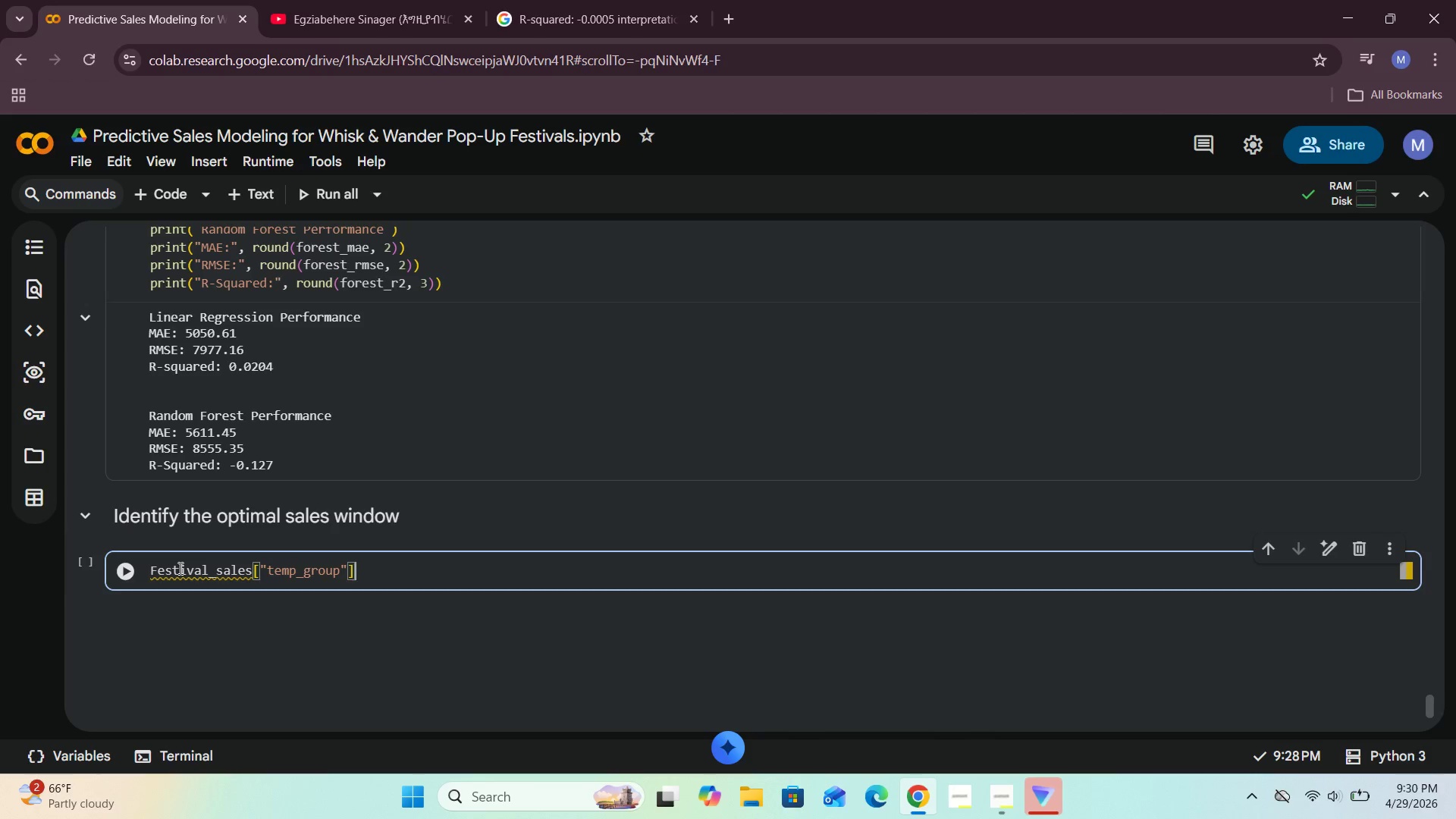 
hold_key(key=ArrowLeft, duration=0.66)
 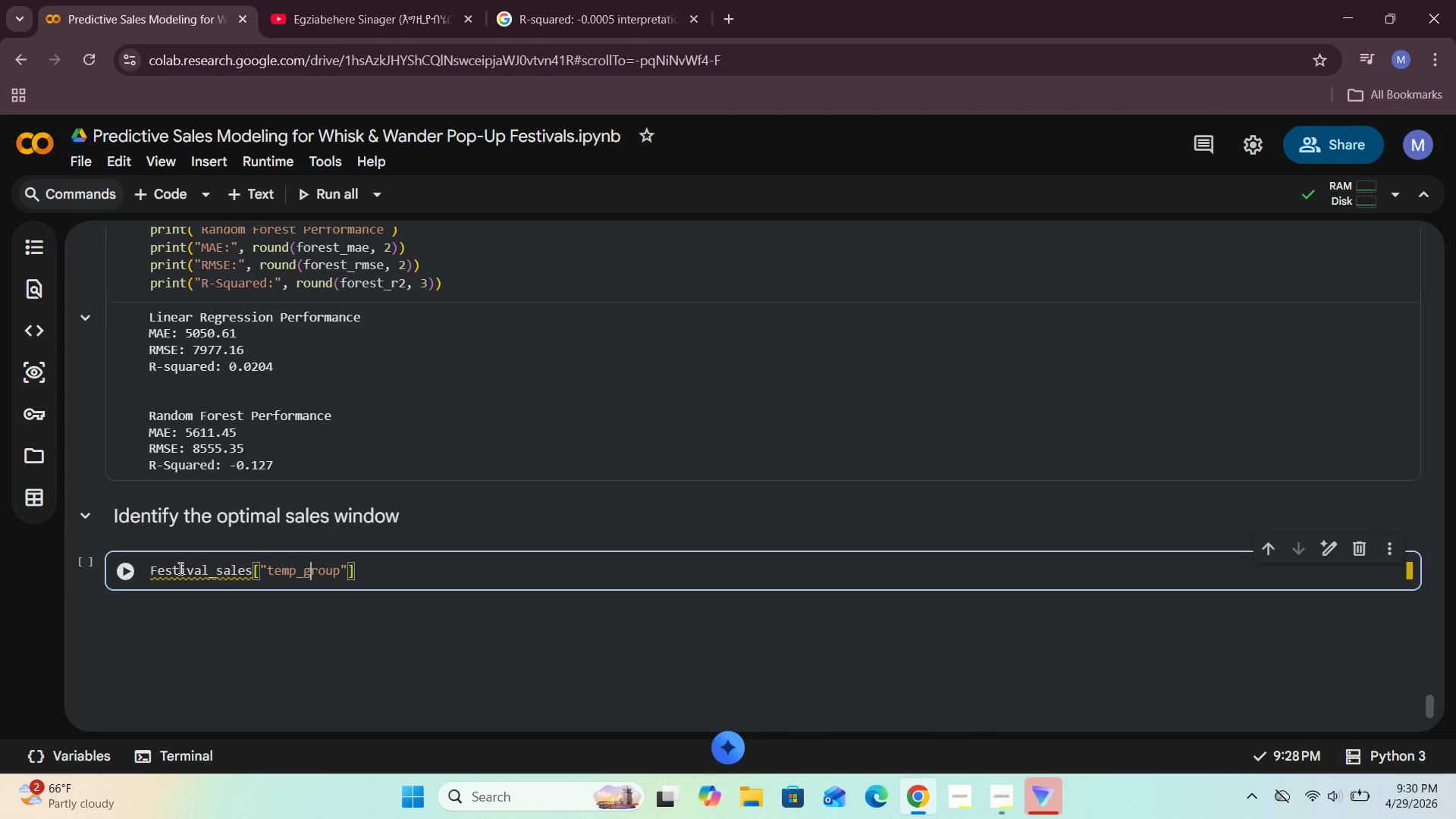 
key(ArrowLeft)
 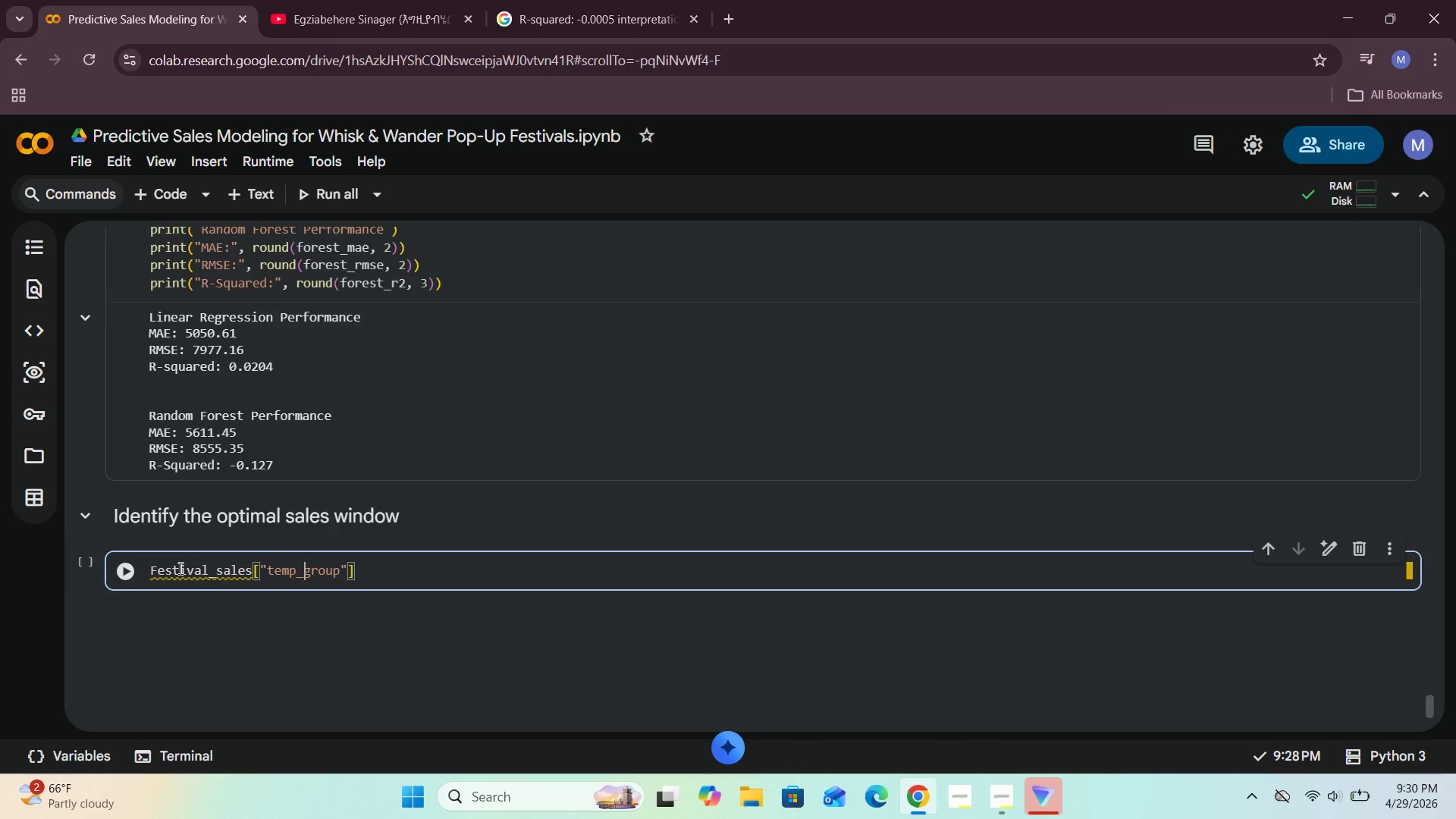 
key(ArrowLeft)
 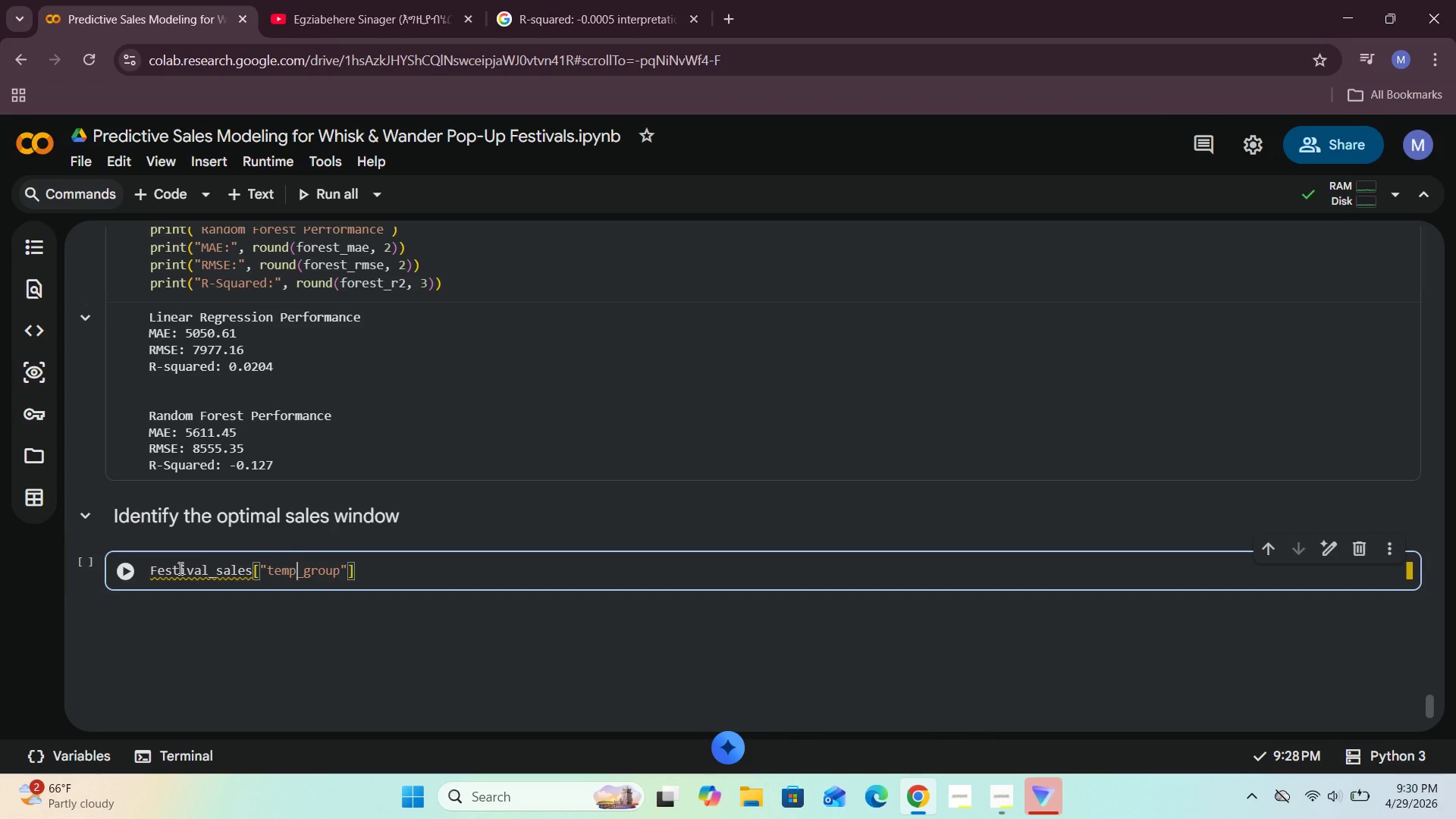 
key(ArrowLeft)
 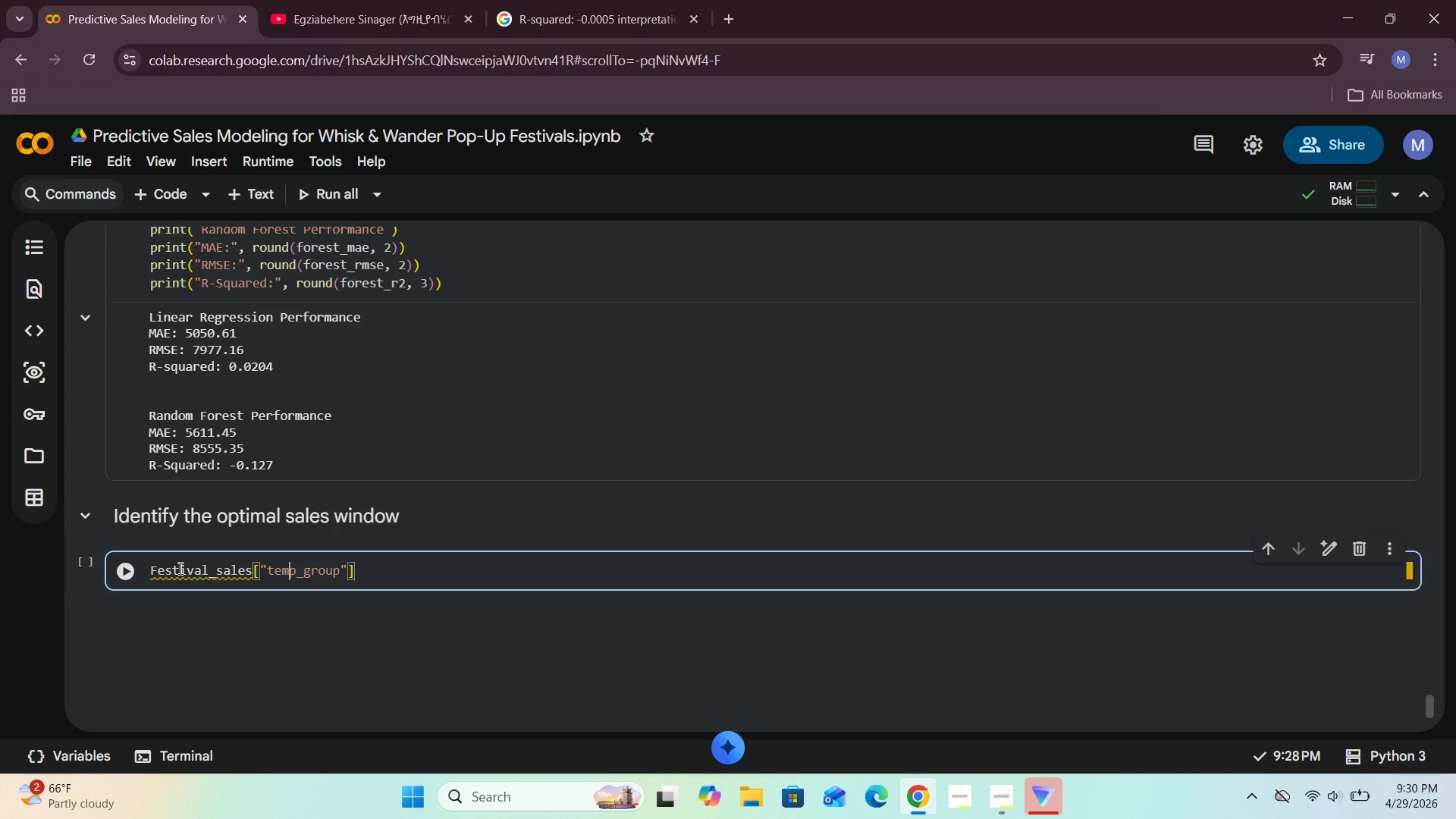 
key(ArrowLeft)
 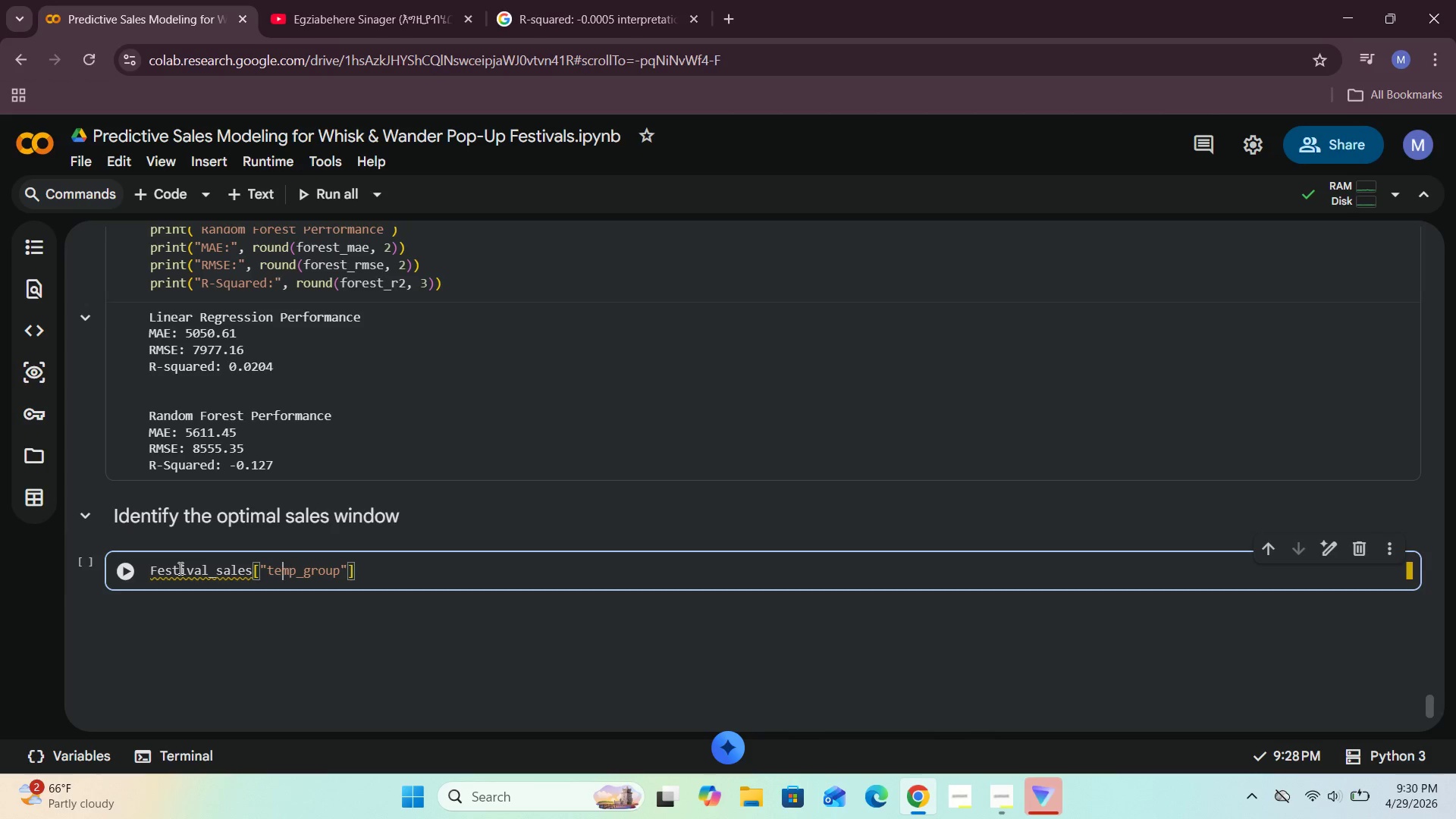 
key(ArrowLeft)
 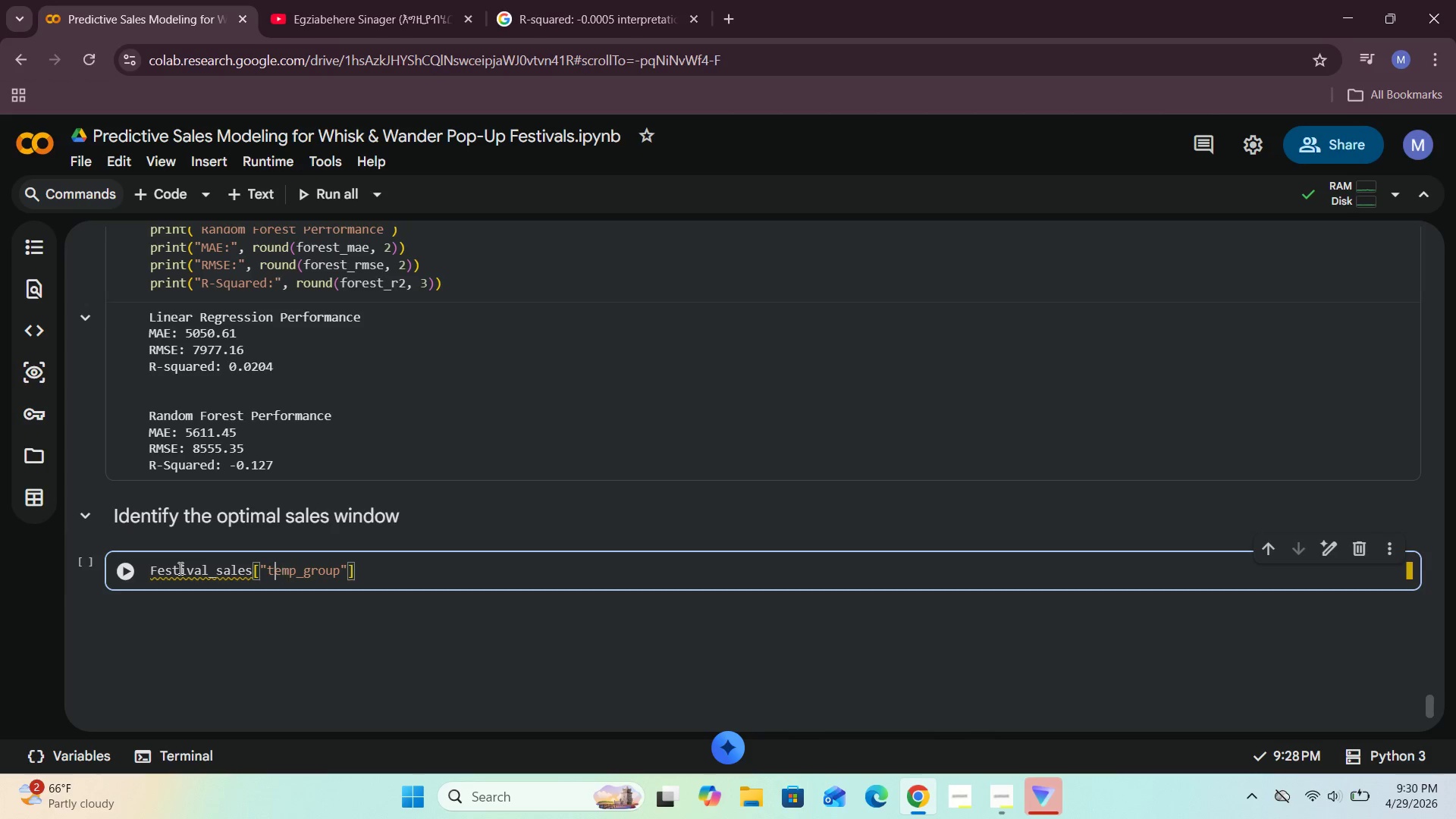 
key(ArrowLeft)
 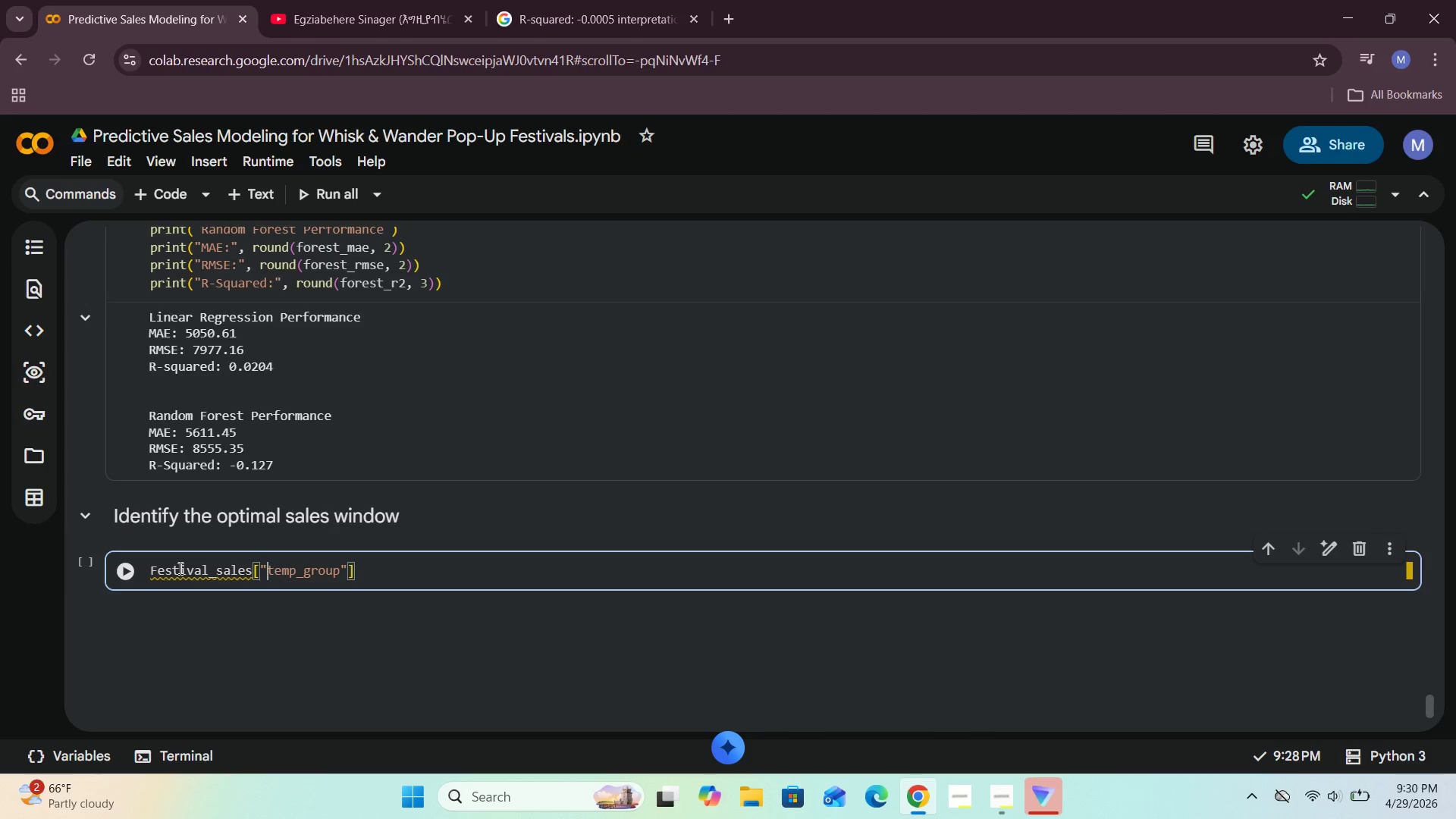 
key(ArrowLeft)
 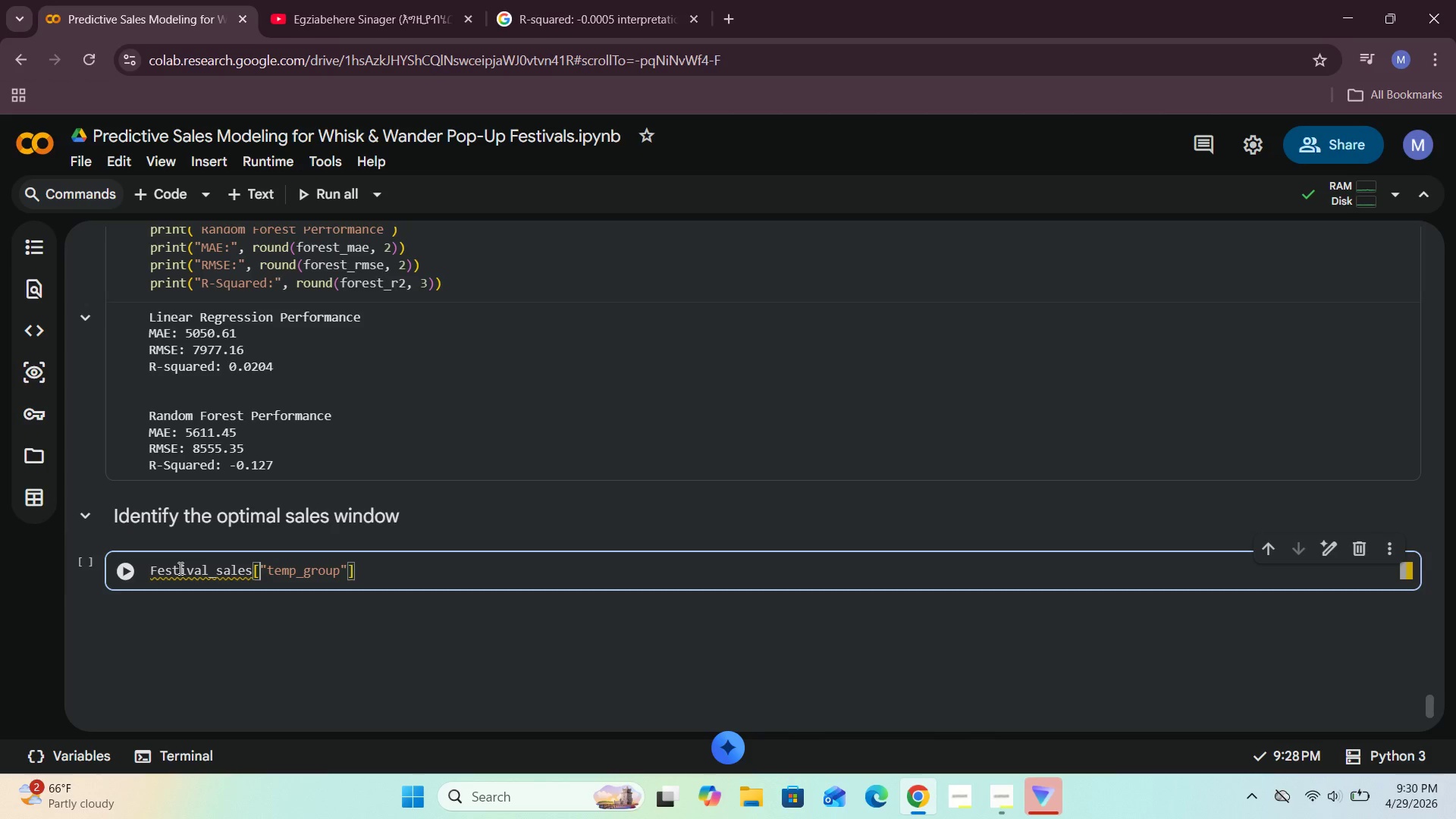 
key(ArrowLeft)
 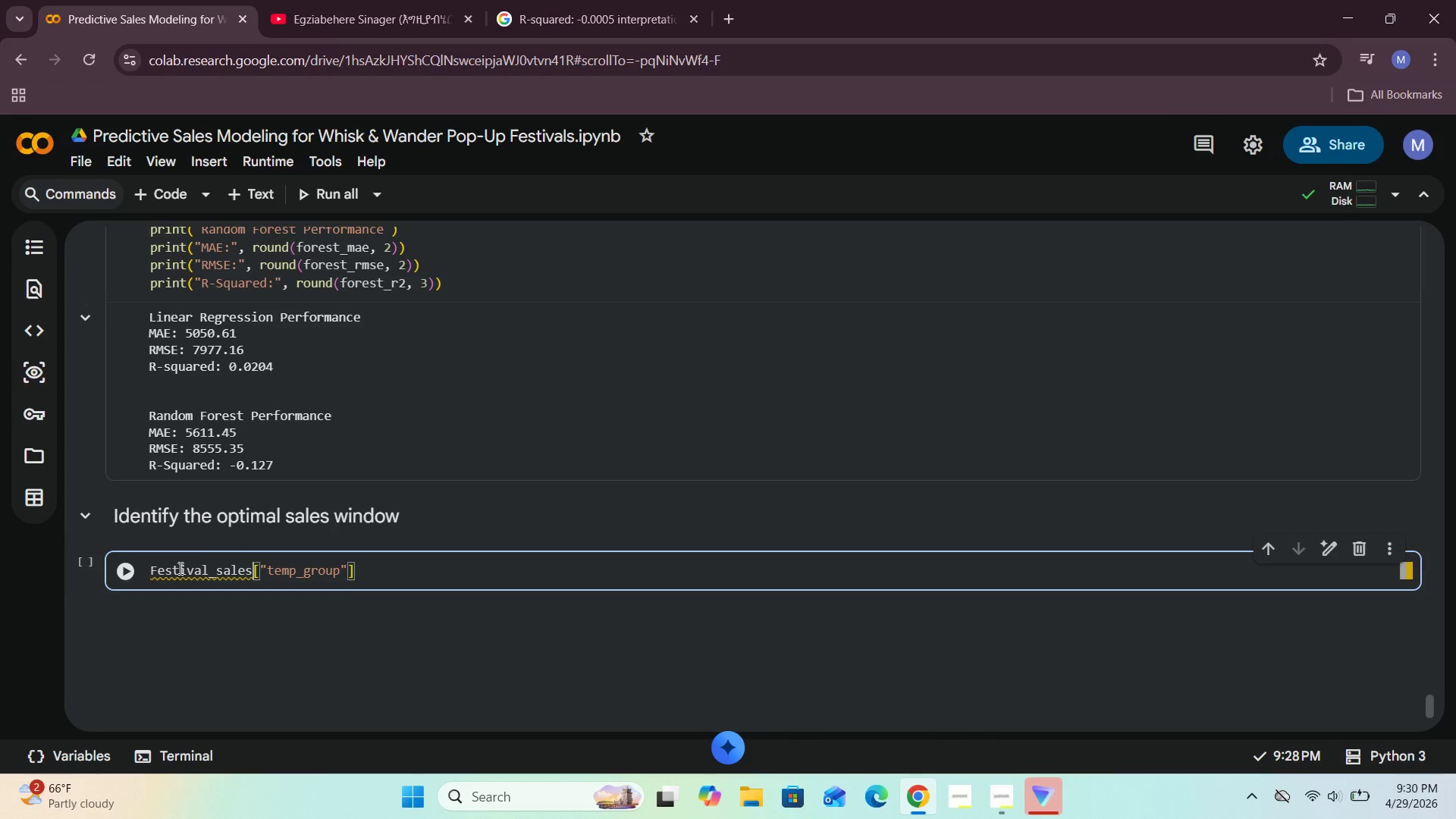 
key(ArrowLeft)
 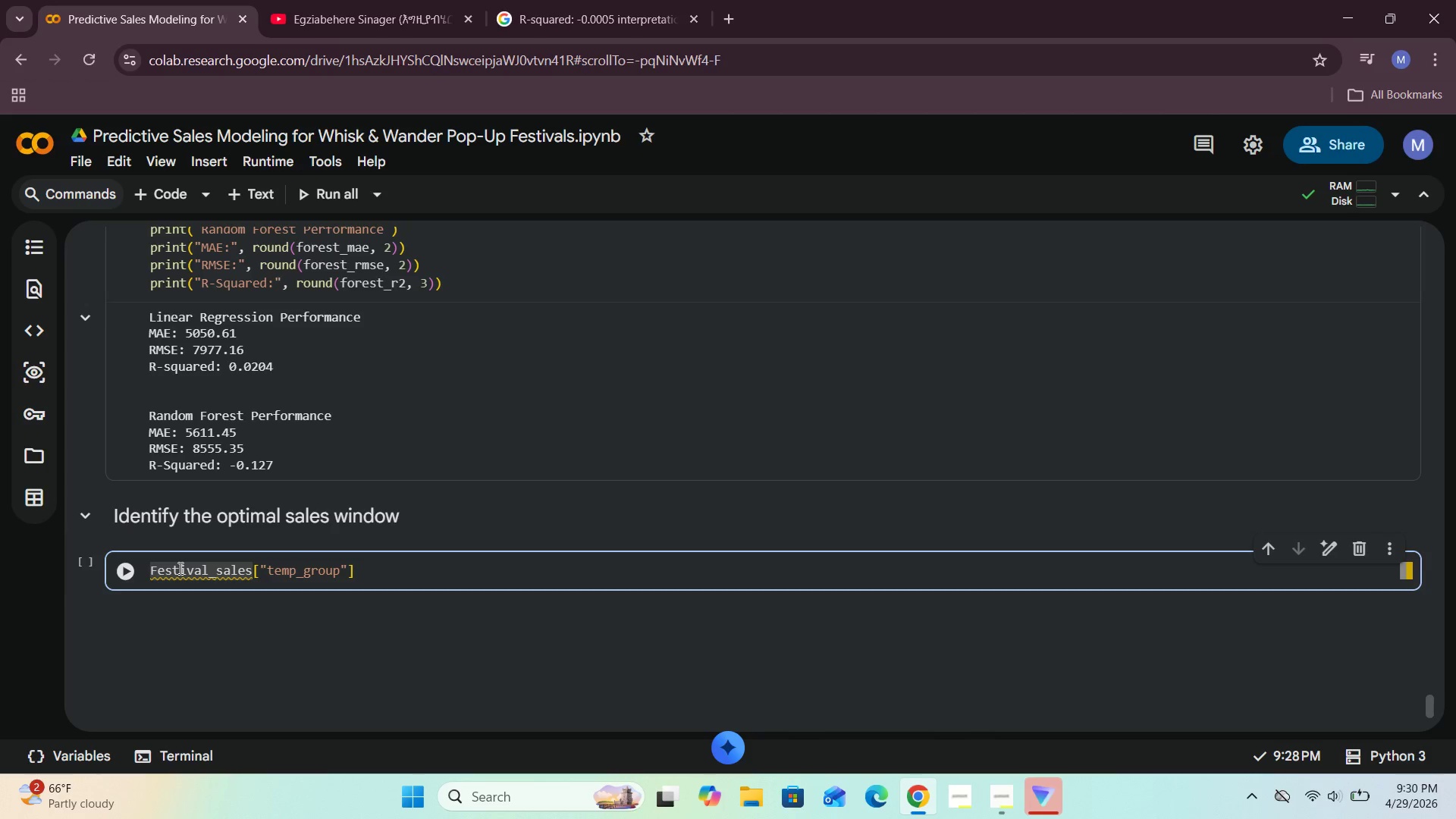 
key(ArrowRight)
 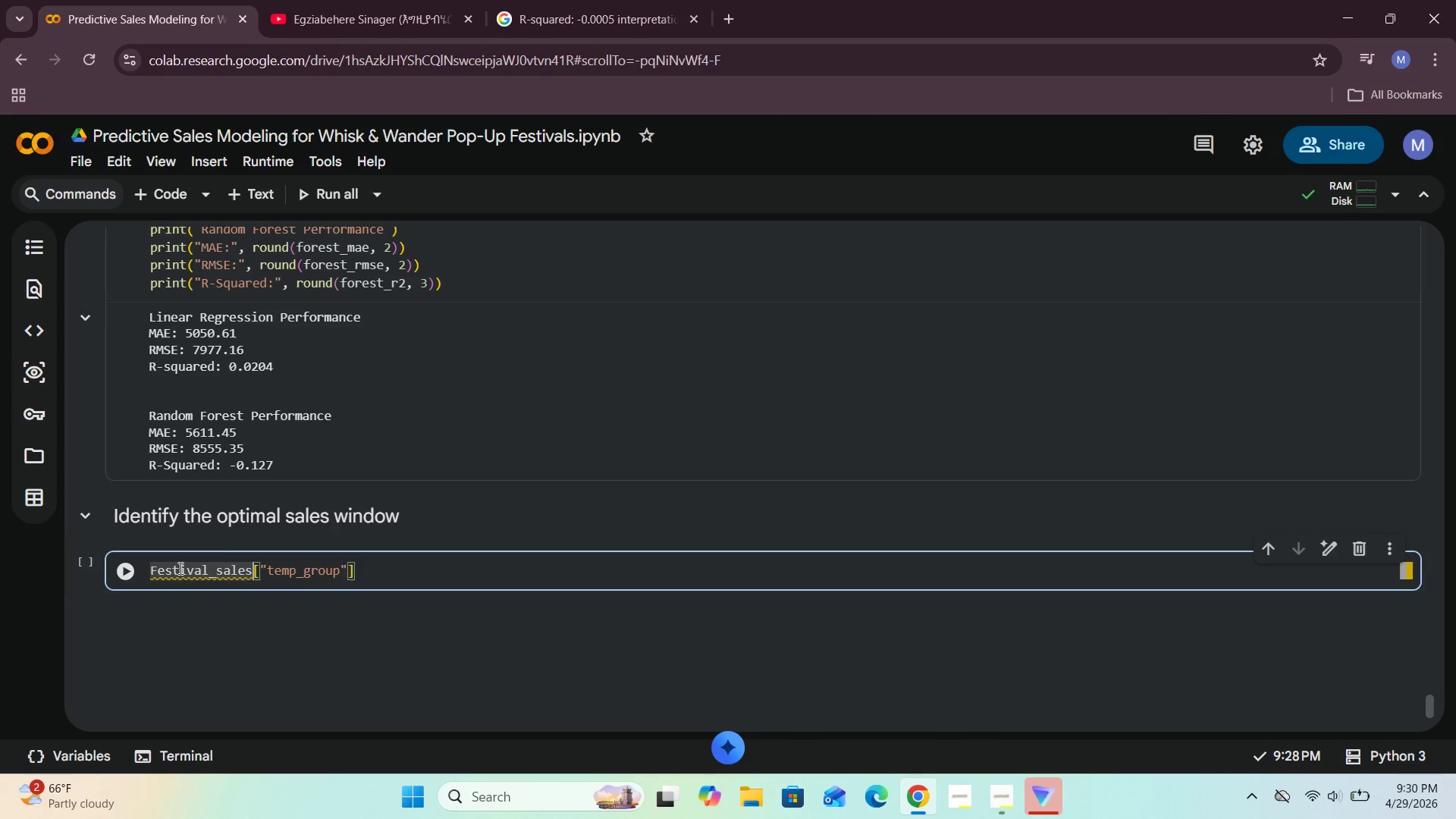 
key(Backspace)
 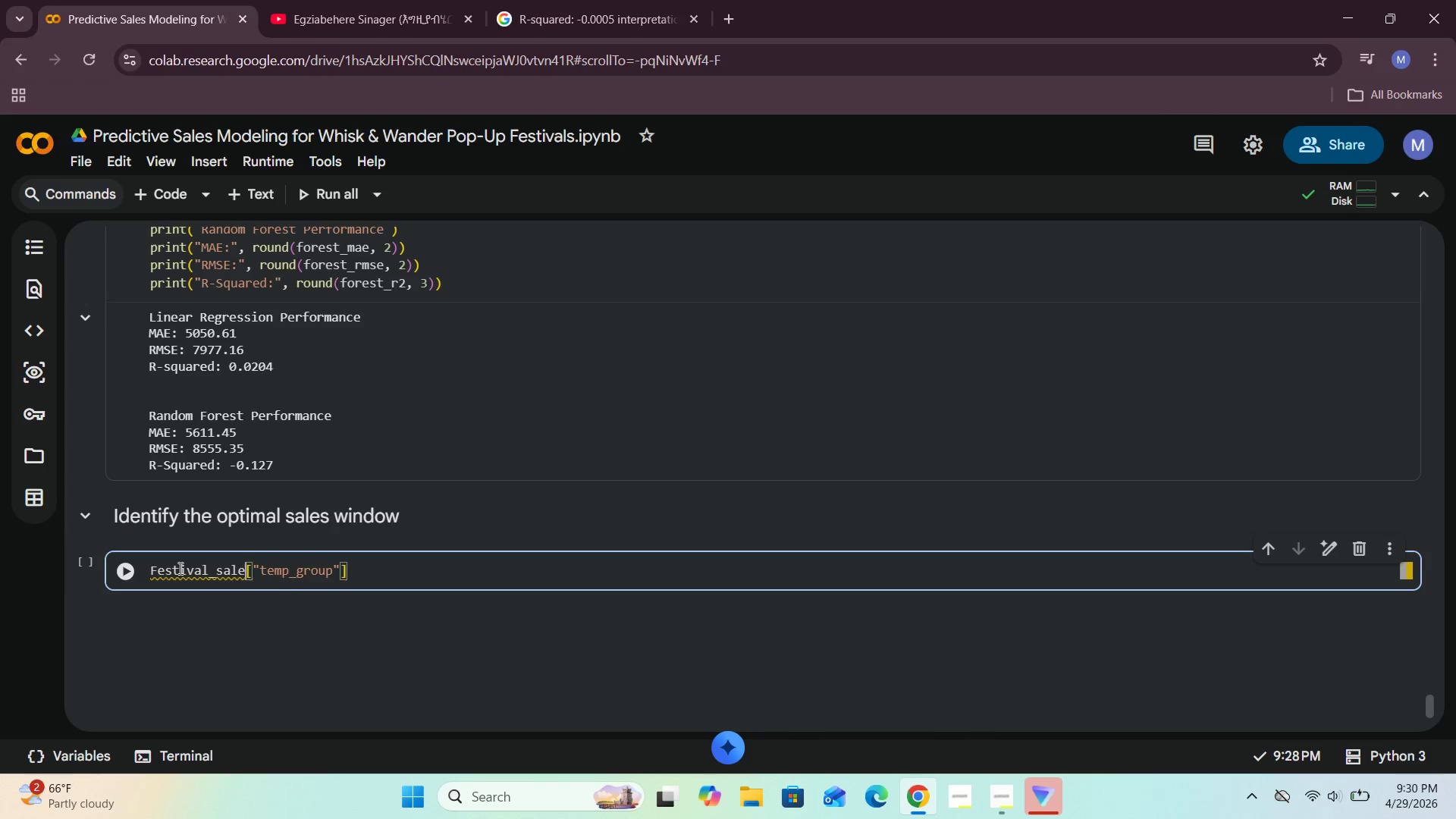 
key(Backspace)
 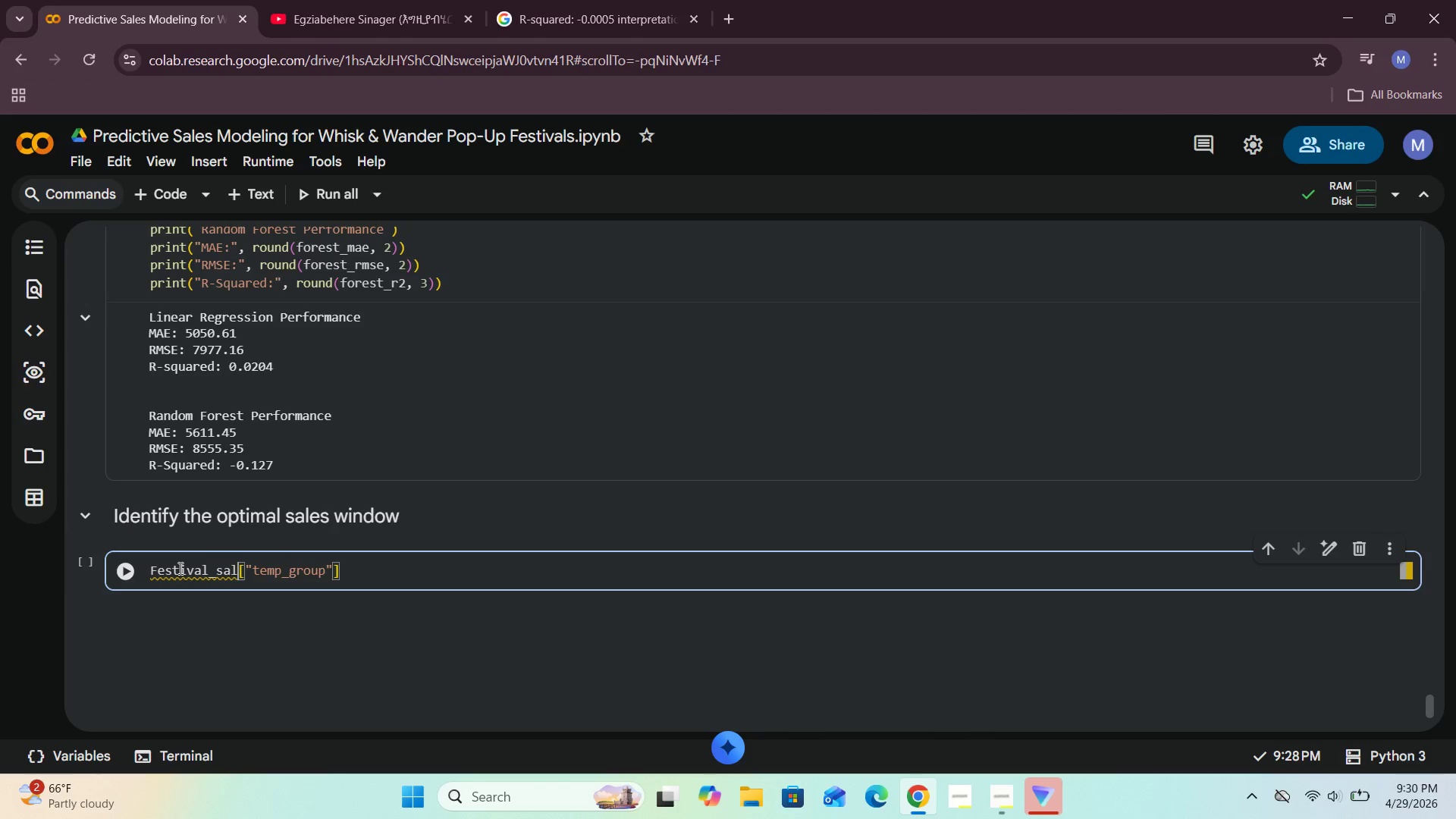 
key(Backspace)
 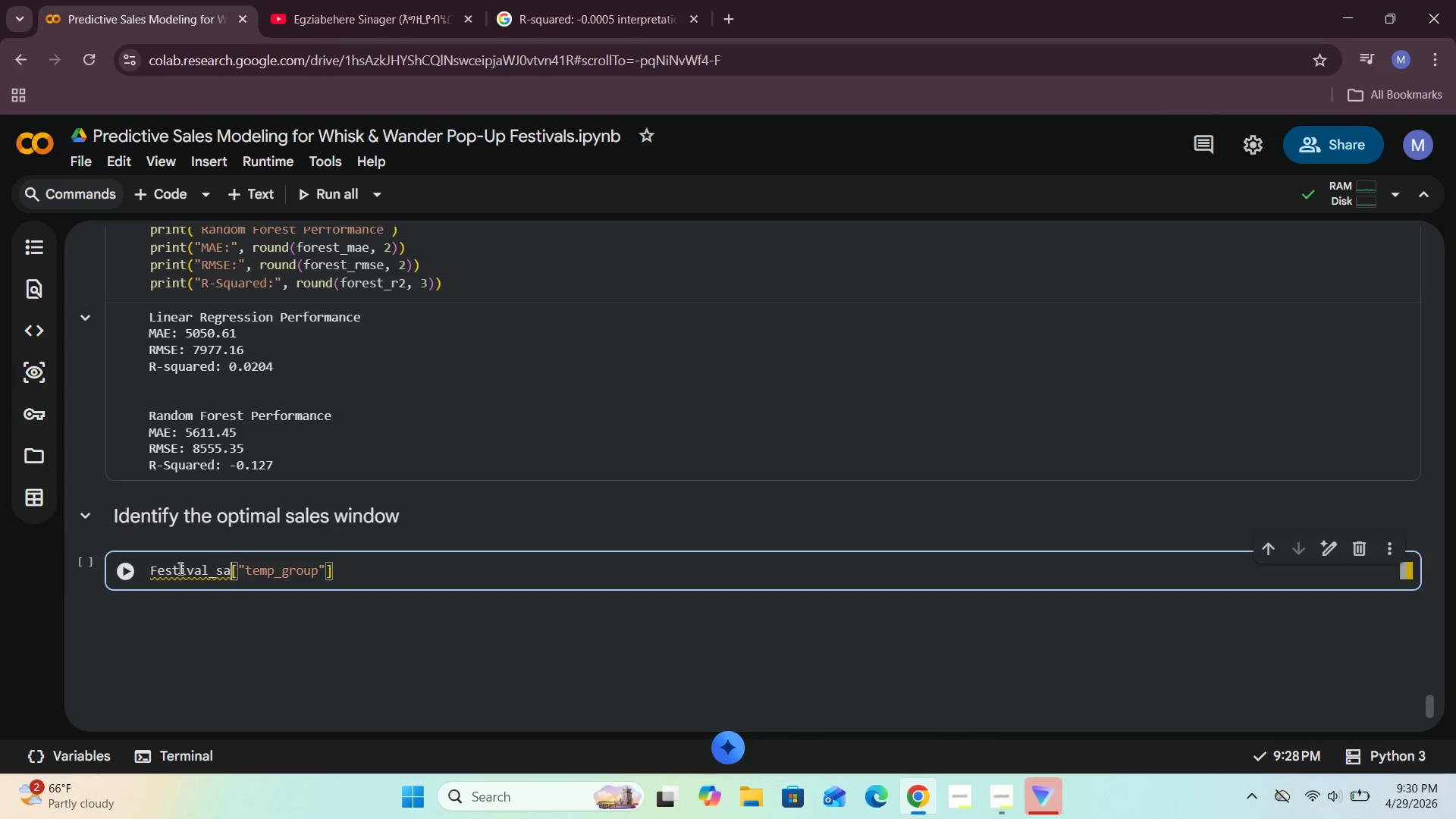 
key(Backspace)
 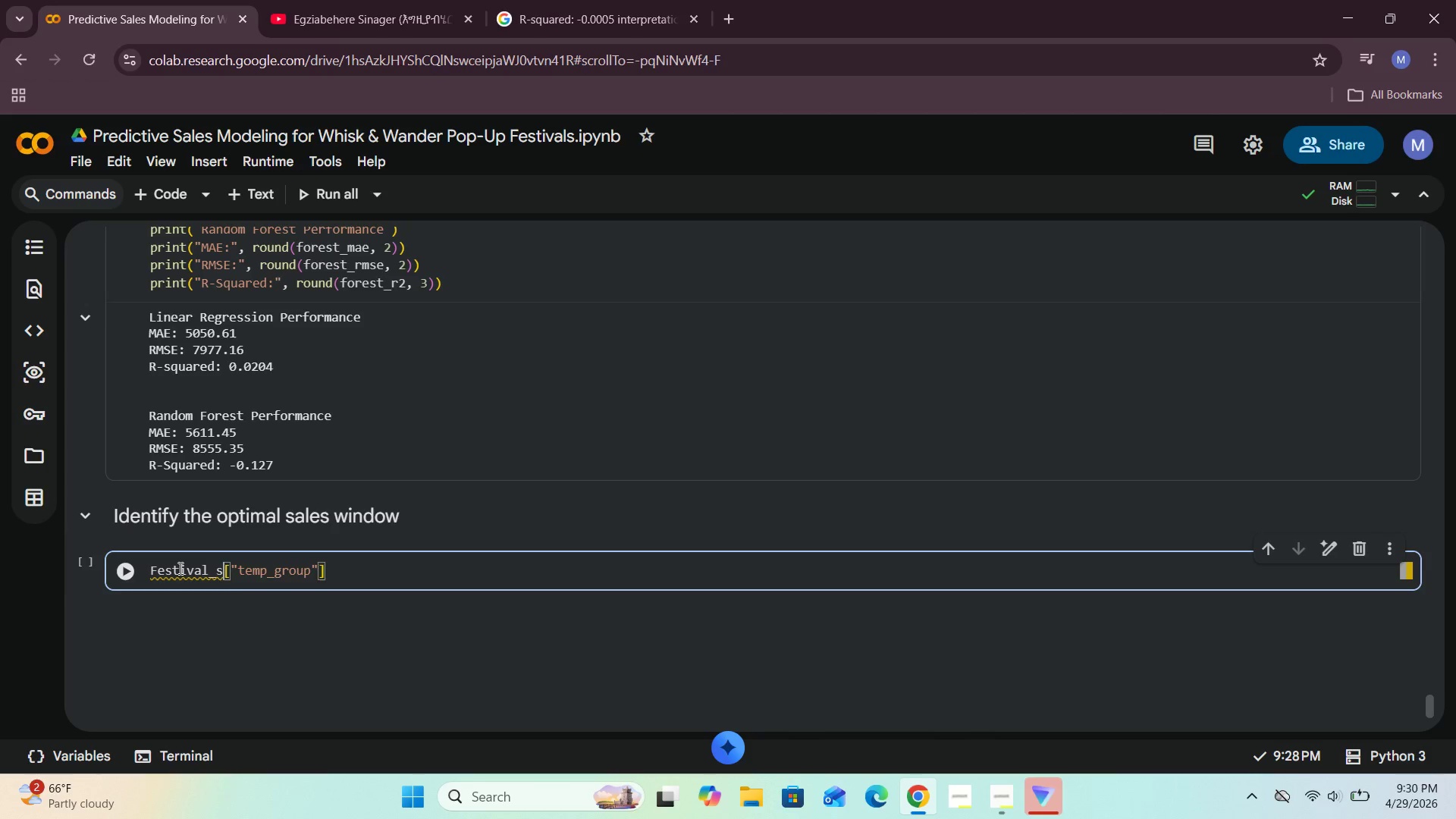 
key(Backspace)
 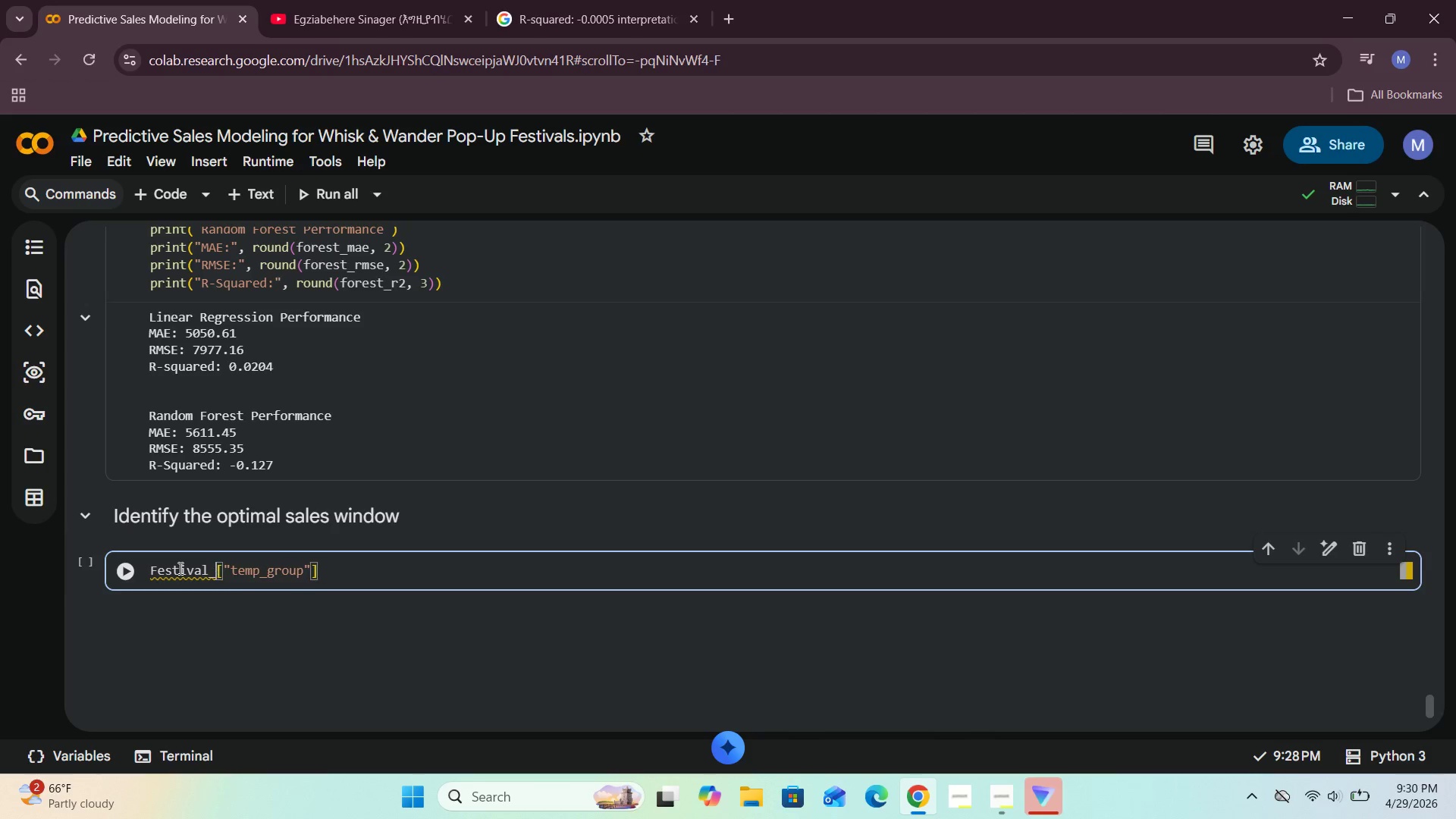 
key(Backspace)
 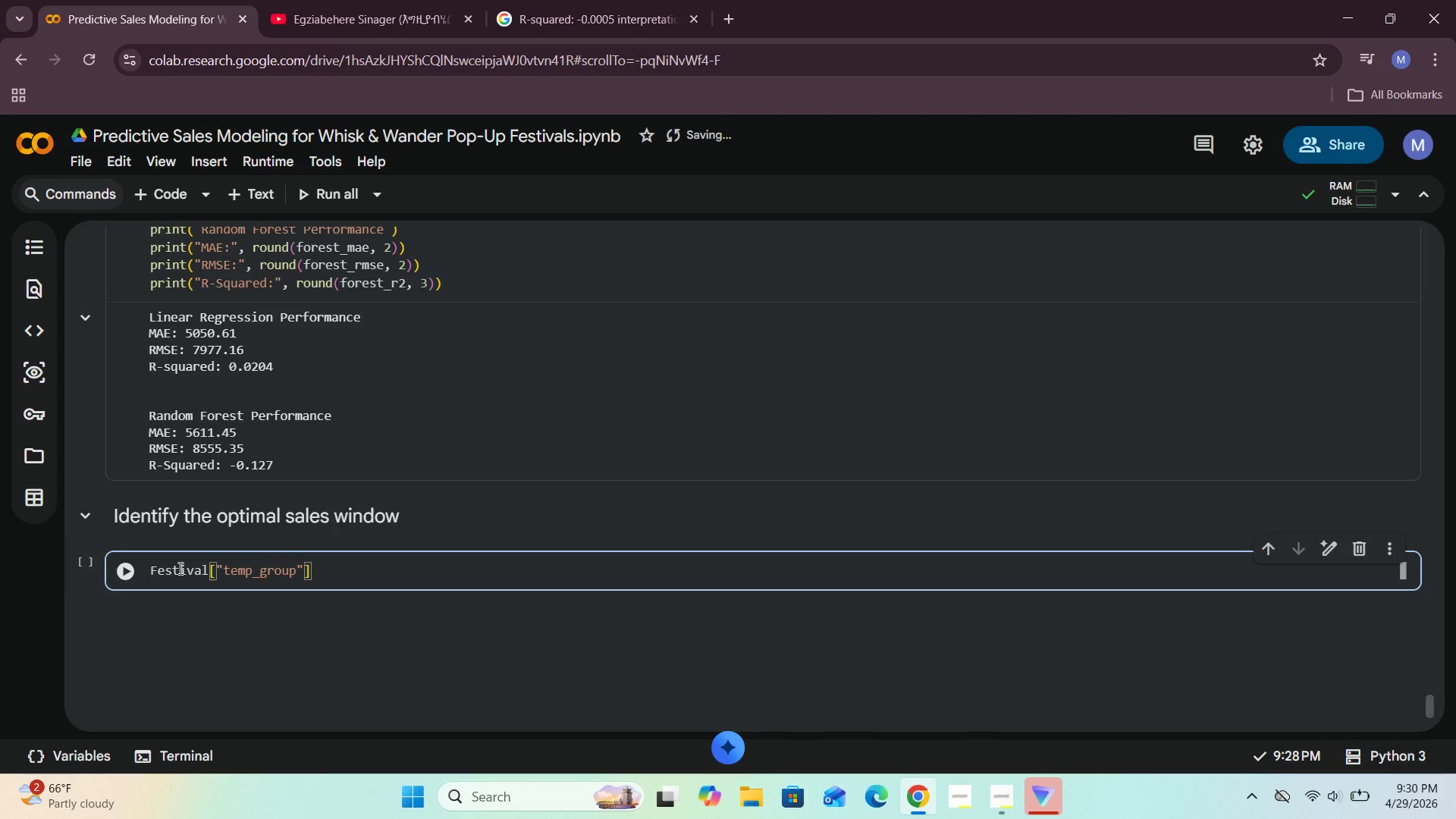 
hold_key(key=ArrowRight, duration=0.97)
 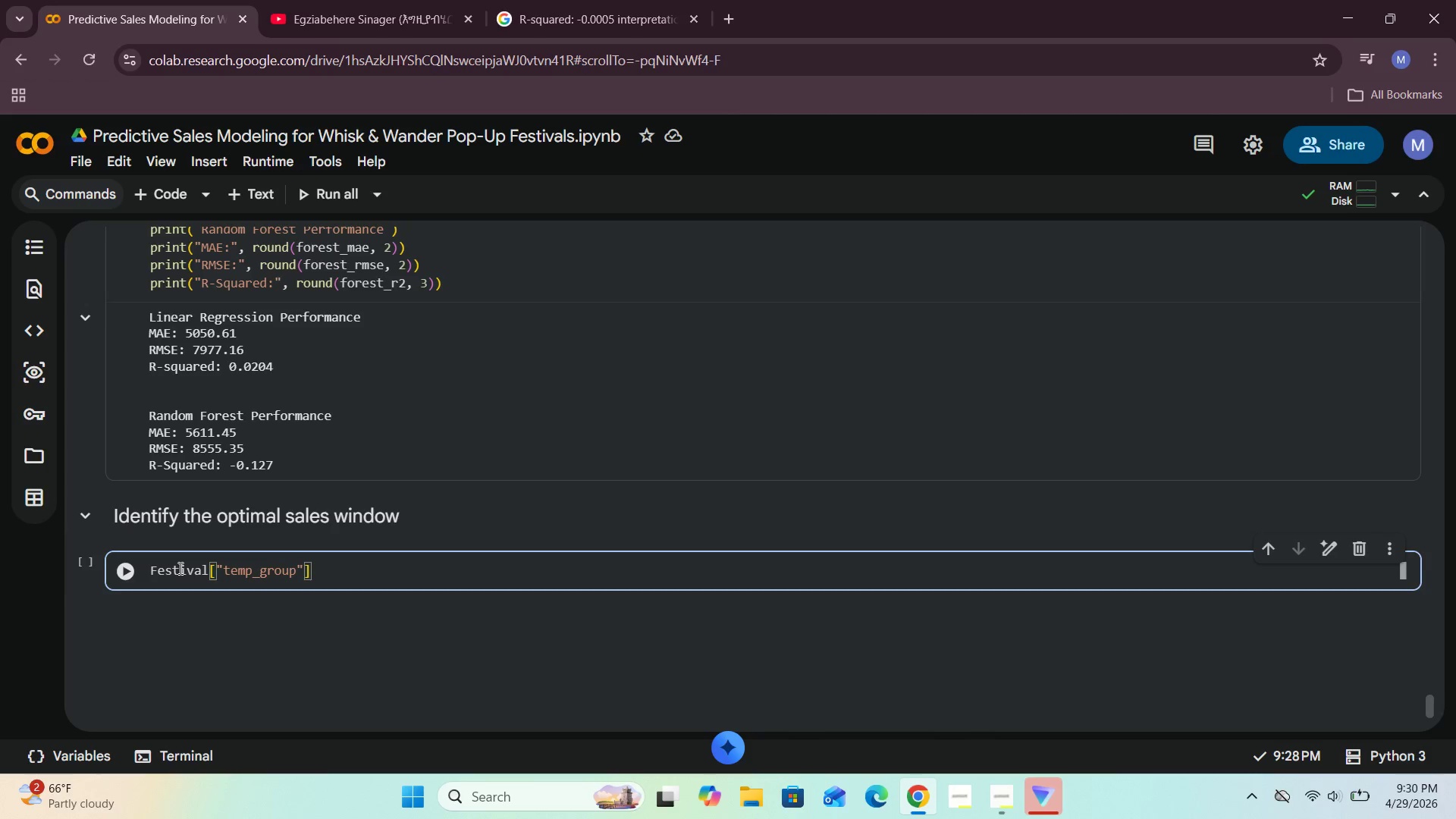 
type( = pf)
key(Backspace)
type(d.cut()
 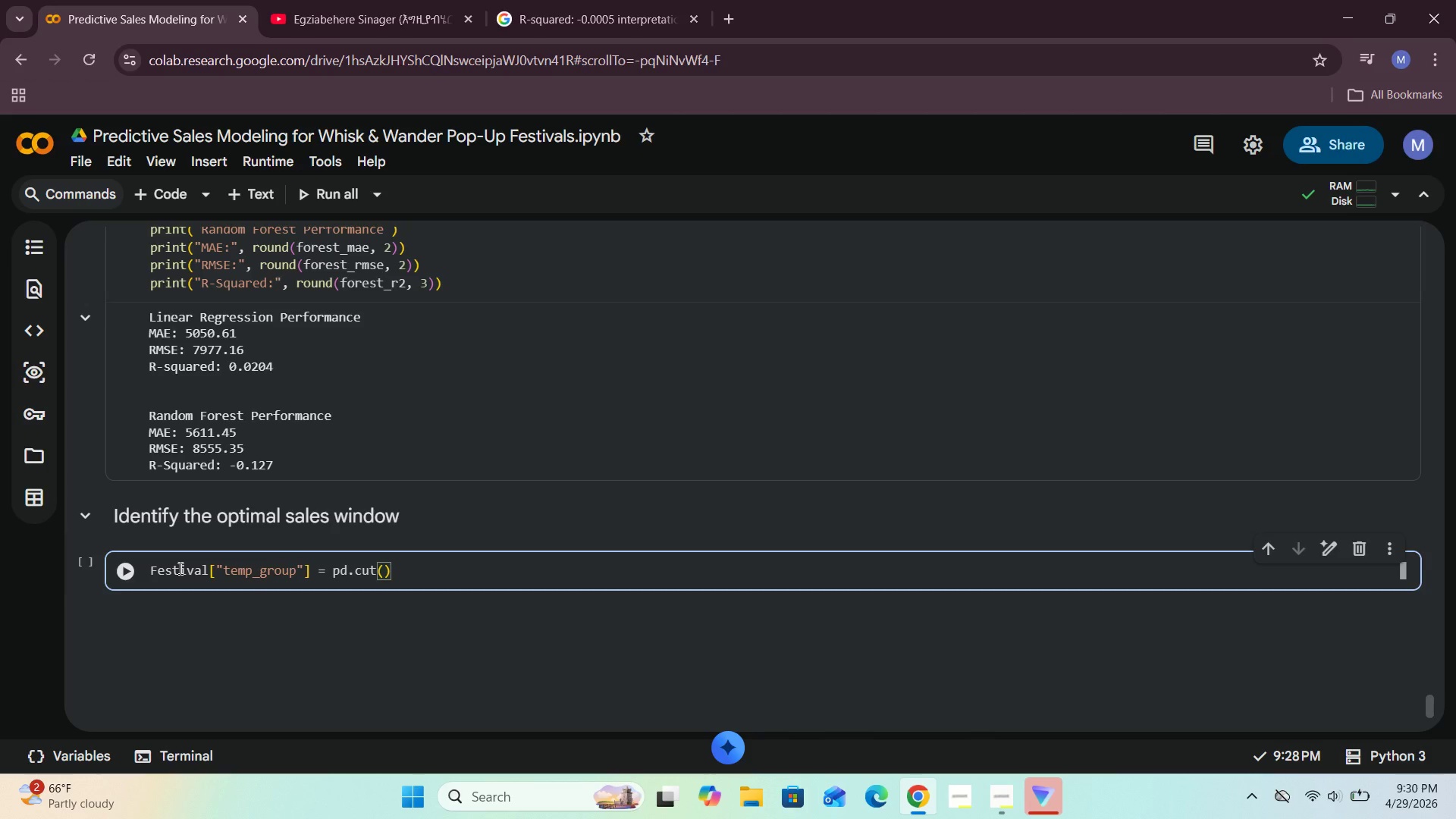 
key(Enter)
 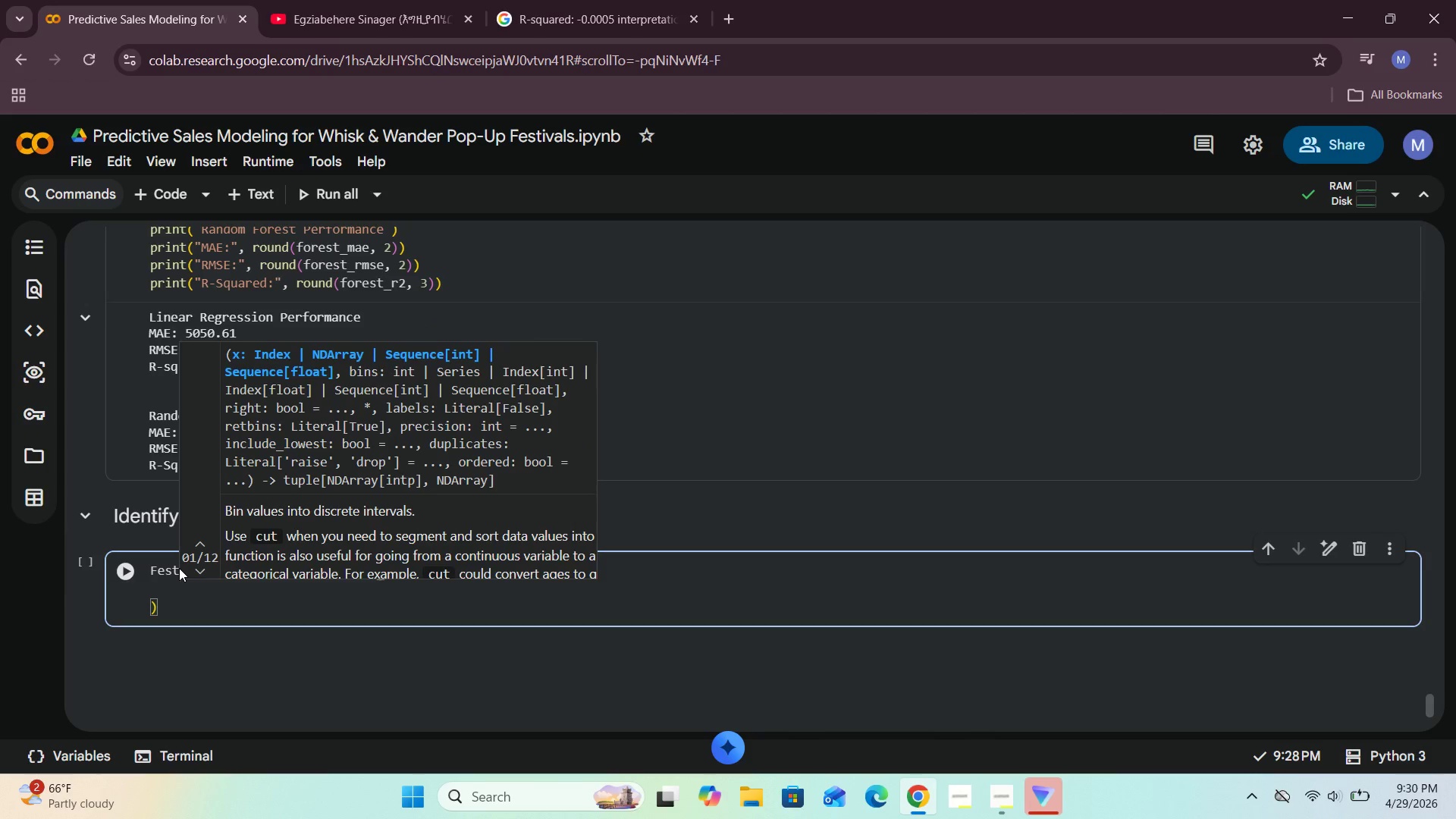 
type(Festival["temperature)
 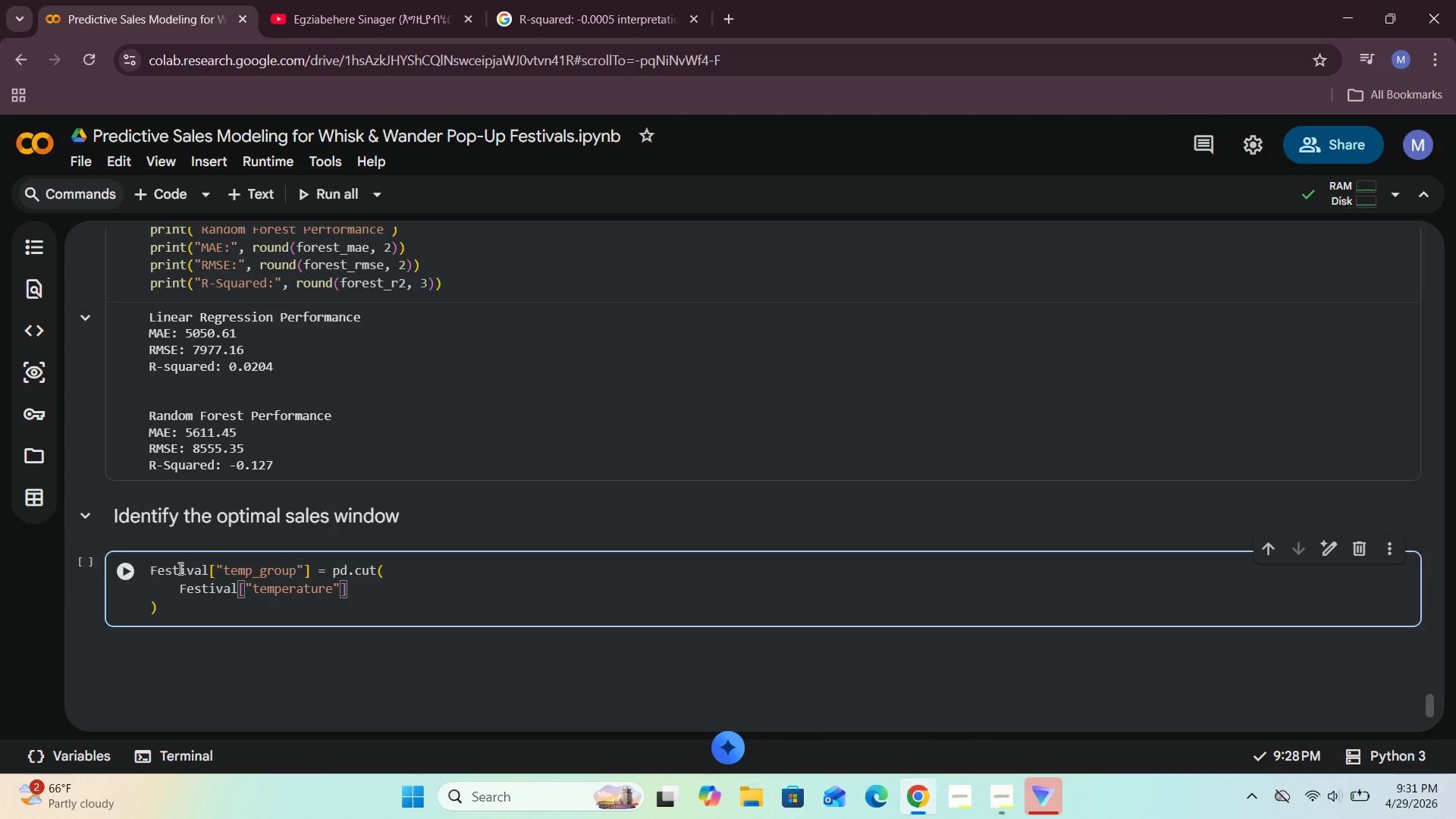 
key(ArrowRight)
 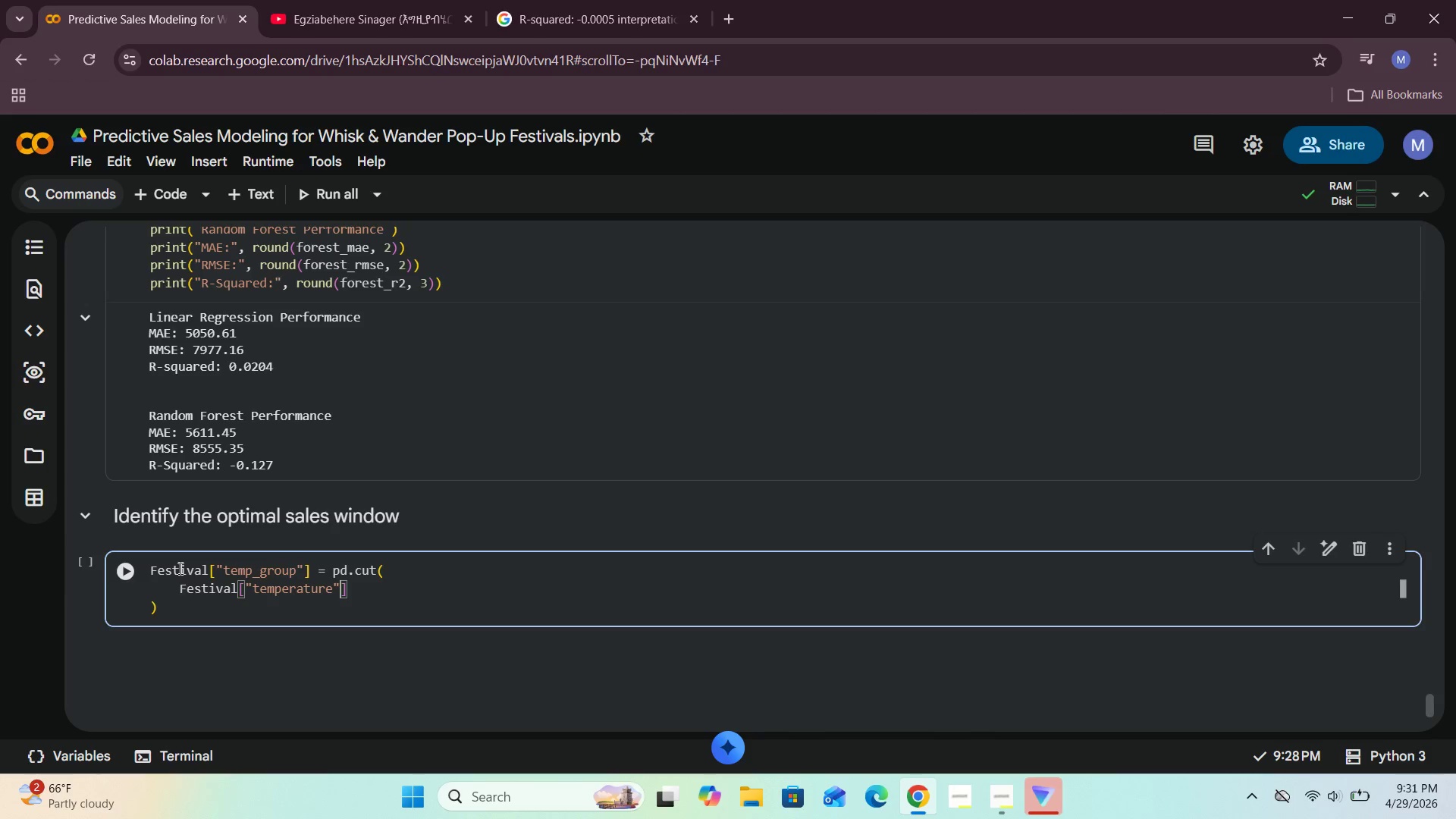 
key(ArrowRight)
 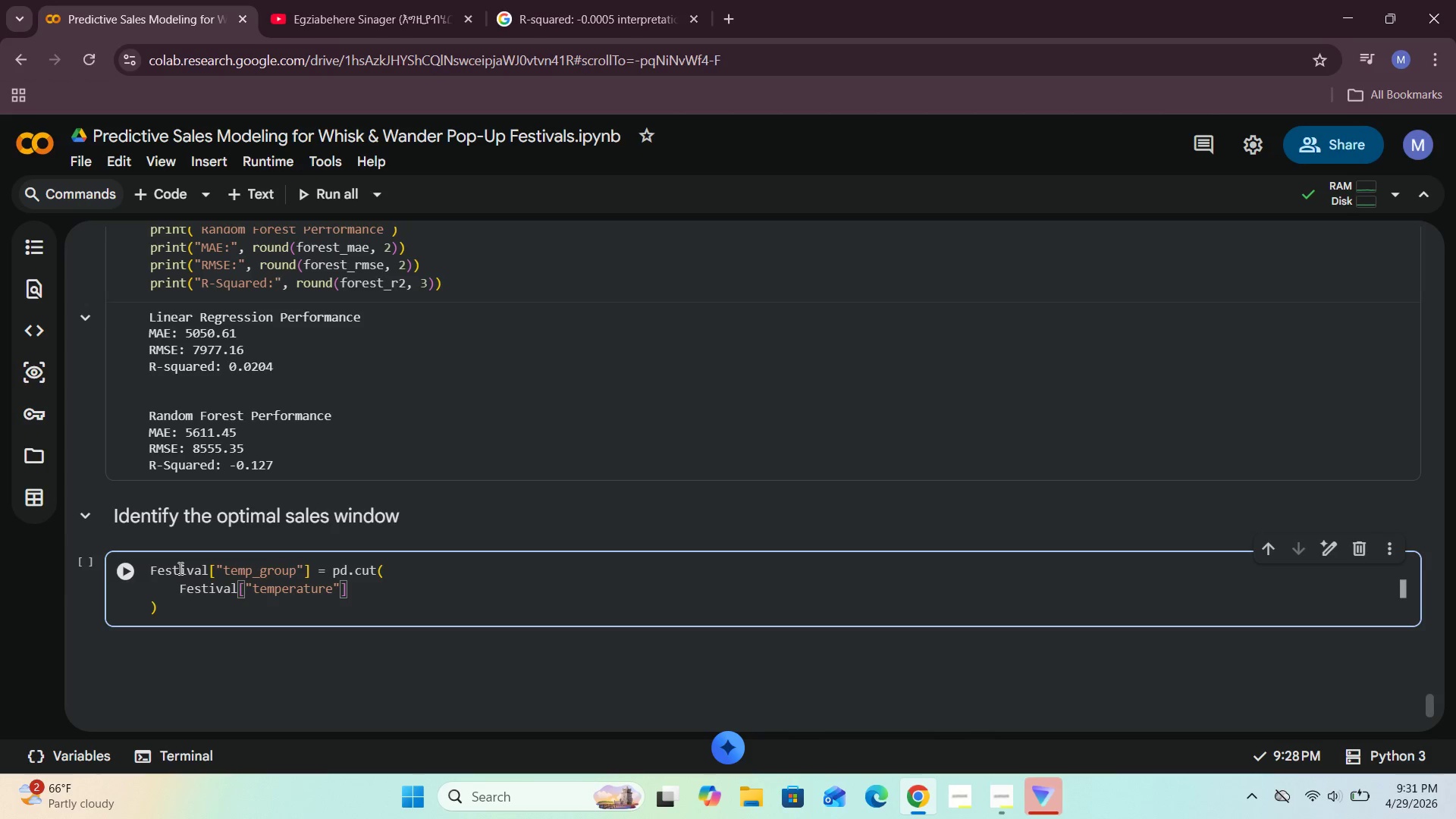 
key(Comma)
 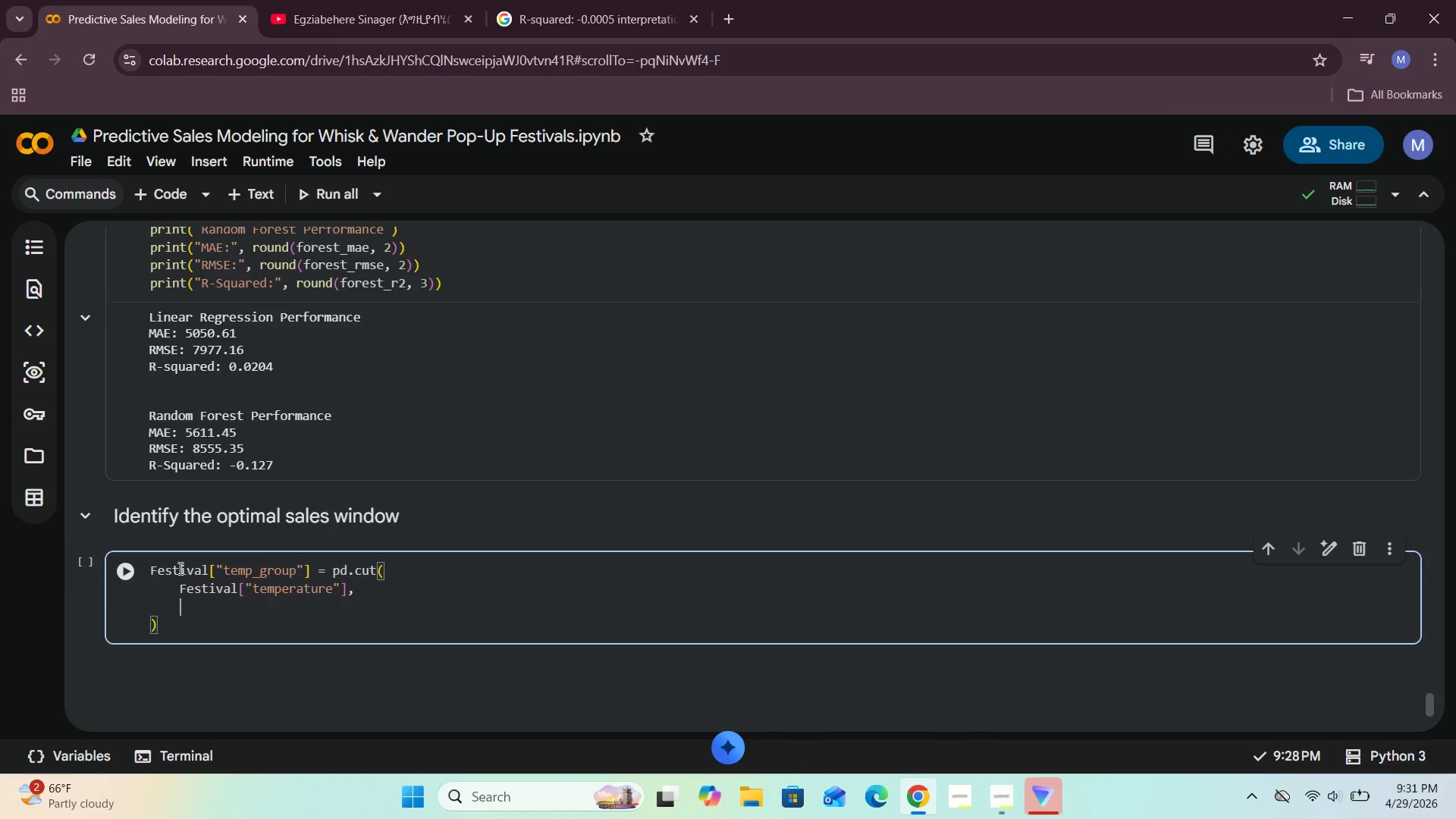 
key(Enter)
 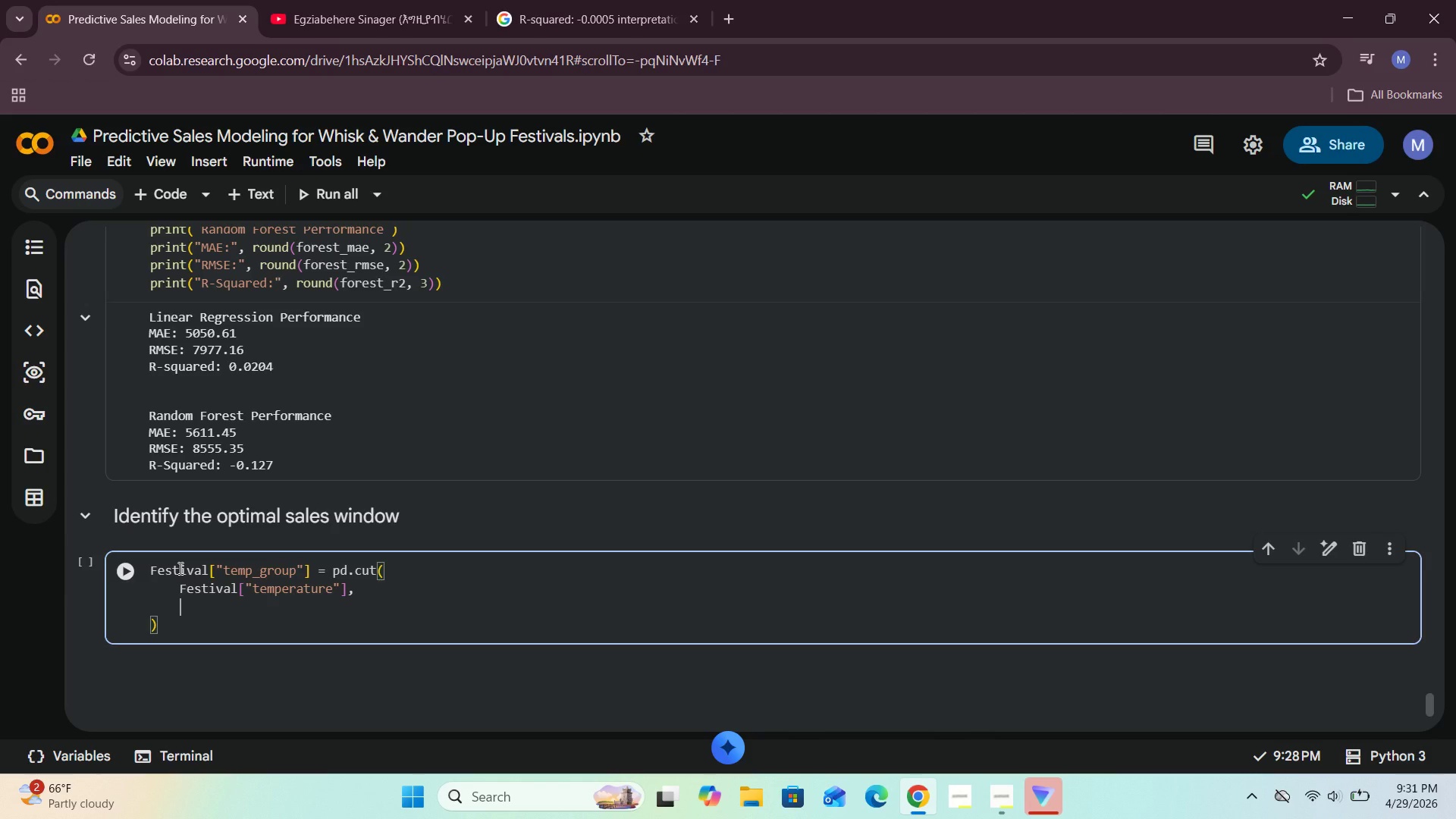 
type(bins=[0,10,20,)
 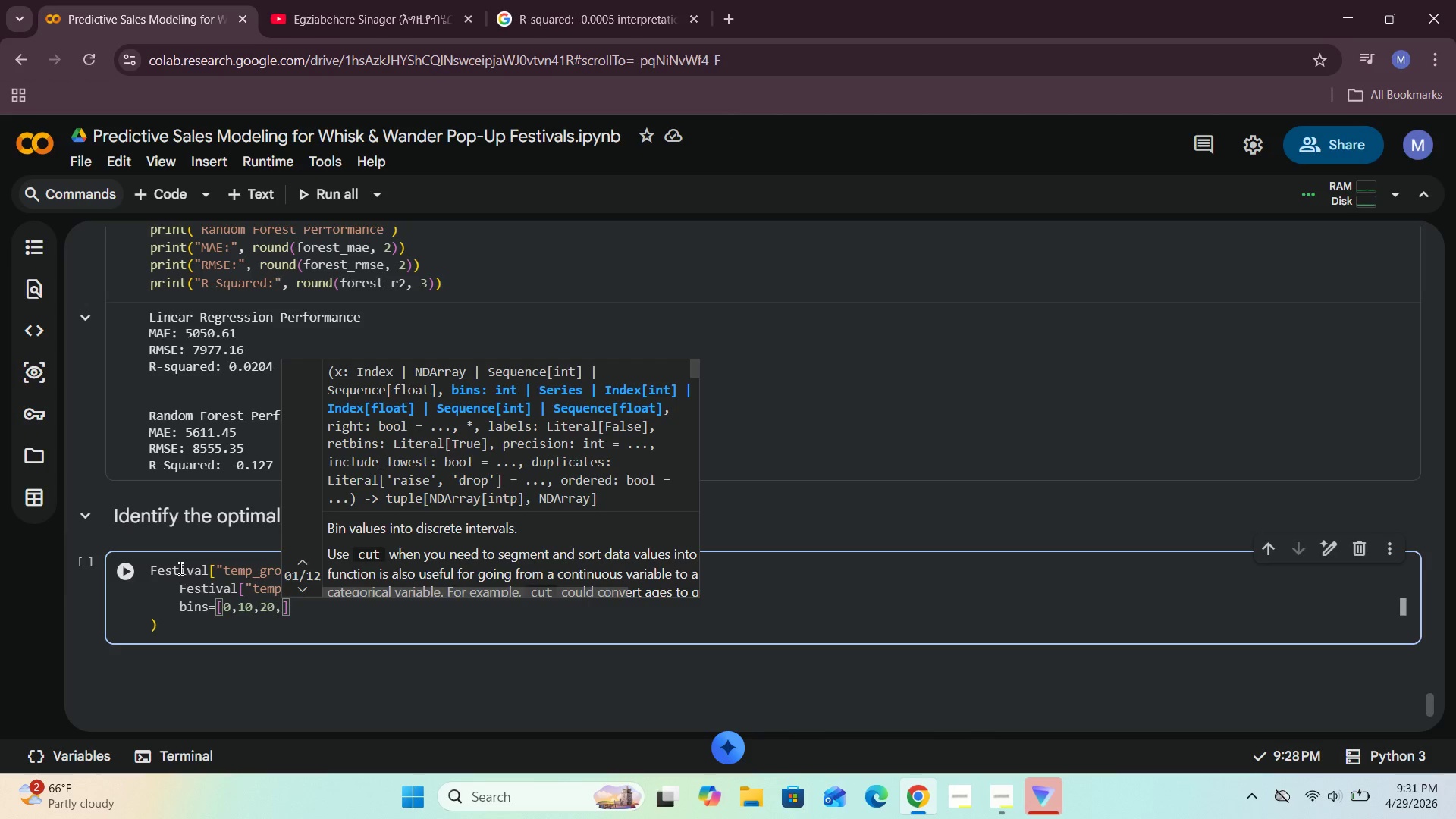 
type(30,40)
 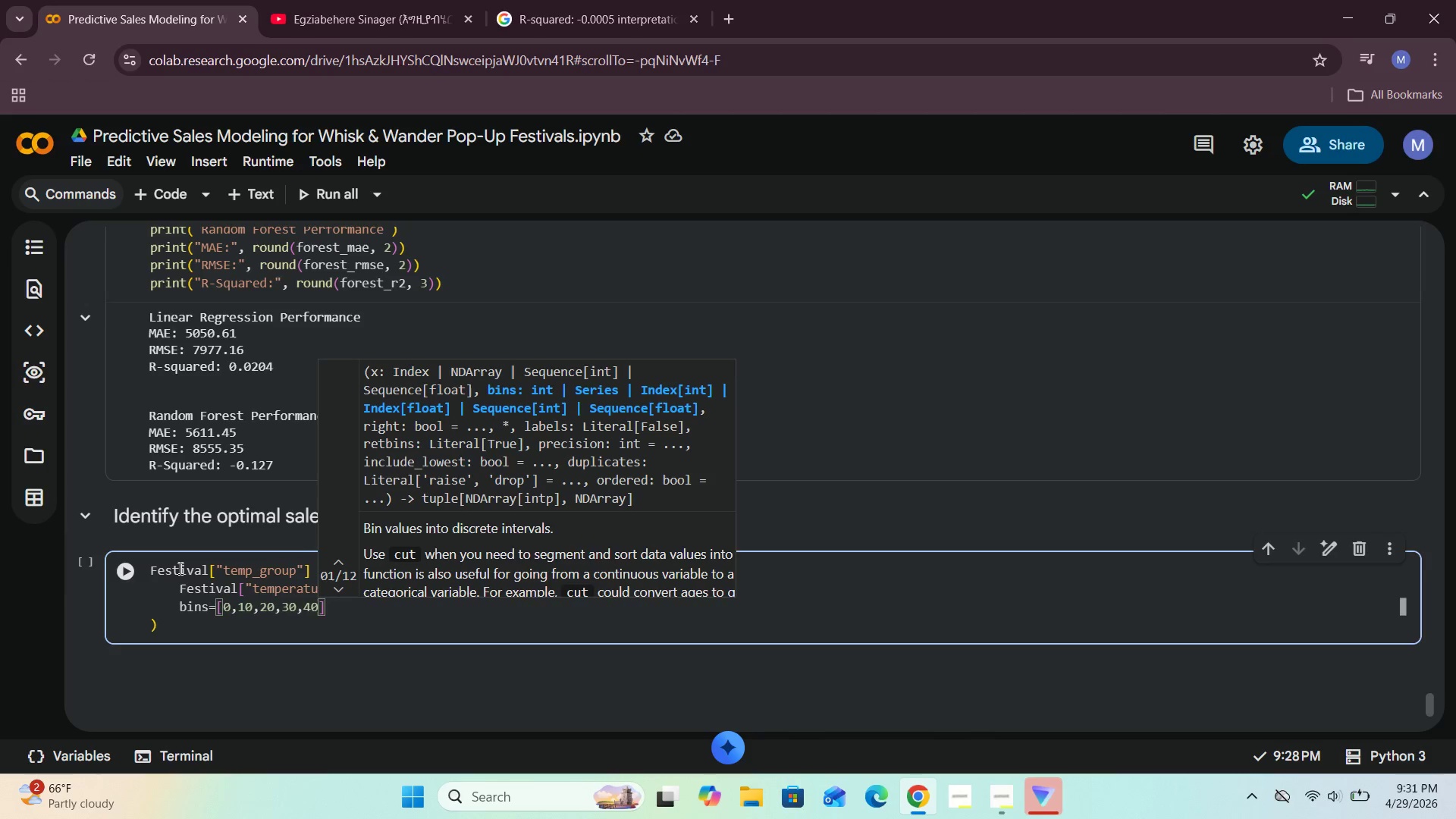 
key(ArrowLeft)
 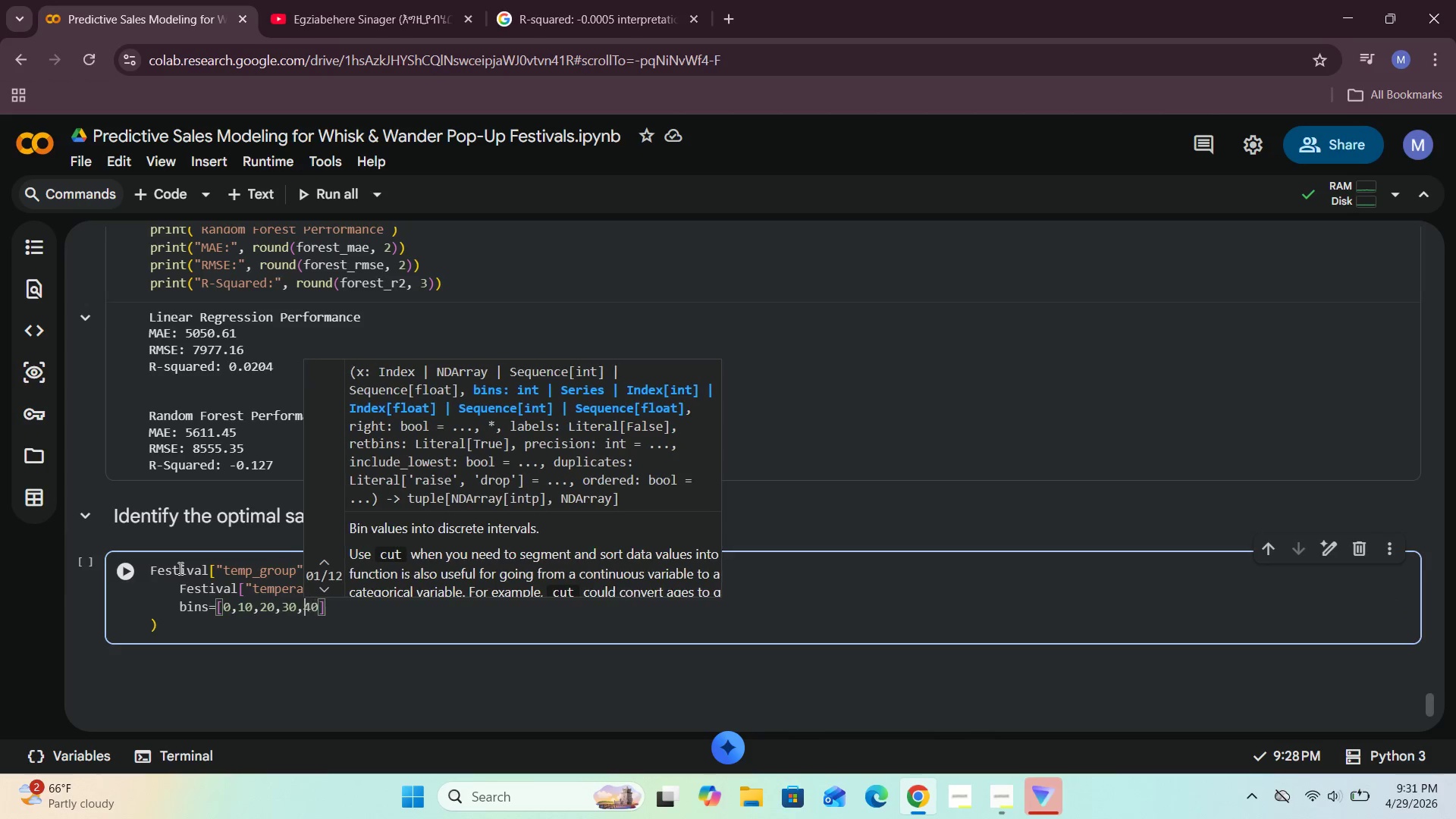 
key(ArrowLeft)
 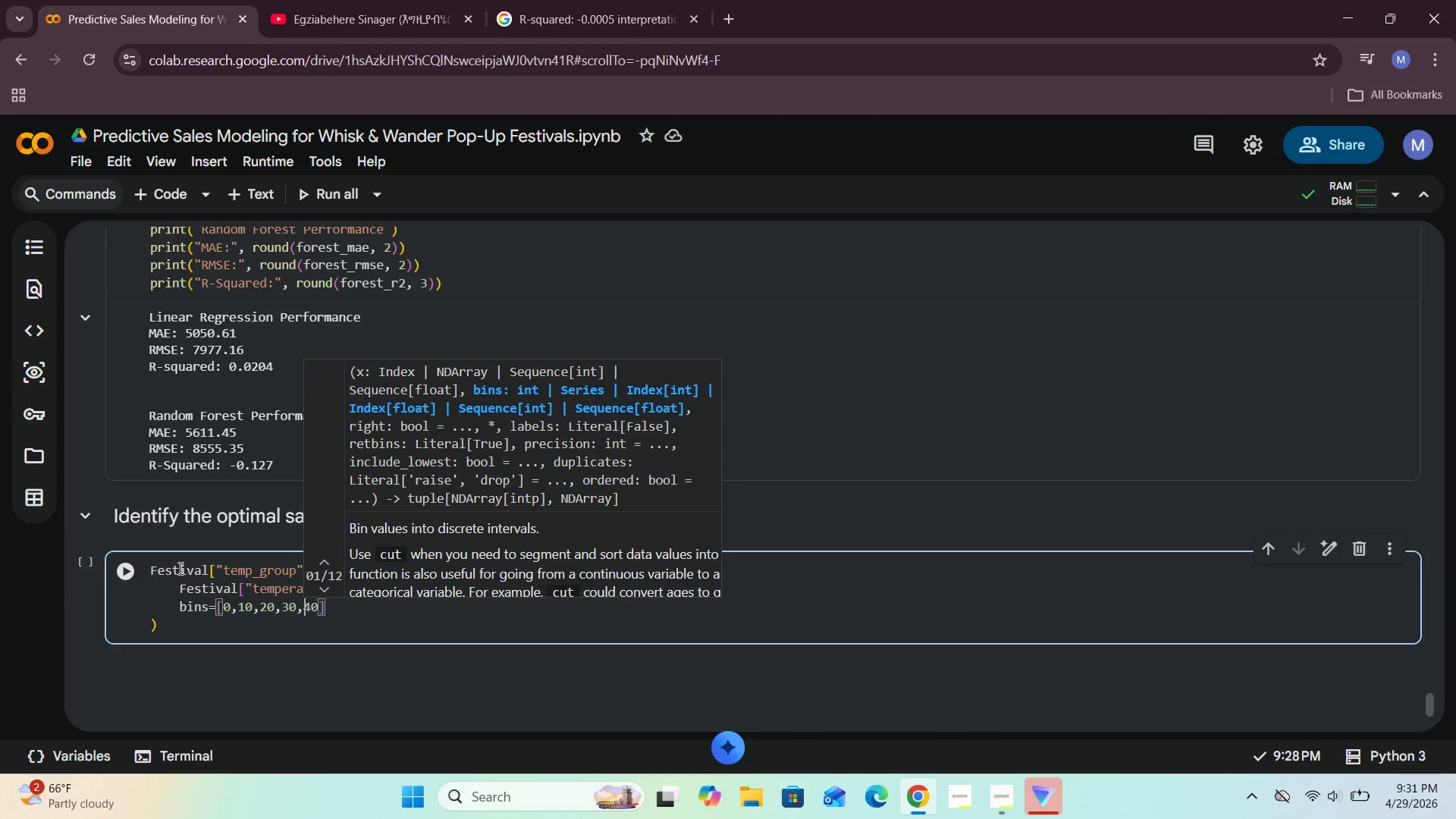 
key(ArrowLeft)
 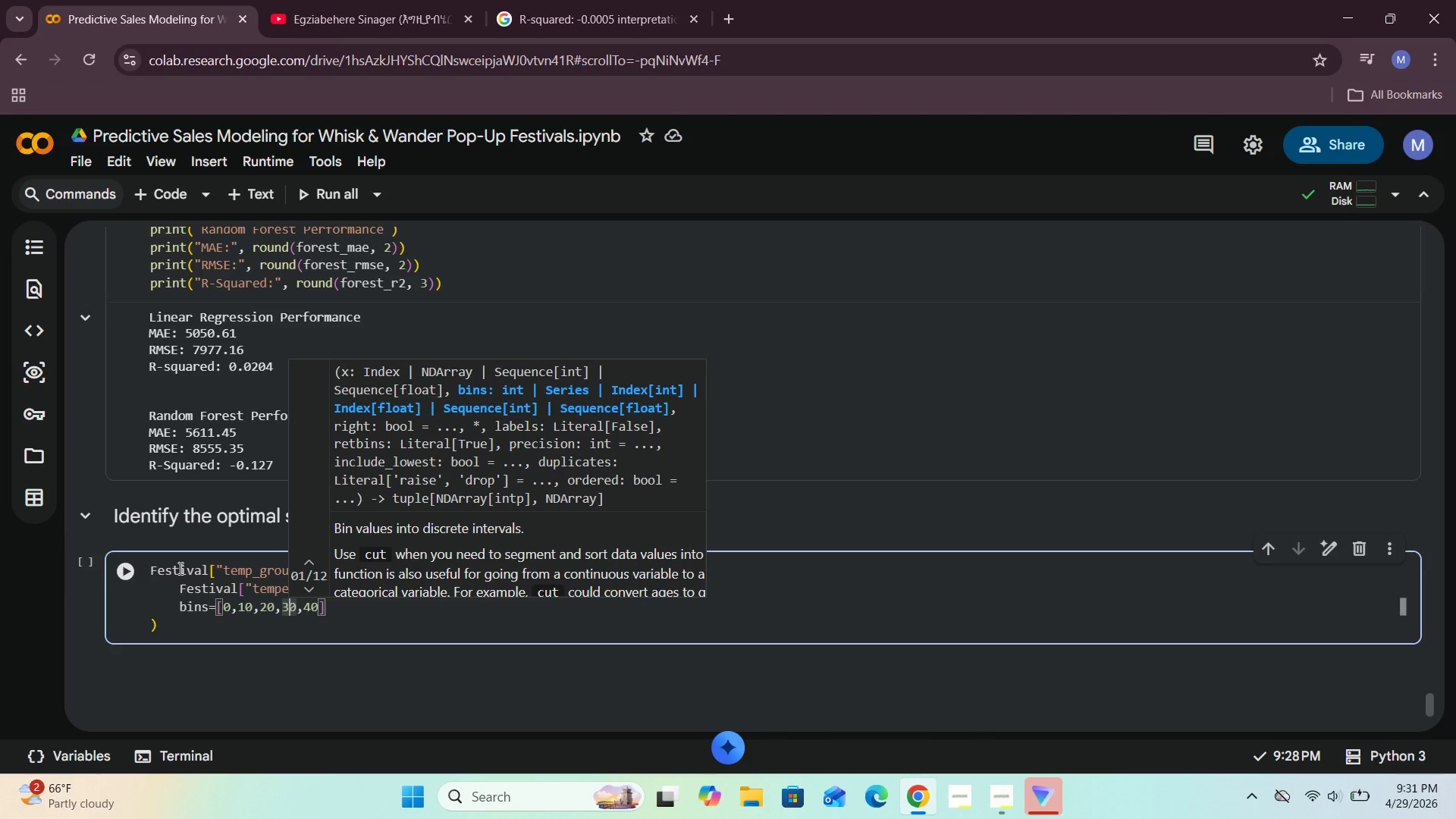 
key(ArrowLeft)
 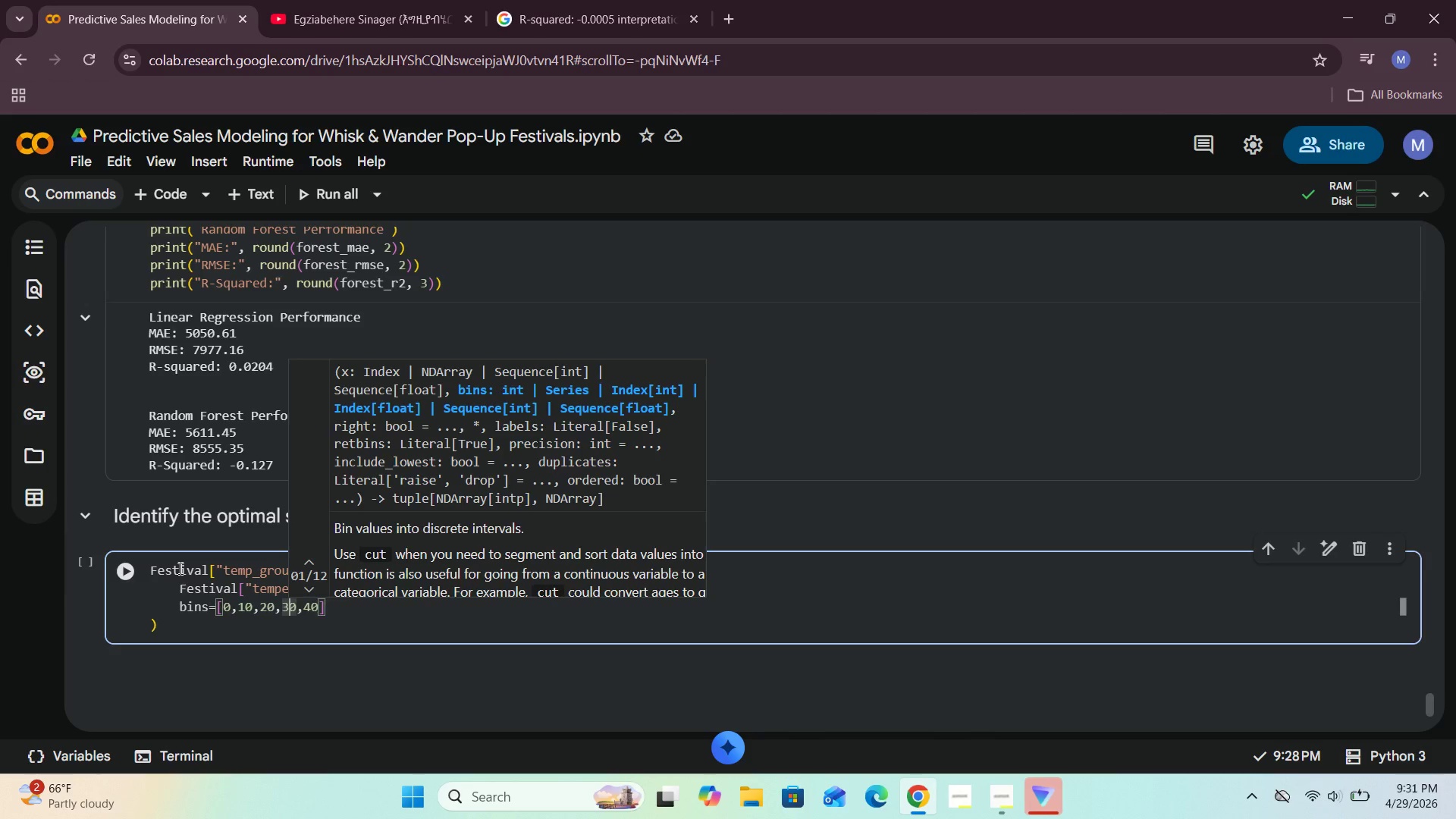 
key(ArrowLeft)
 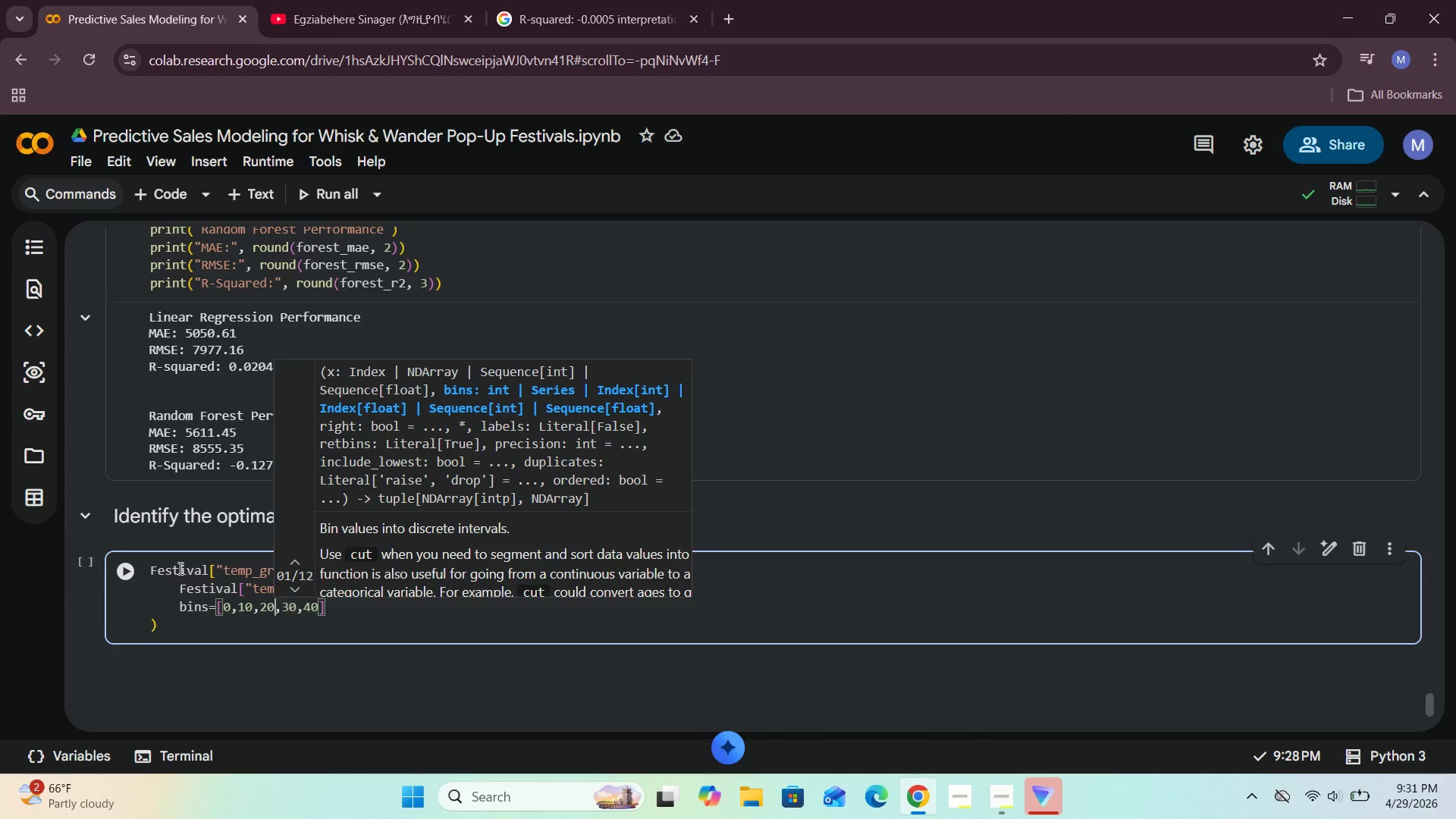 
key(ArrowLeft)
 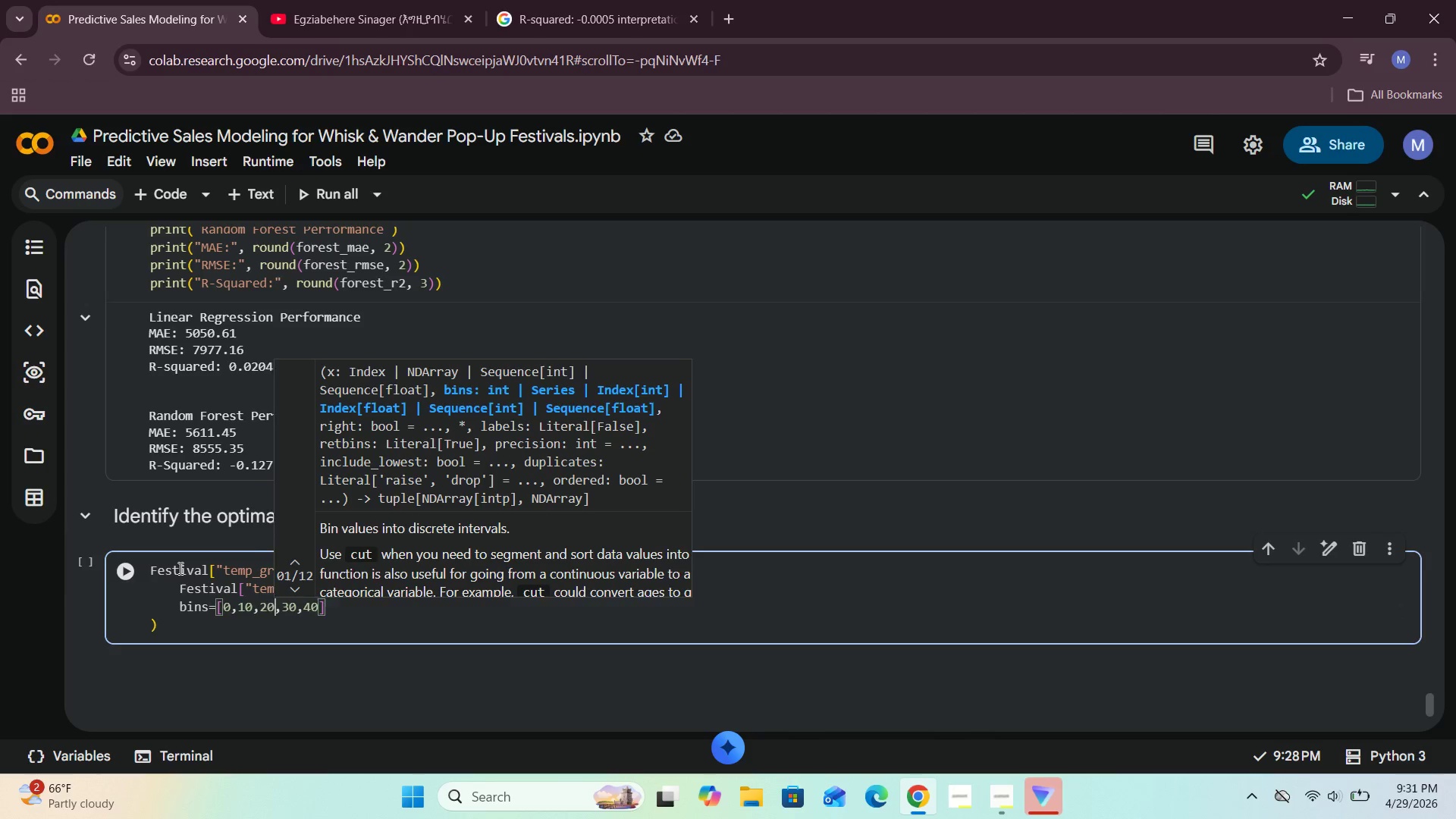 
key(ArrowLeft)
 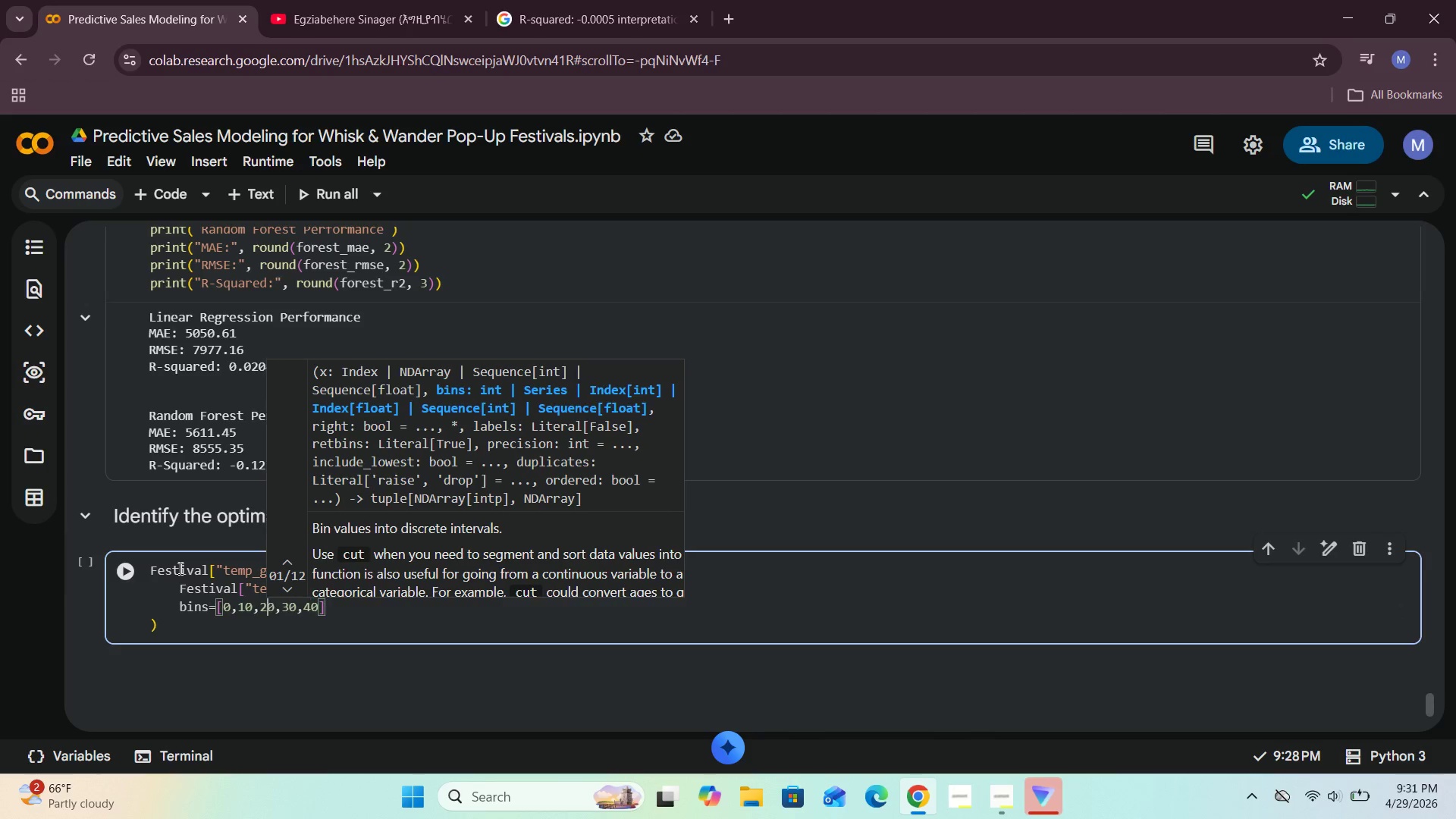 
key(ArrowLeft)
 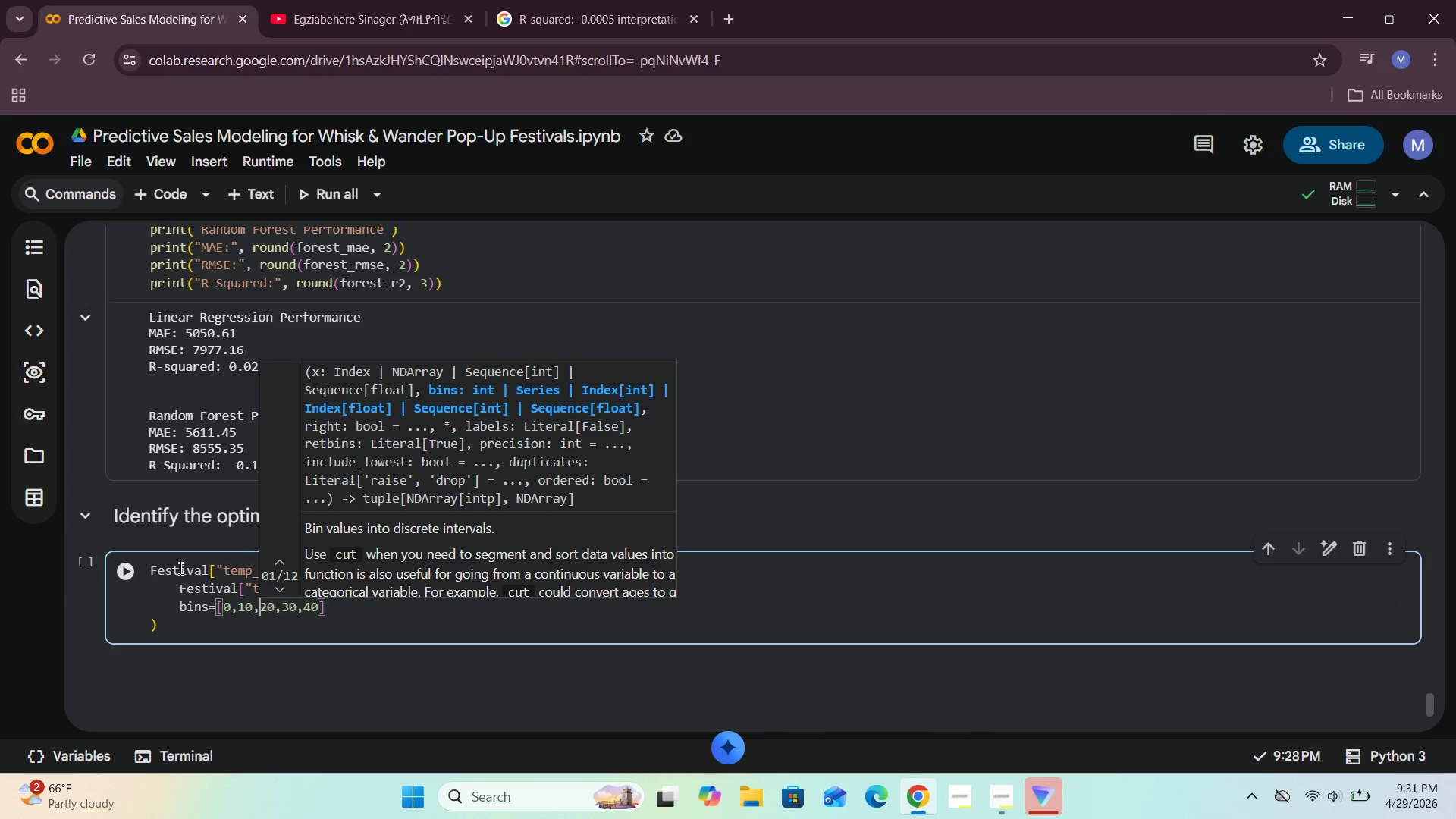 
key(ArrowLeft)
 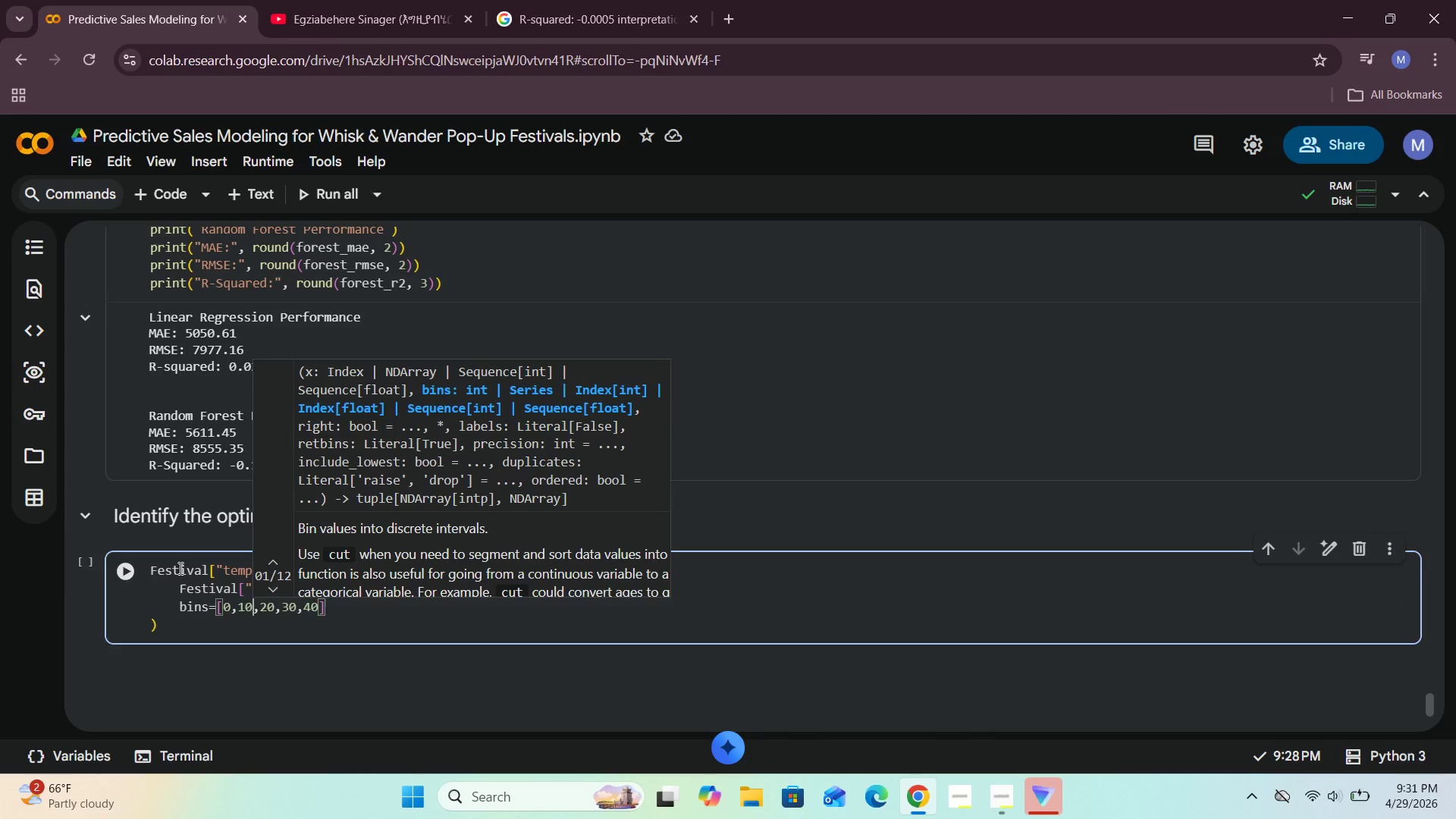 
key(ArrowLeft)
 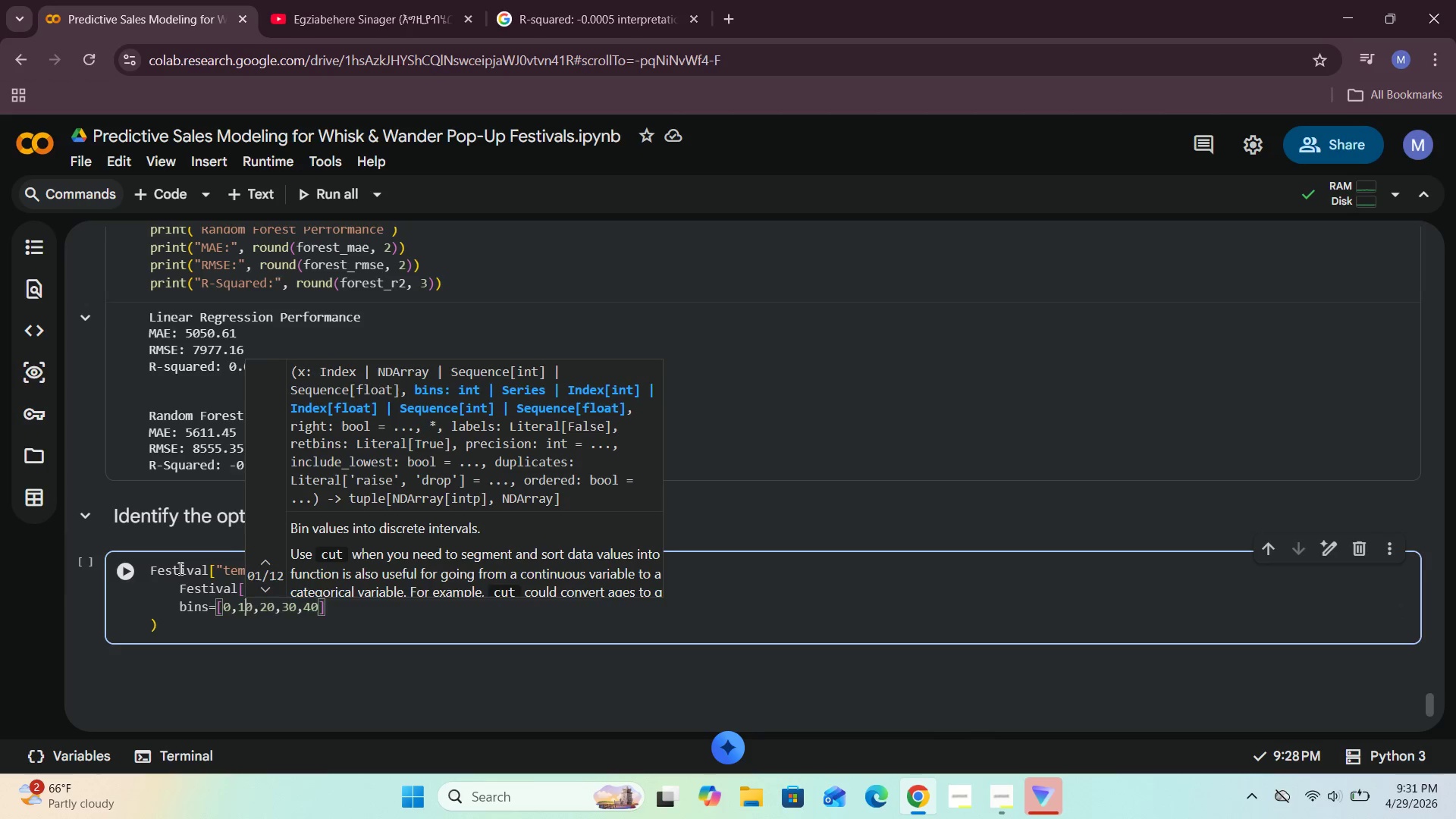 
key(ArrowLeft)
 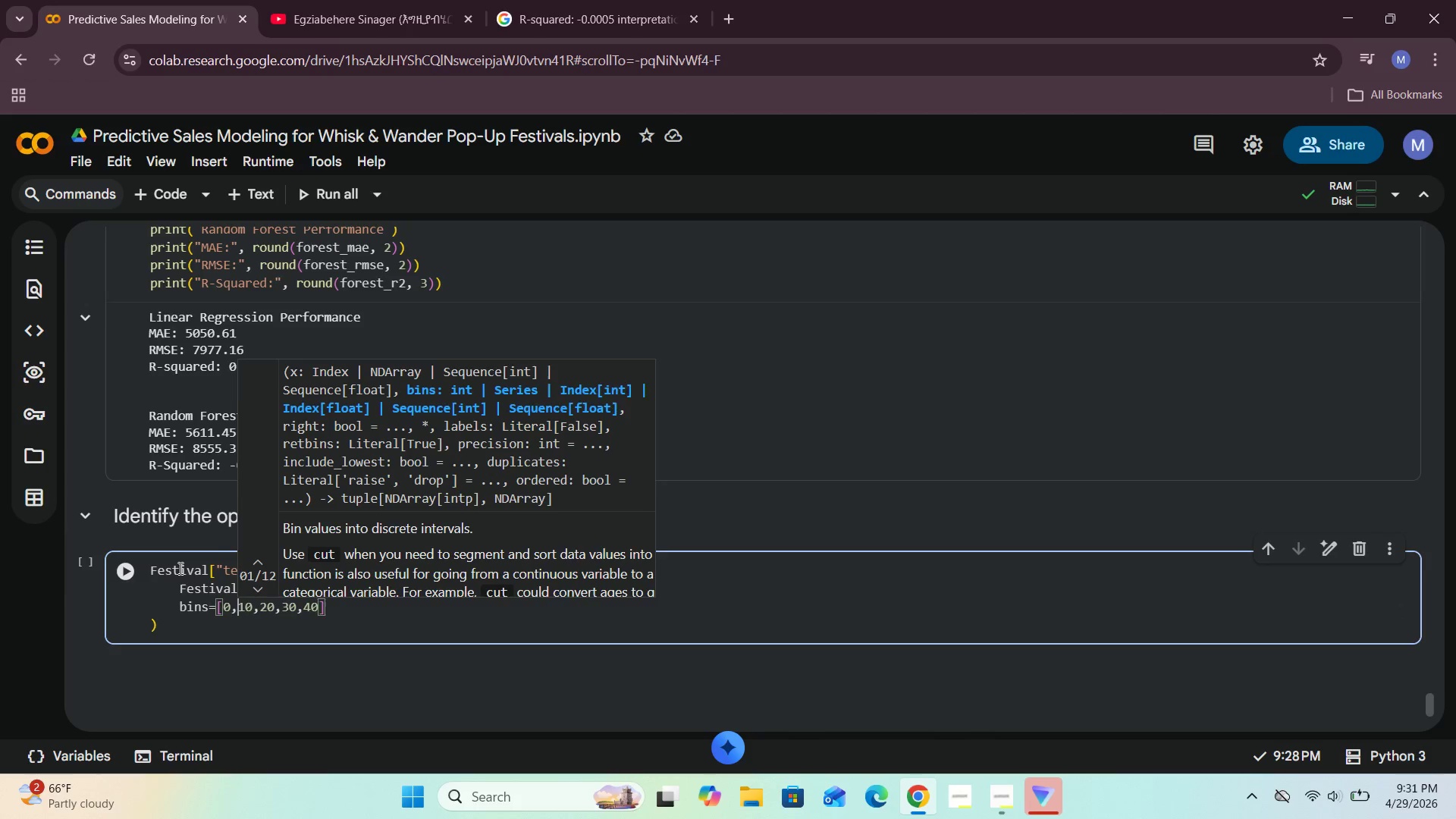 
key(Space)
 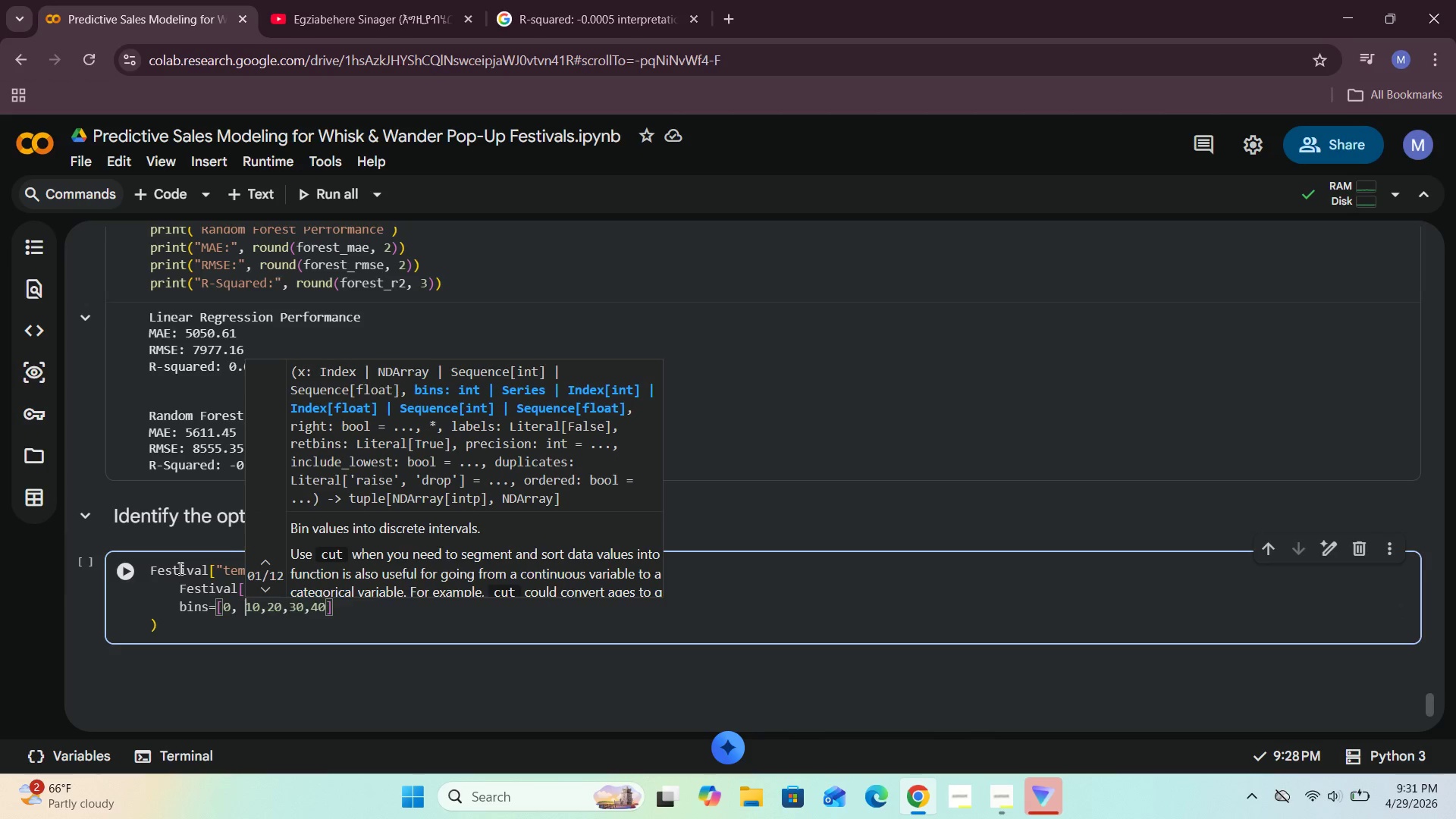 
key(ArrowRight)
 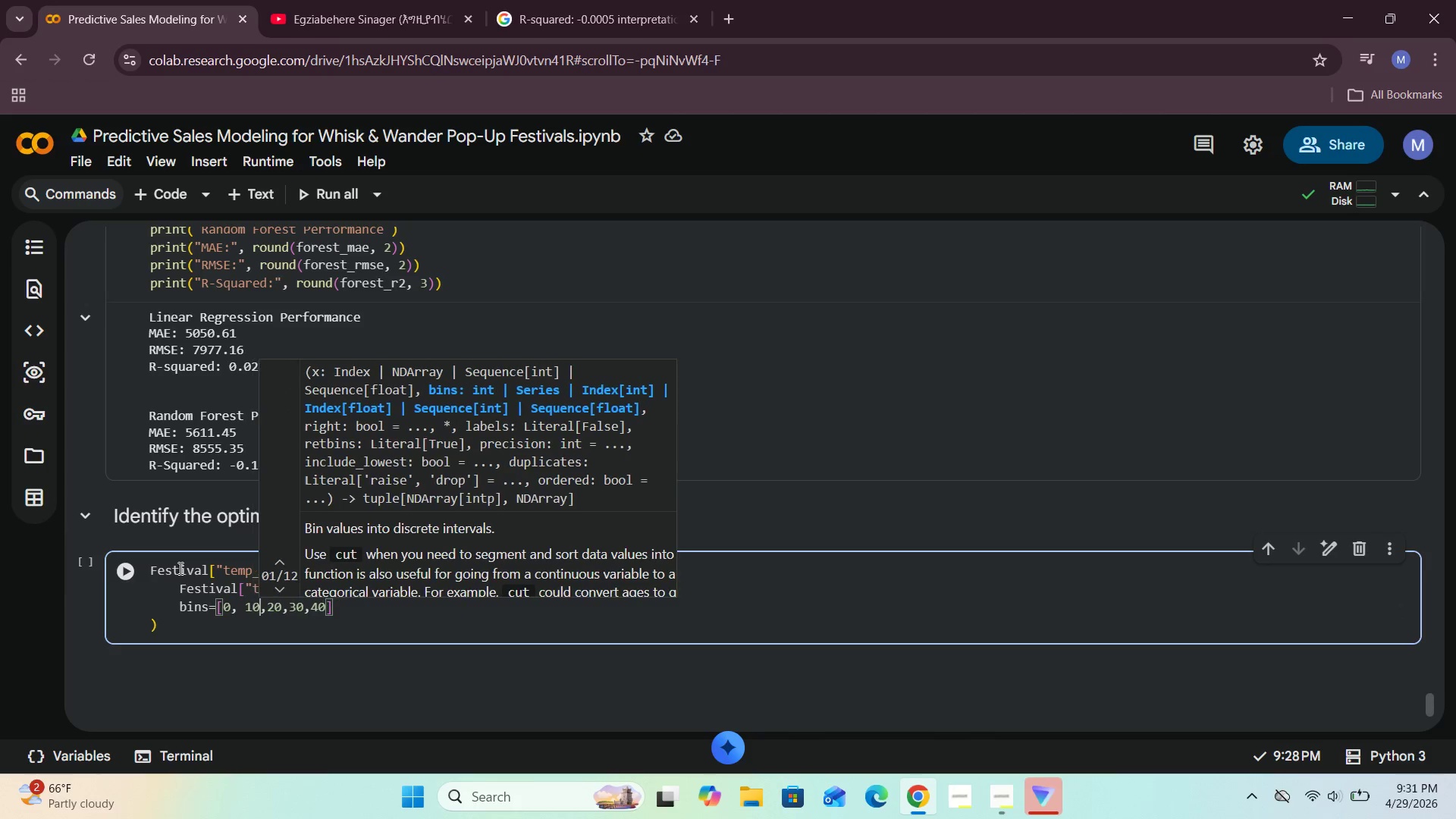 
key(ArrowRight)
 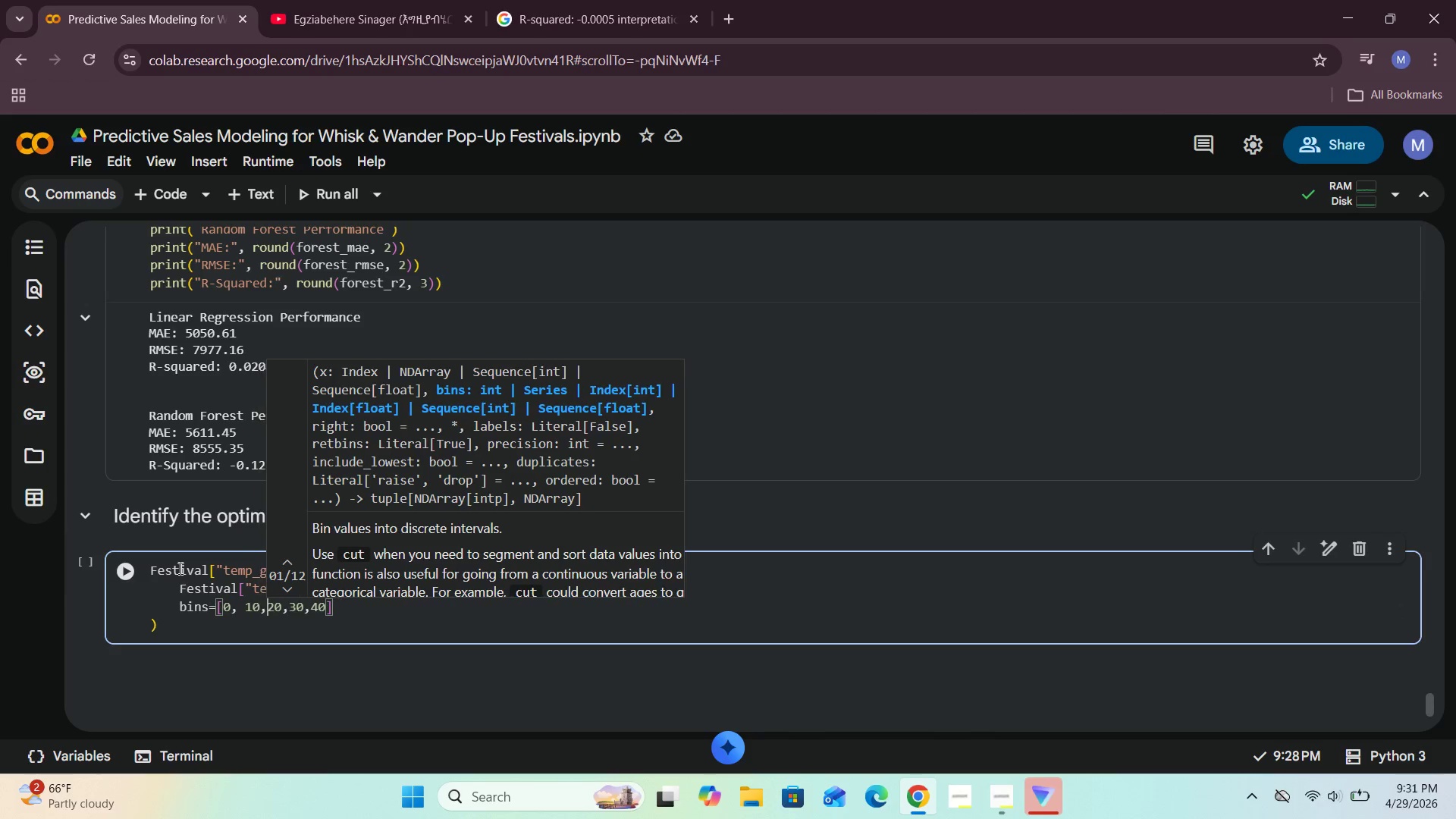 
key(ArrowRight)
 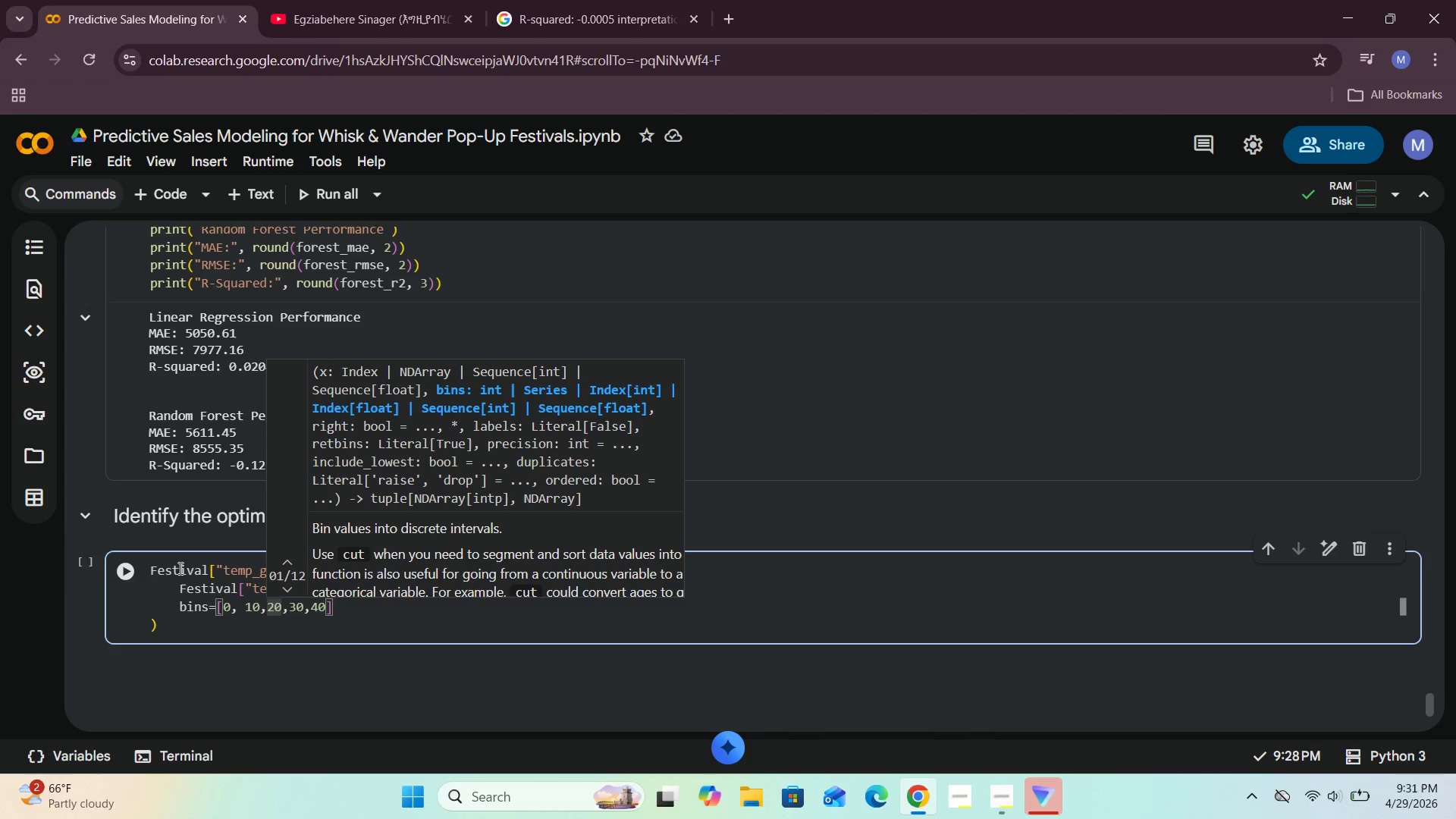 
key(ArrowLeft)
 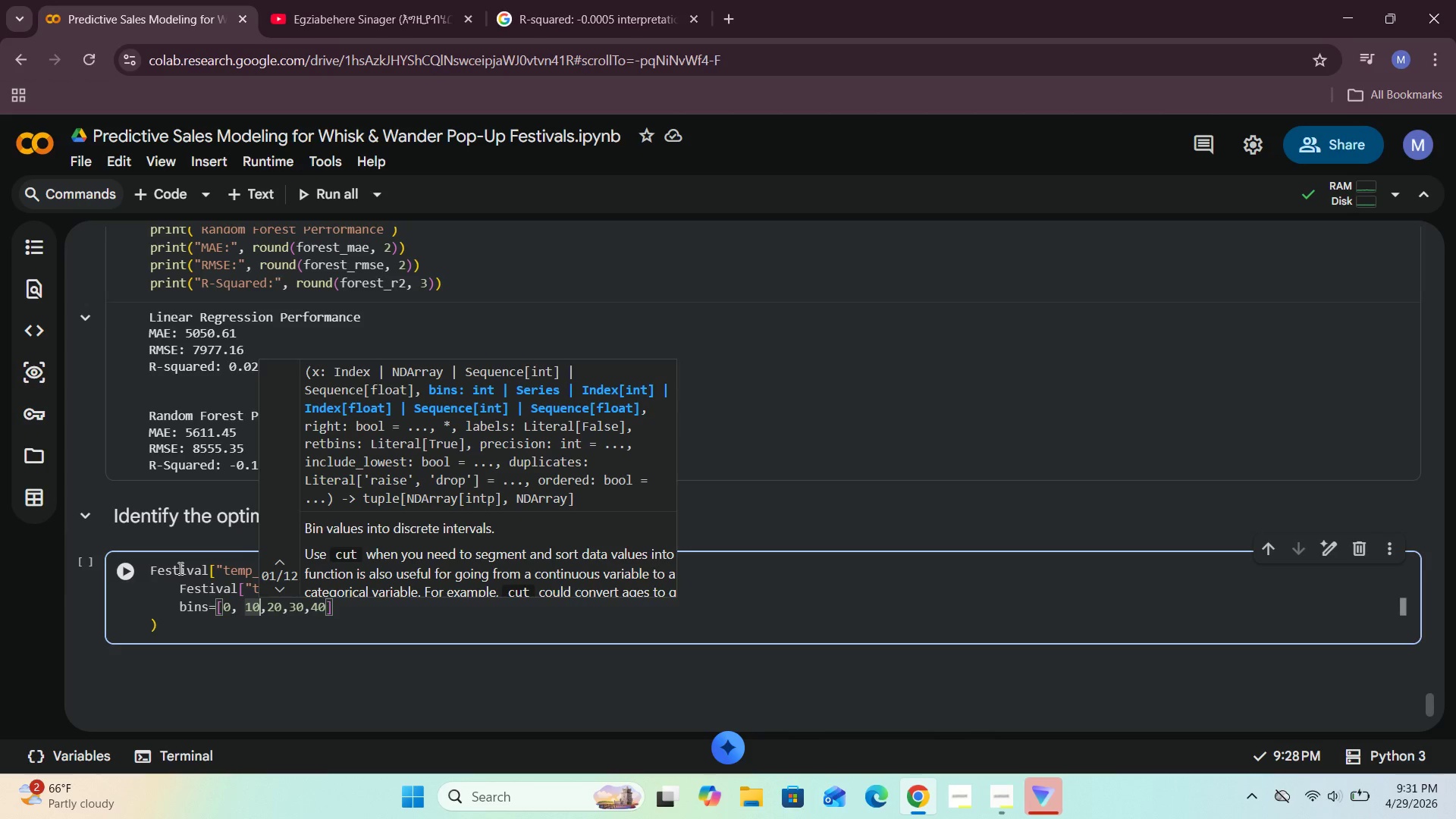 
key(Space)
 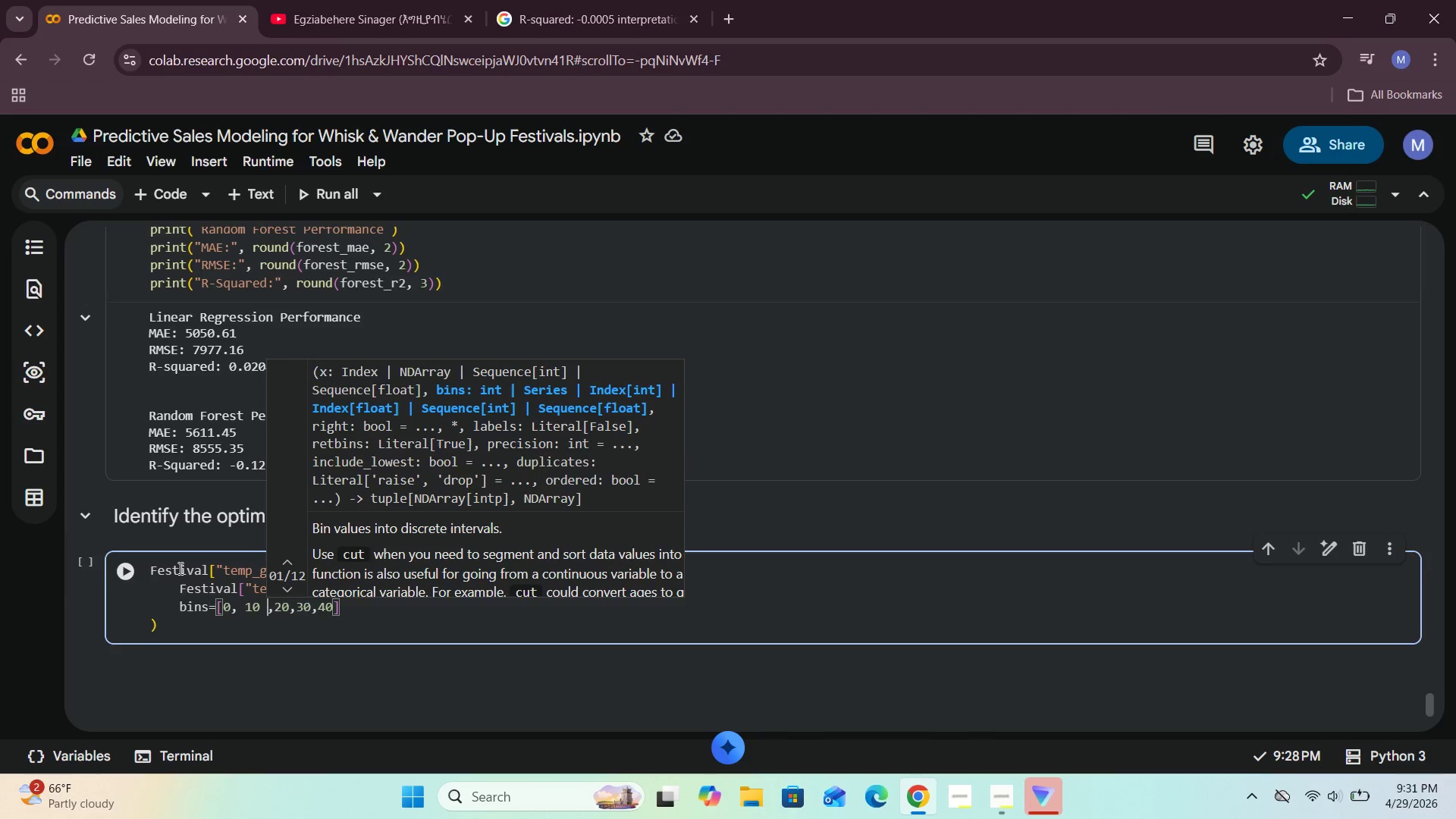 
key(Backspace)
 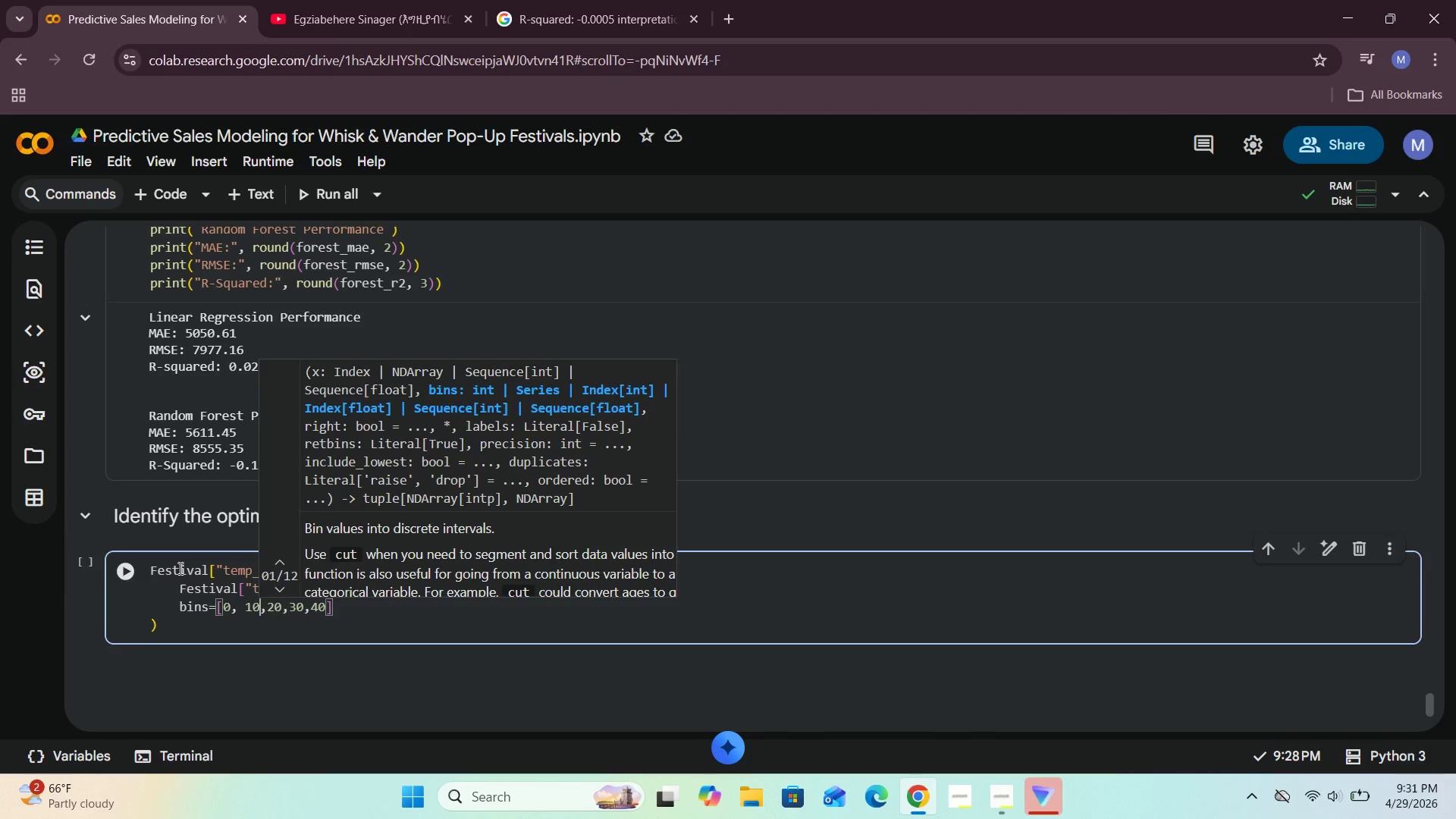 
key(ArrowRight)
 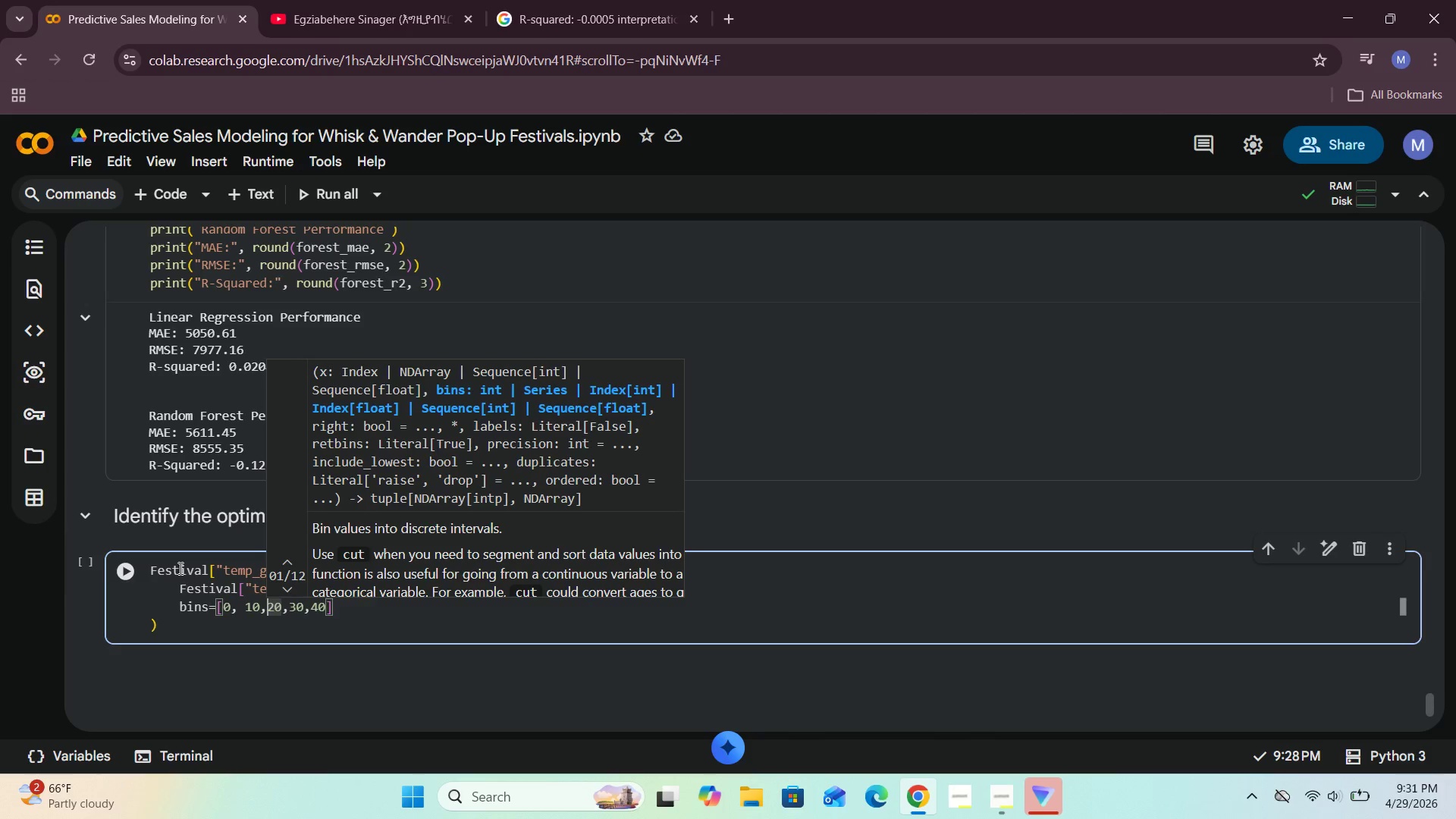 
key(Space)
 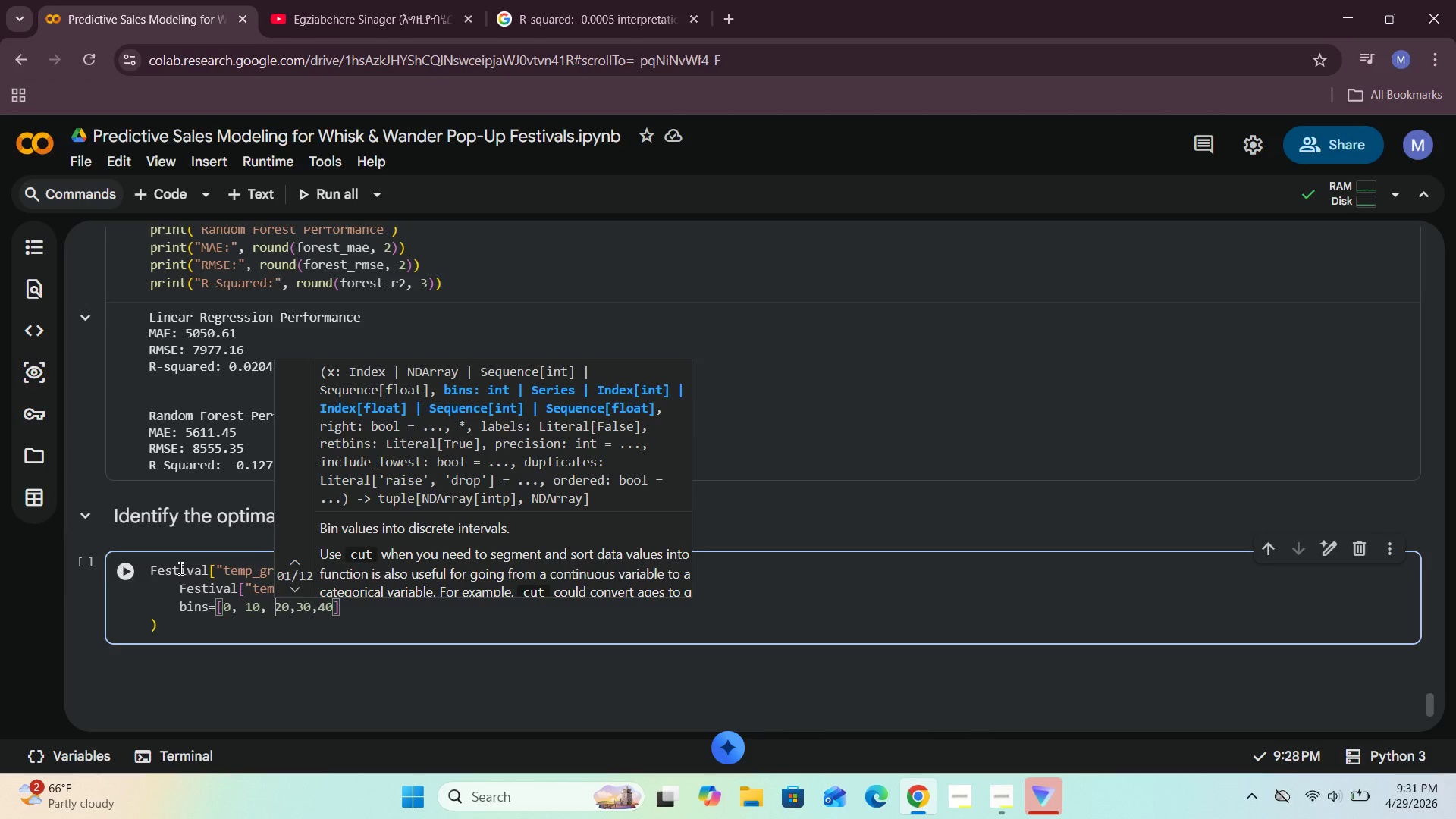 
key(ArrowRight)
 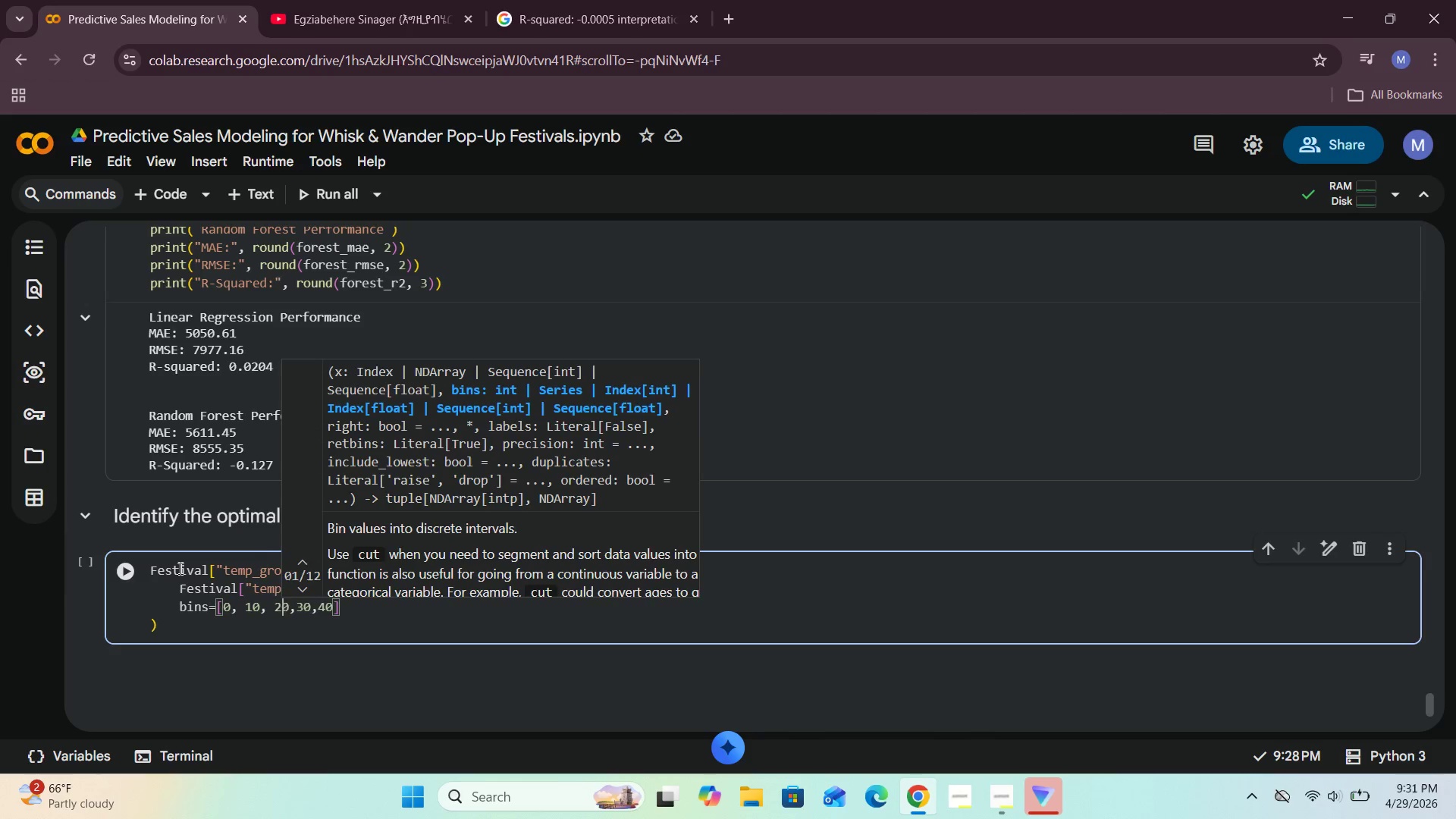 
key(ArrowRight)
 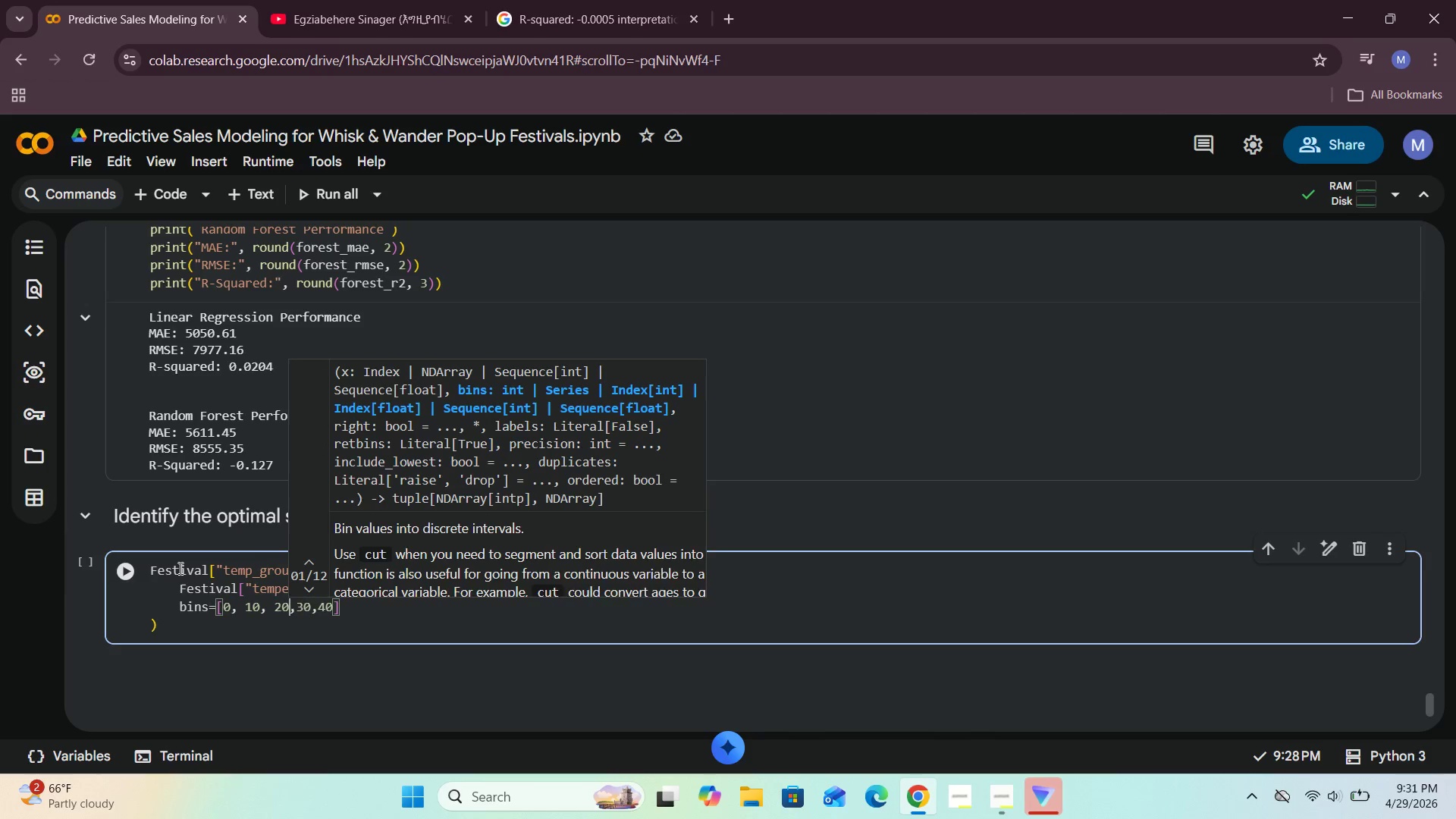 
key(ArrowRight)
 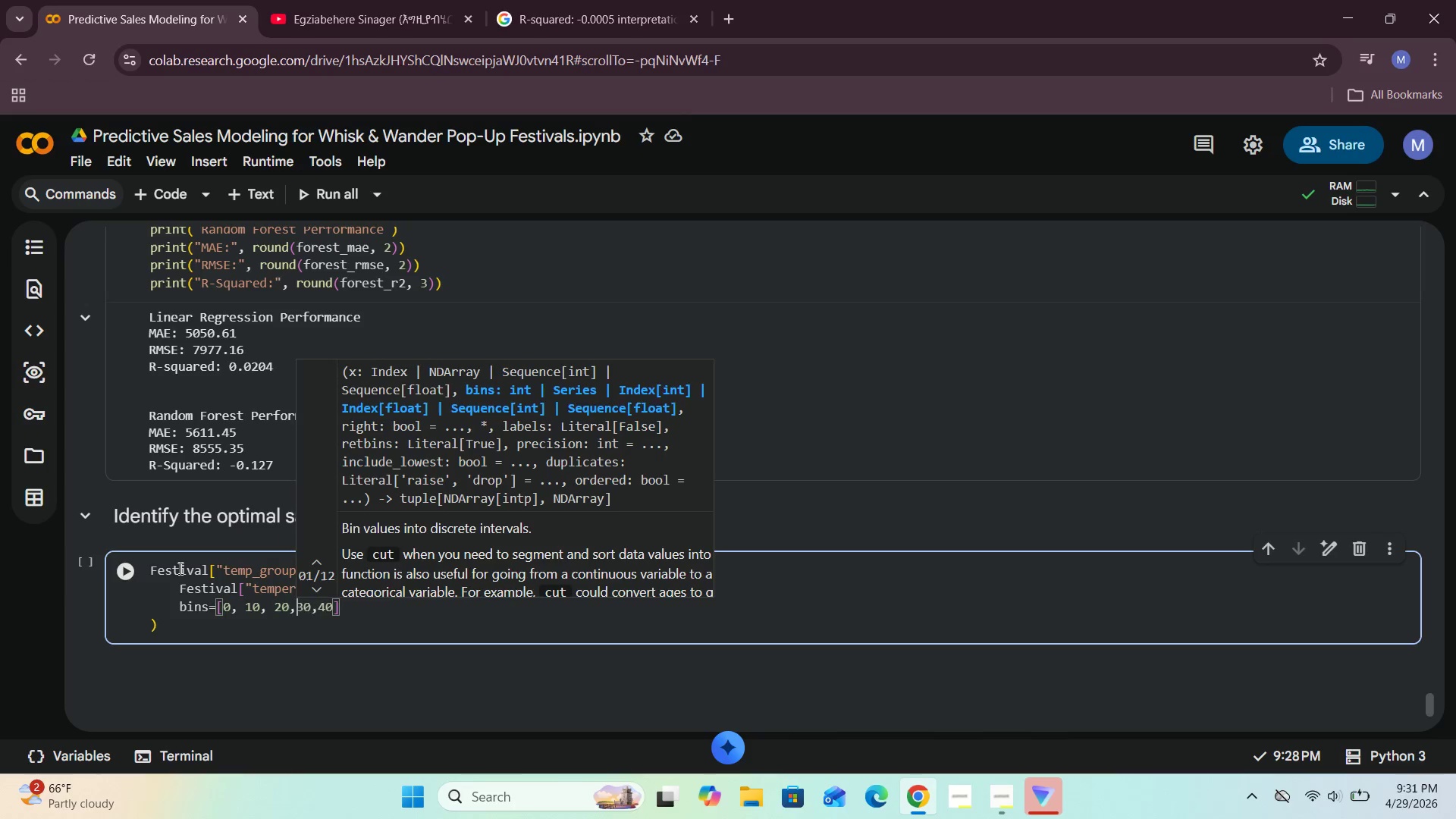 
key(Space)
 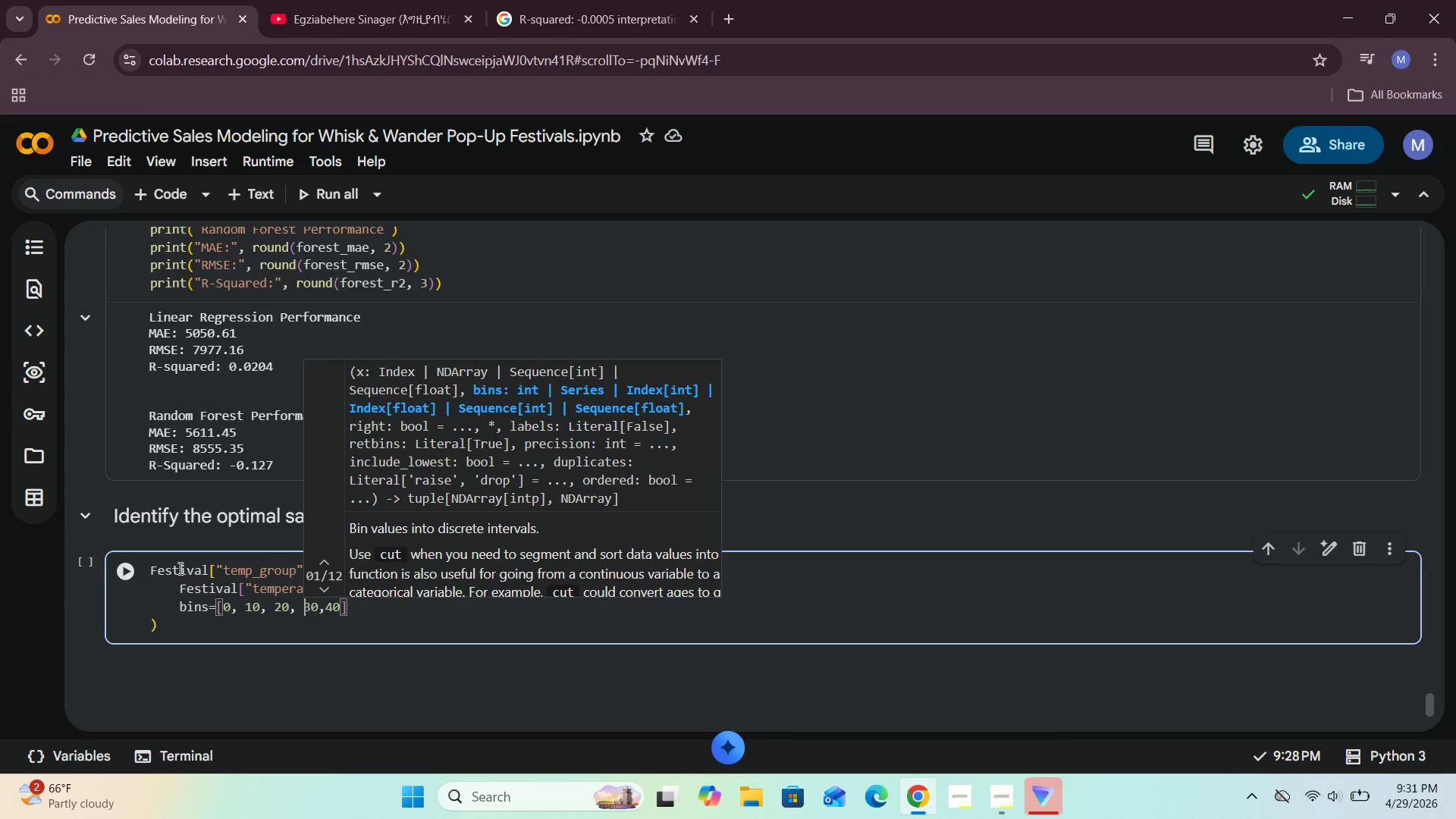 
key(ArrowRight)
 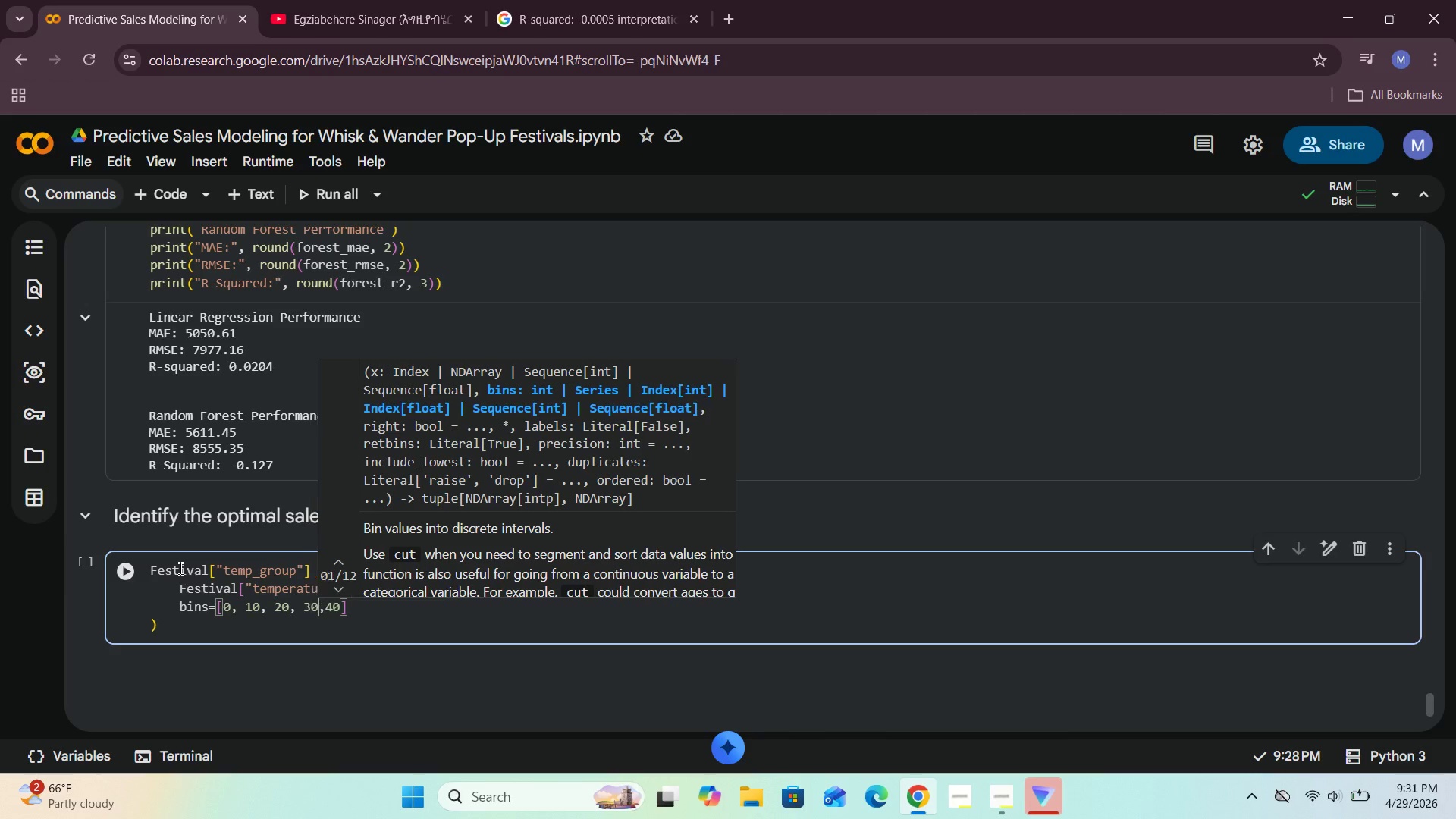 
key(ArrowRight)
 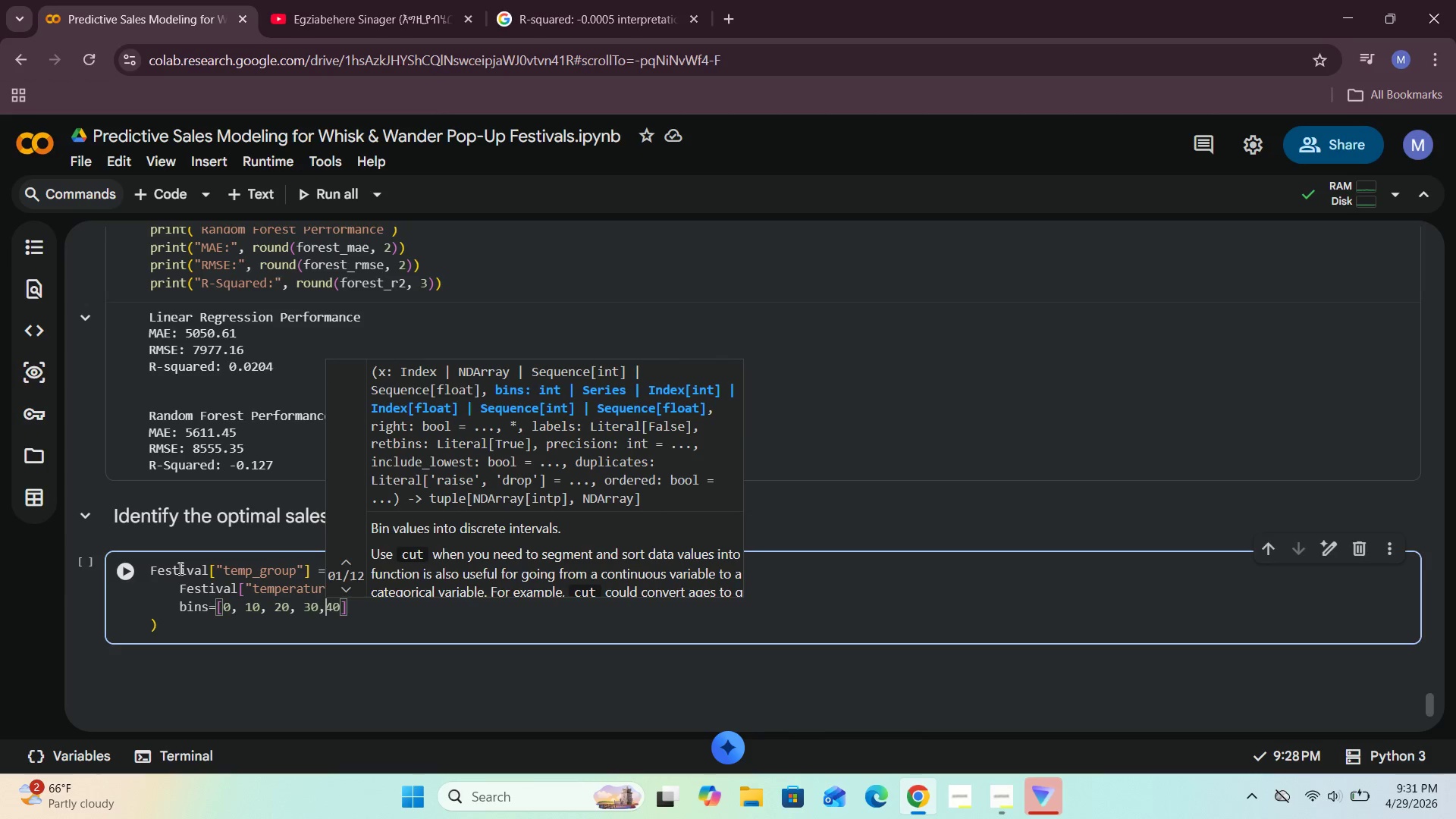 
key(ArrowRight)
 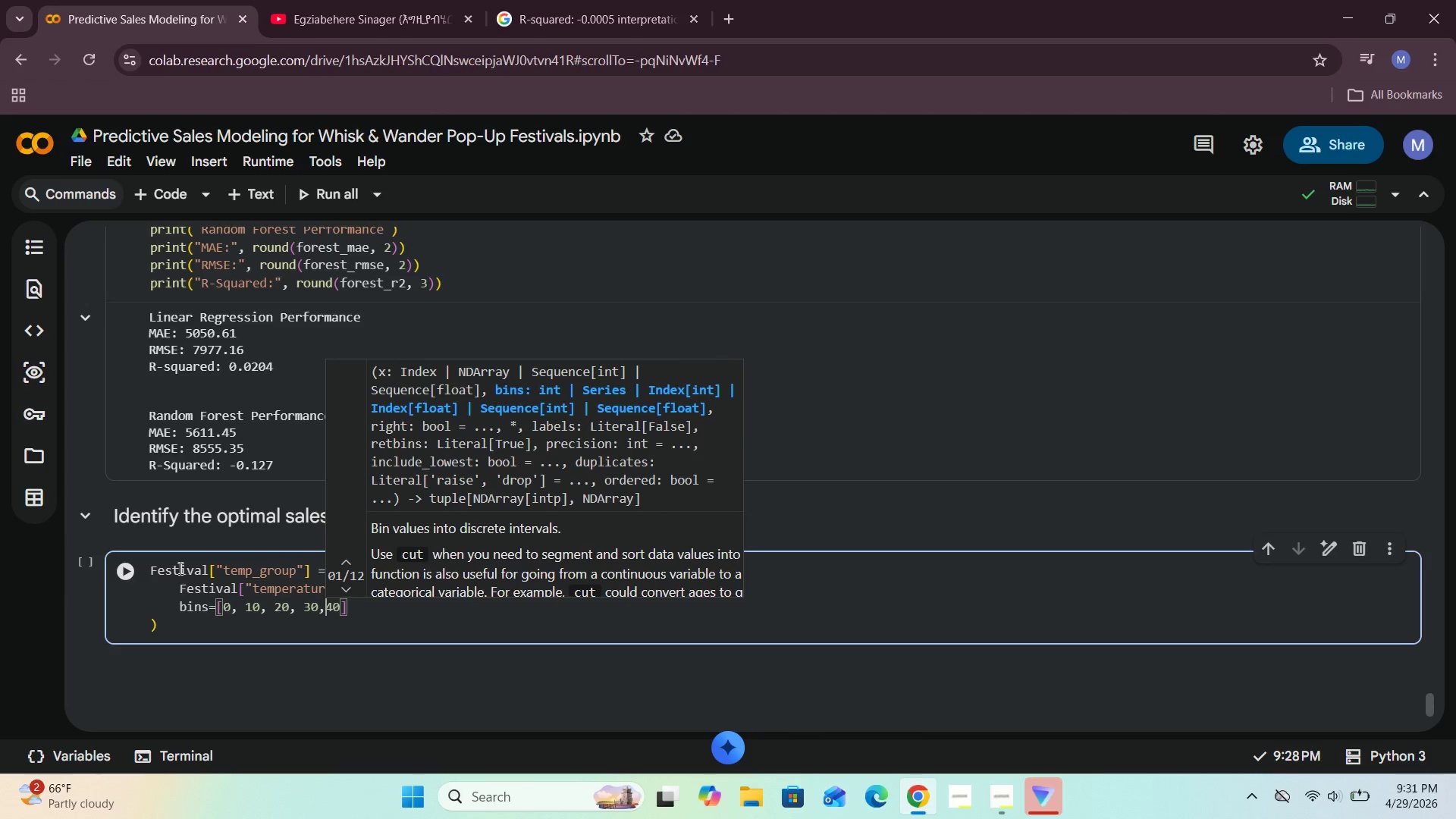 
key(Space)
 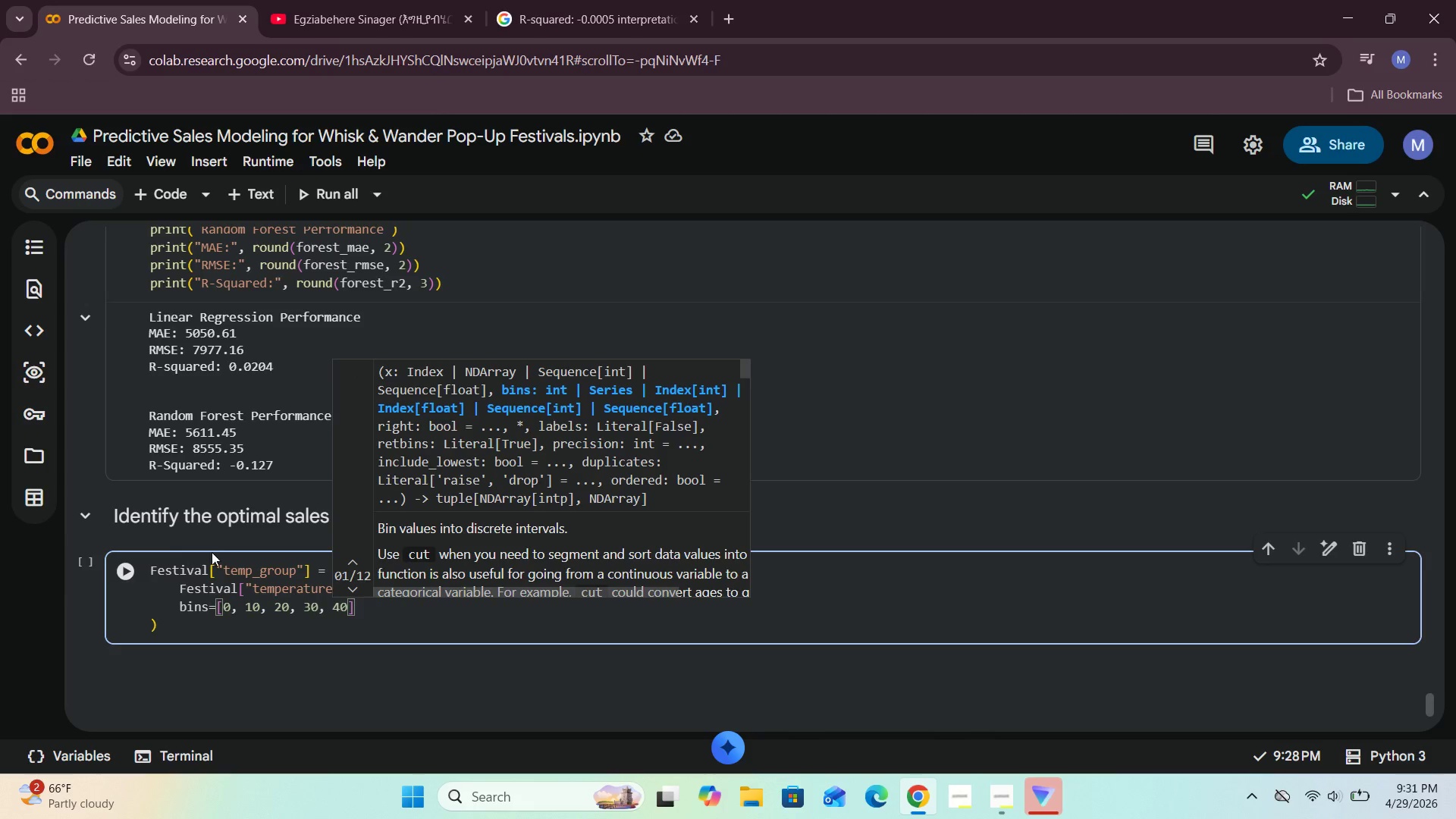 
left_click([379, 609])
 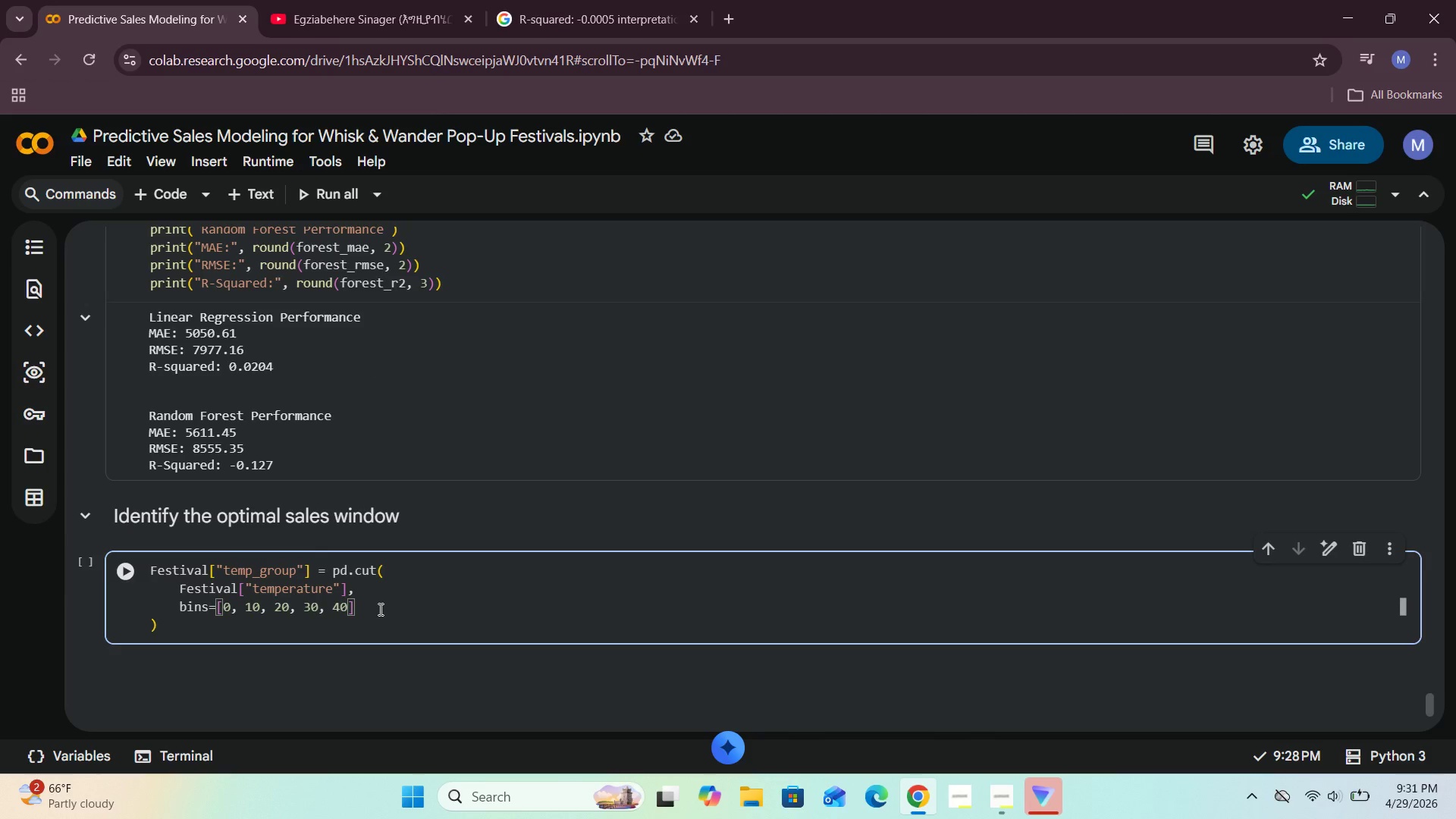 
key(Enter)
 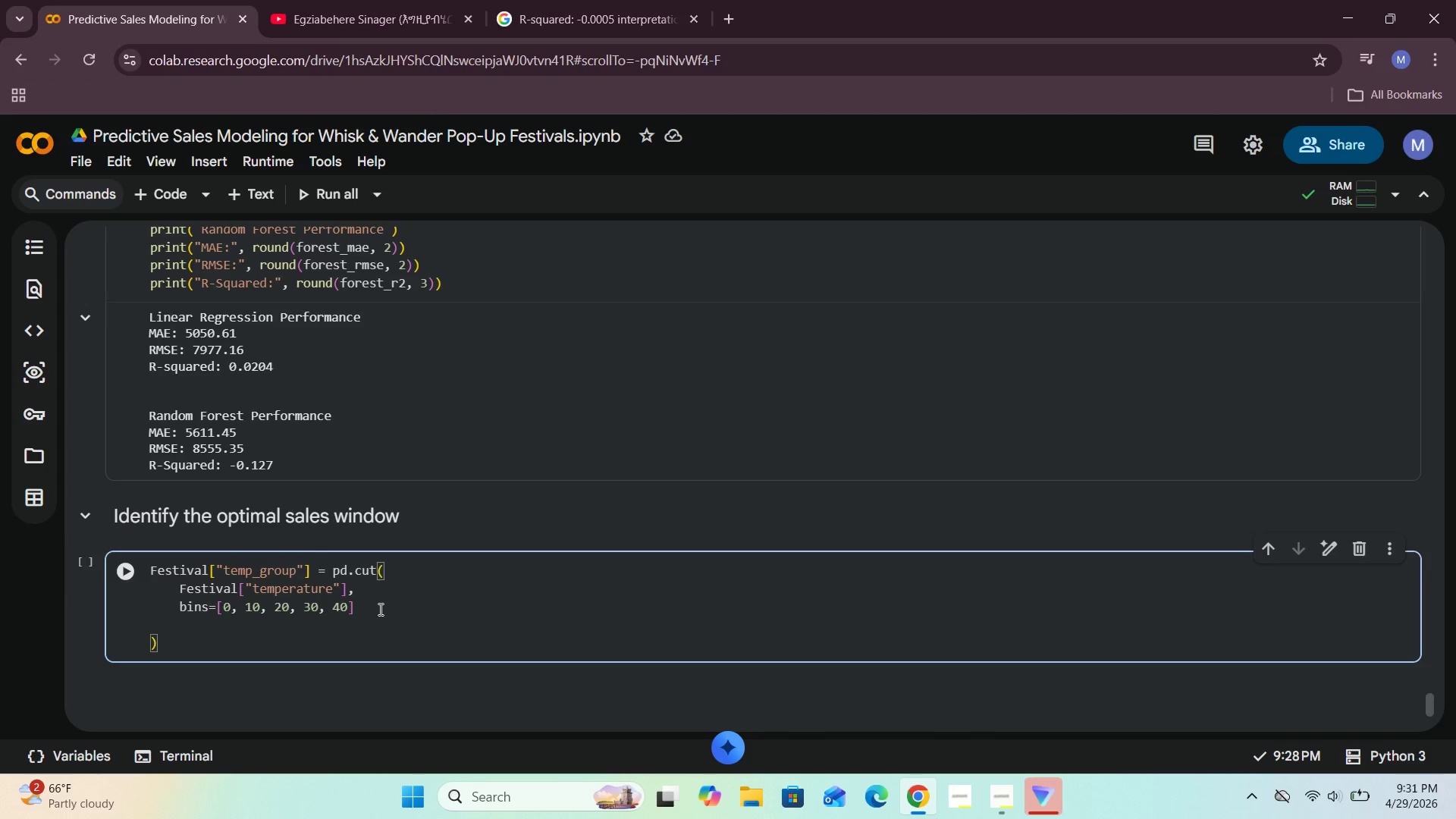 
type(lav)
key(Backspace)
type(bes)
key(Backspace)
type(ls = ["Cold)
 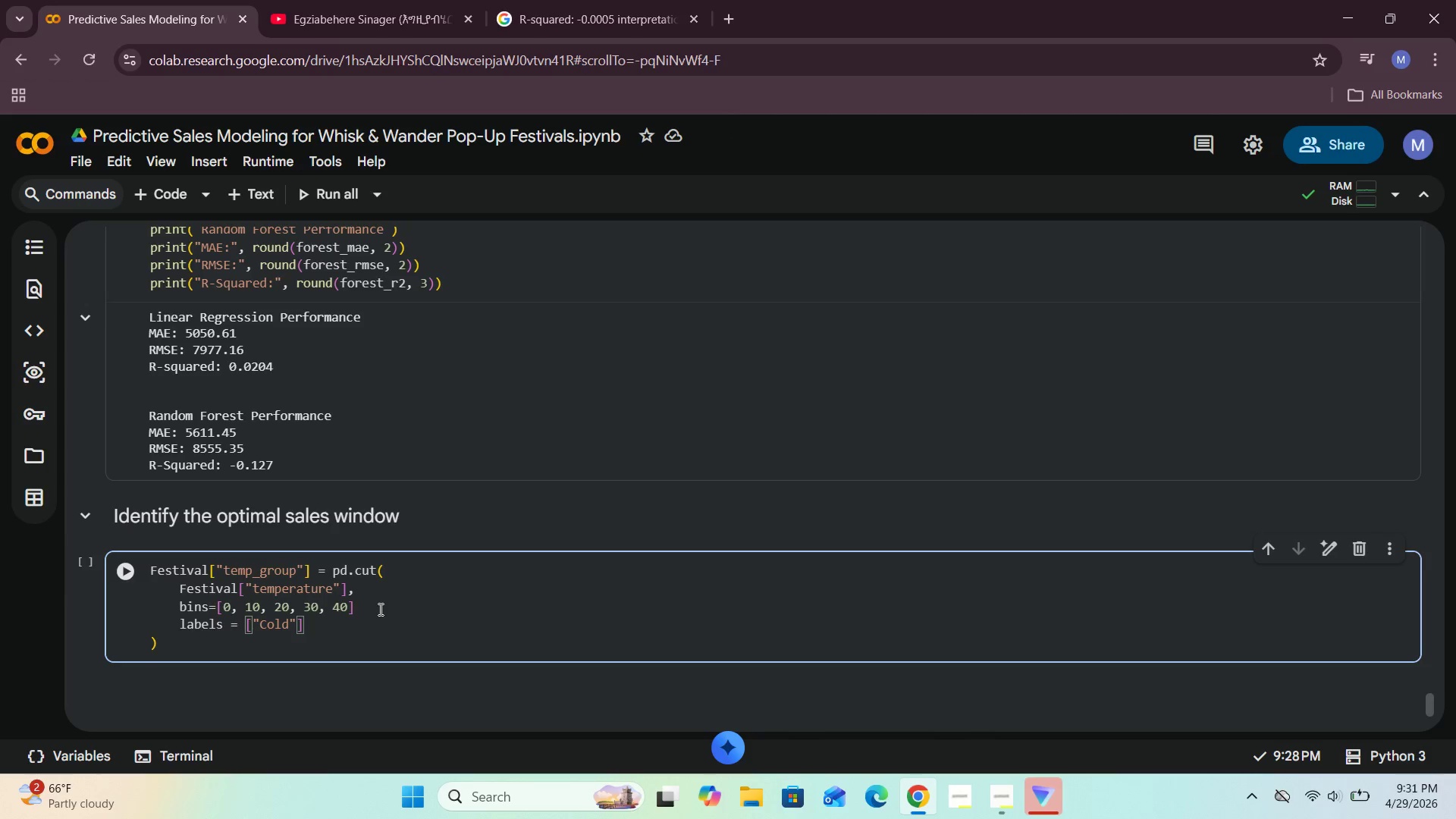 
key(ArrowRight)
 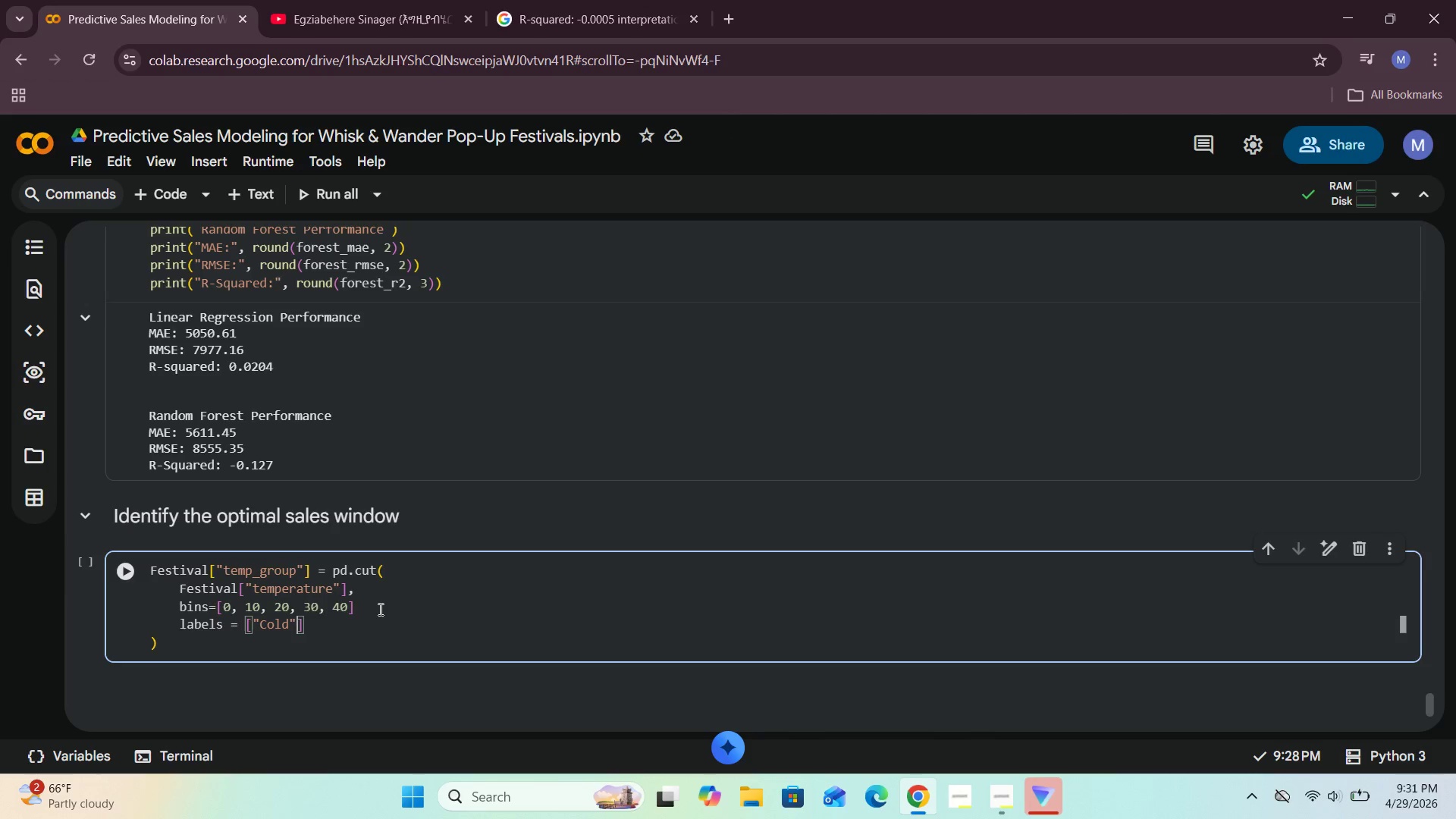 
type(, "Mild)
 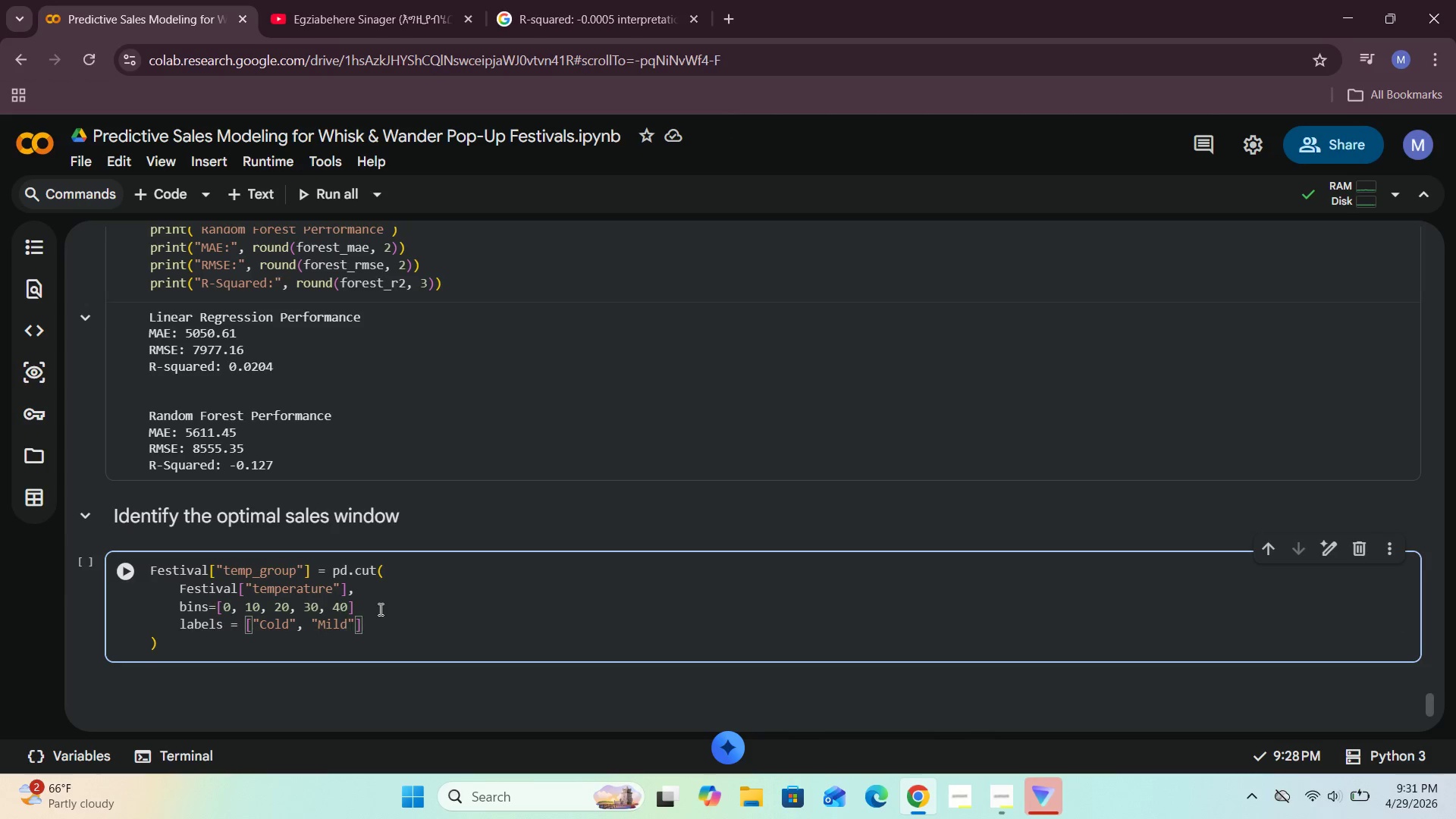 
key(ArrowRight)
 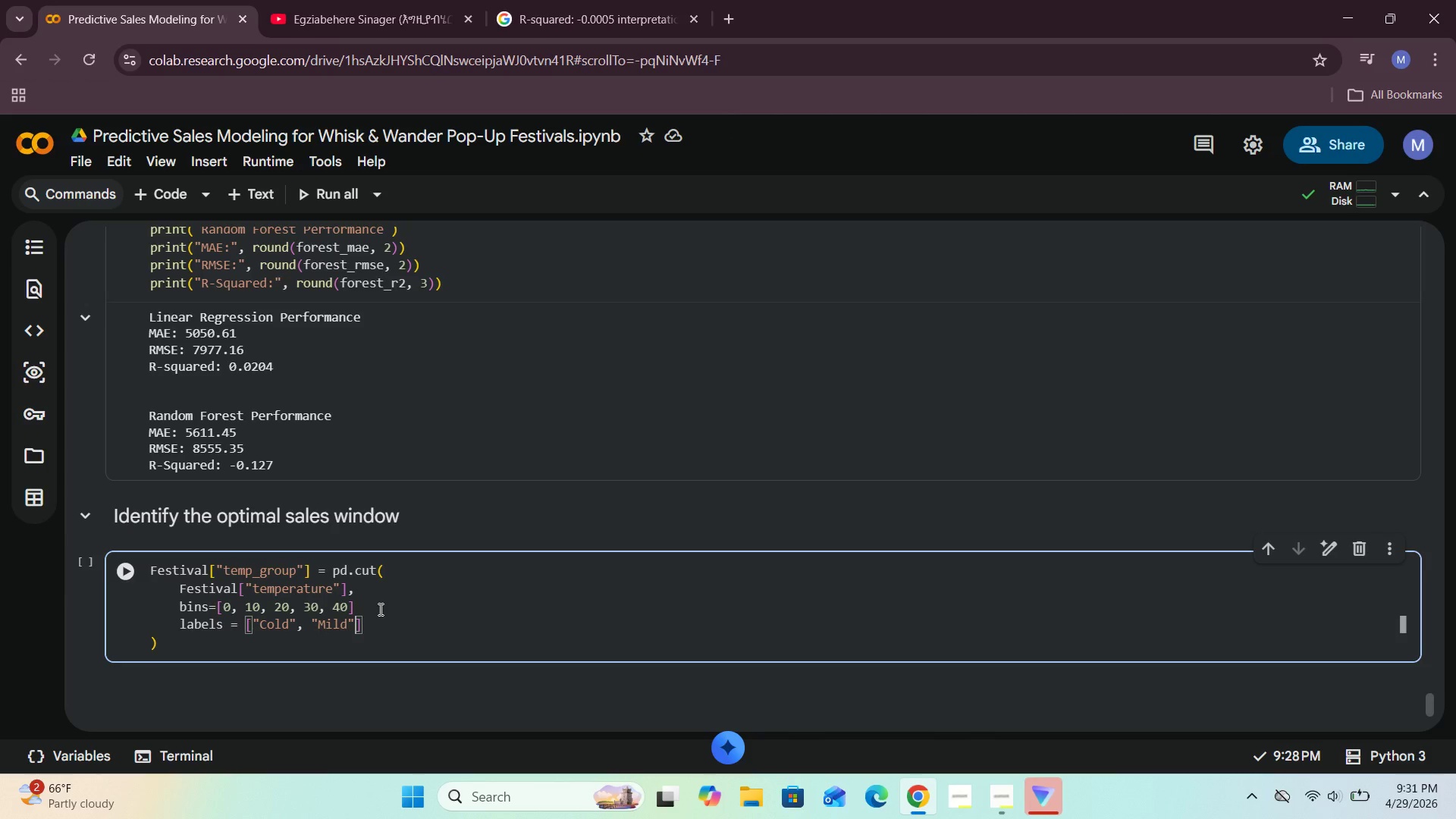 
type(, "Warm )
key(Backspace)
 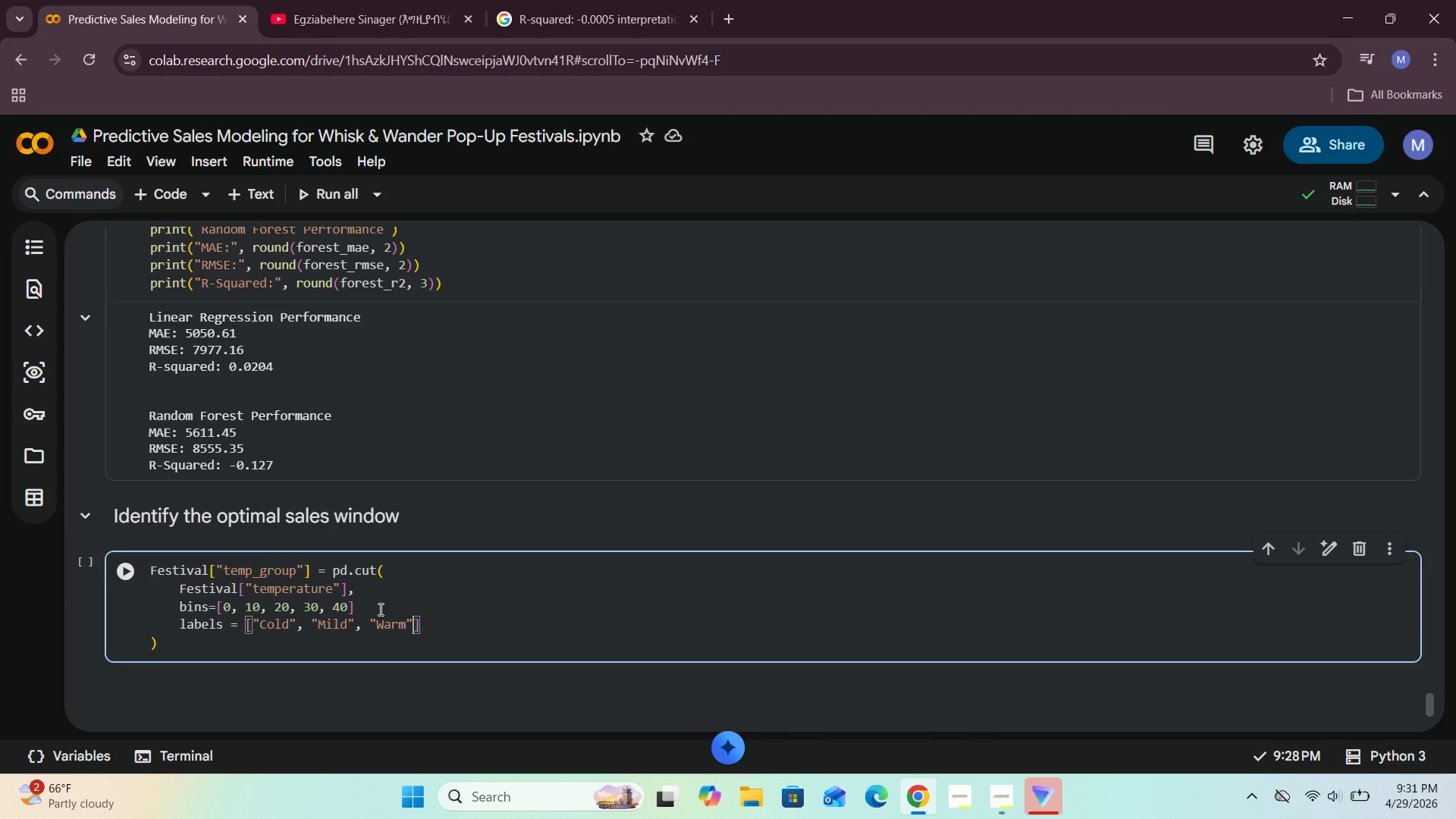 
 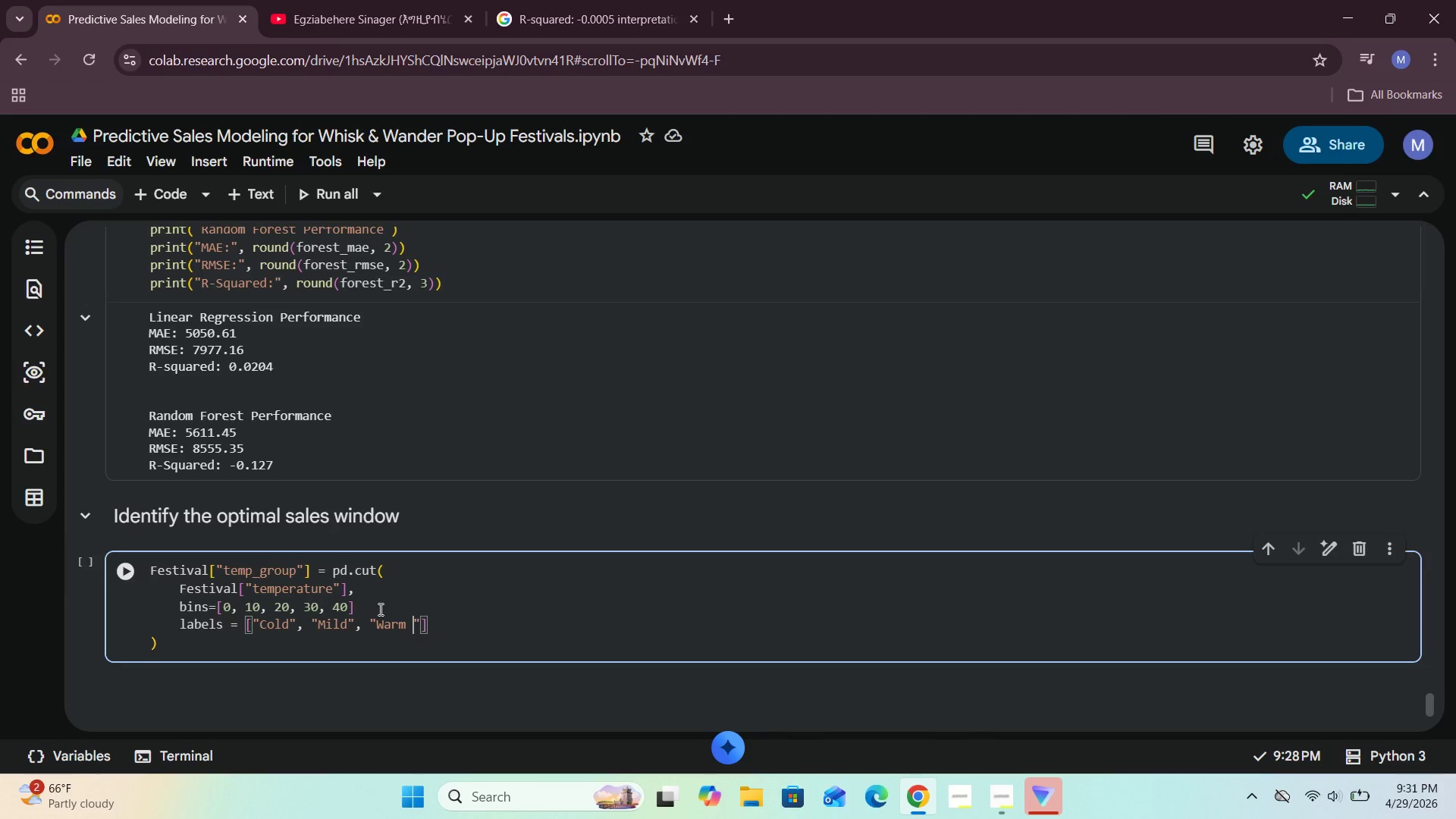 
key(ArrowRight)
 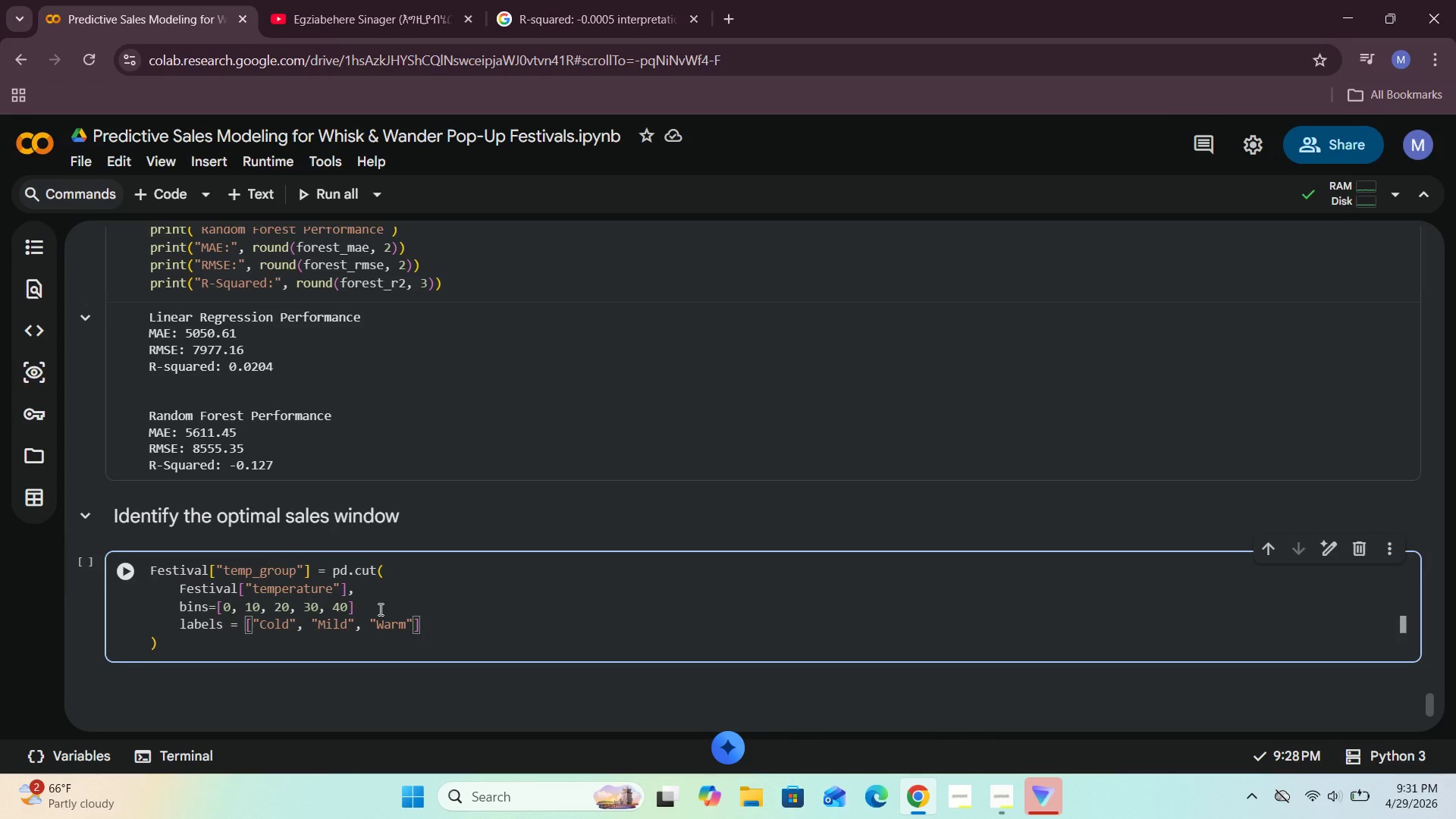 
type(, "Hot)
 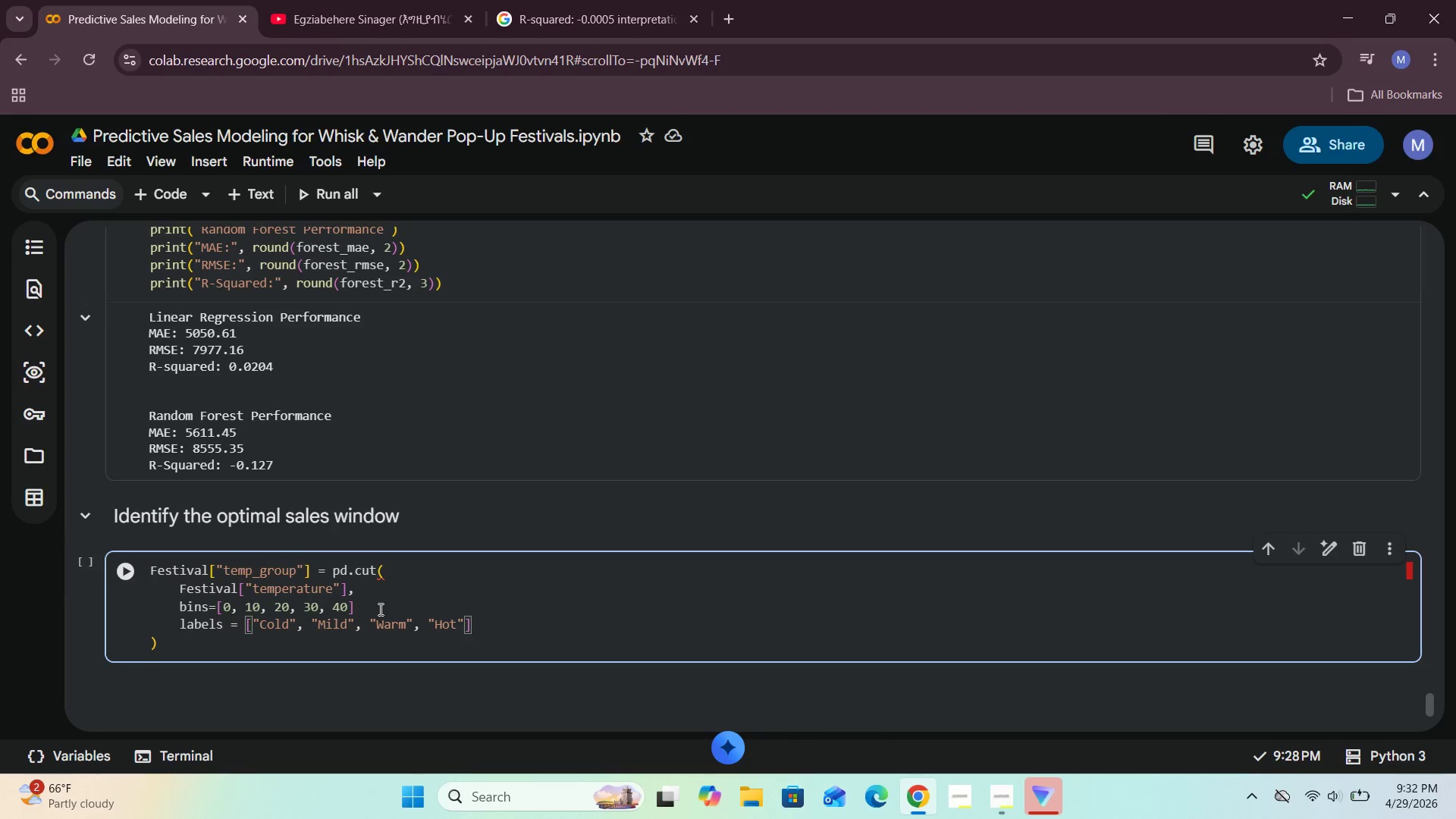 
key(ArrowDown)
 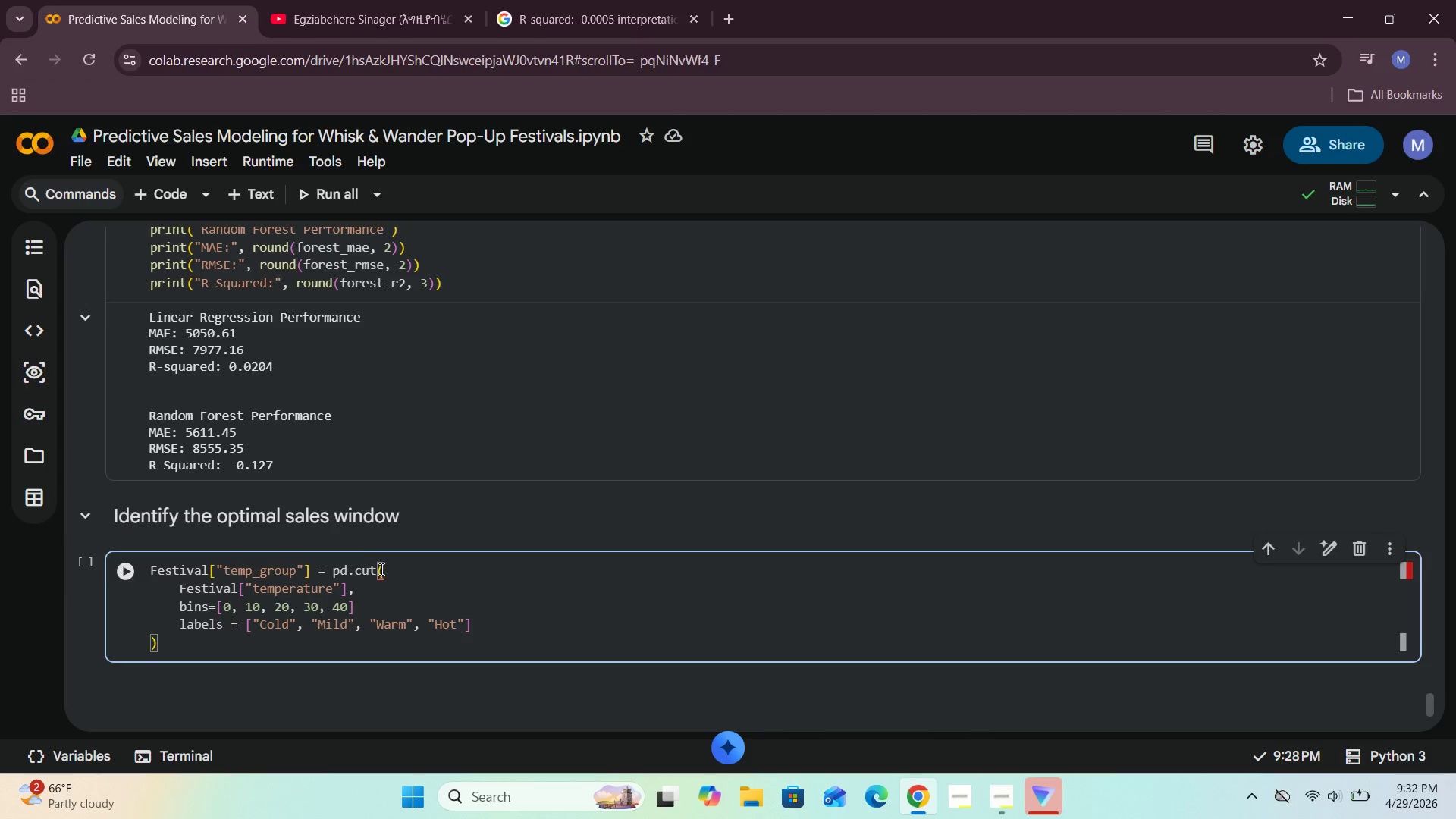 
left_click([133, 572])
 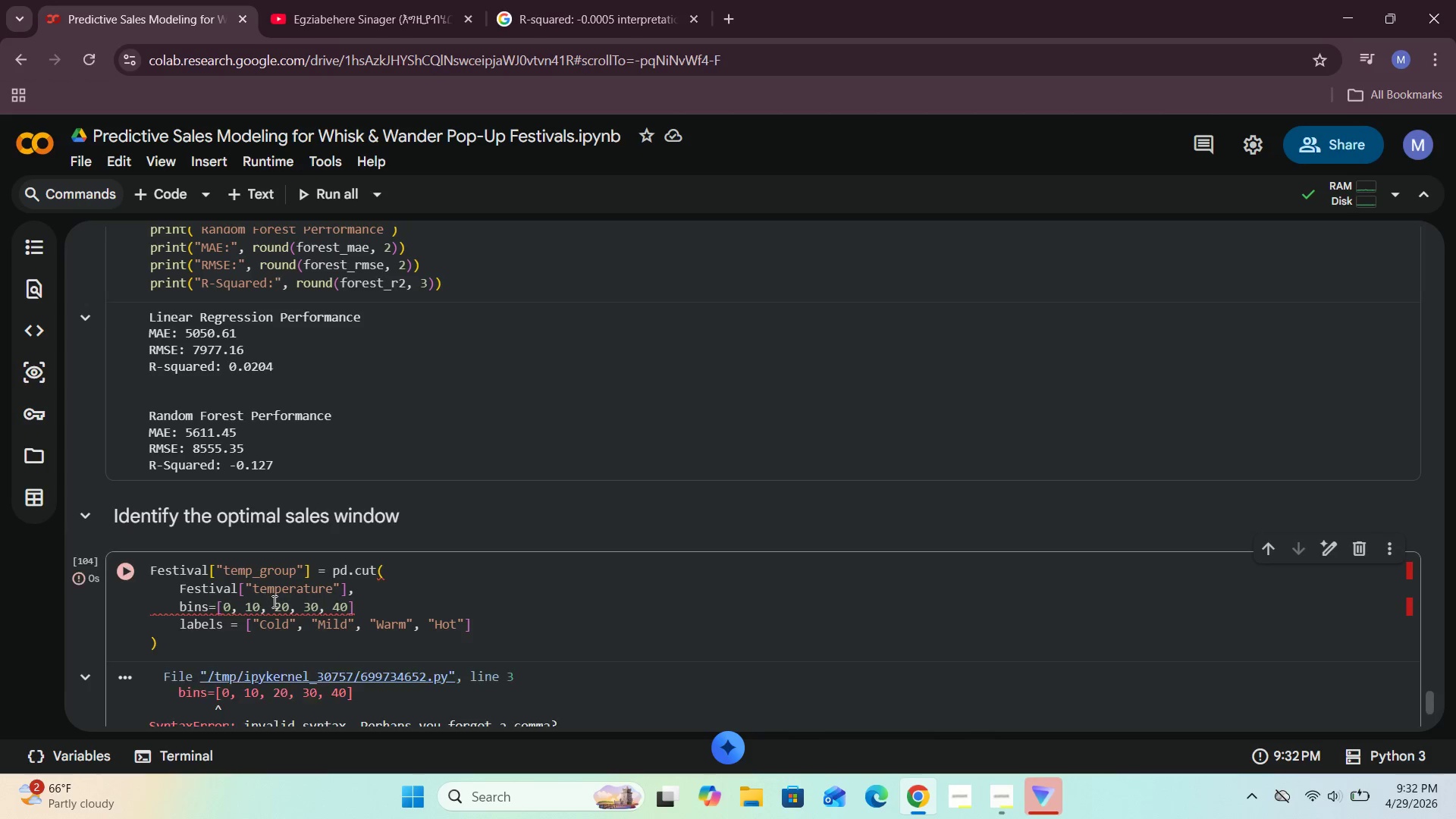 
scroll: coordinate [273, 601], scroll_direction: down, amount: 1.0
 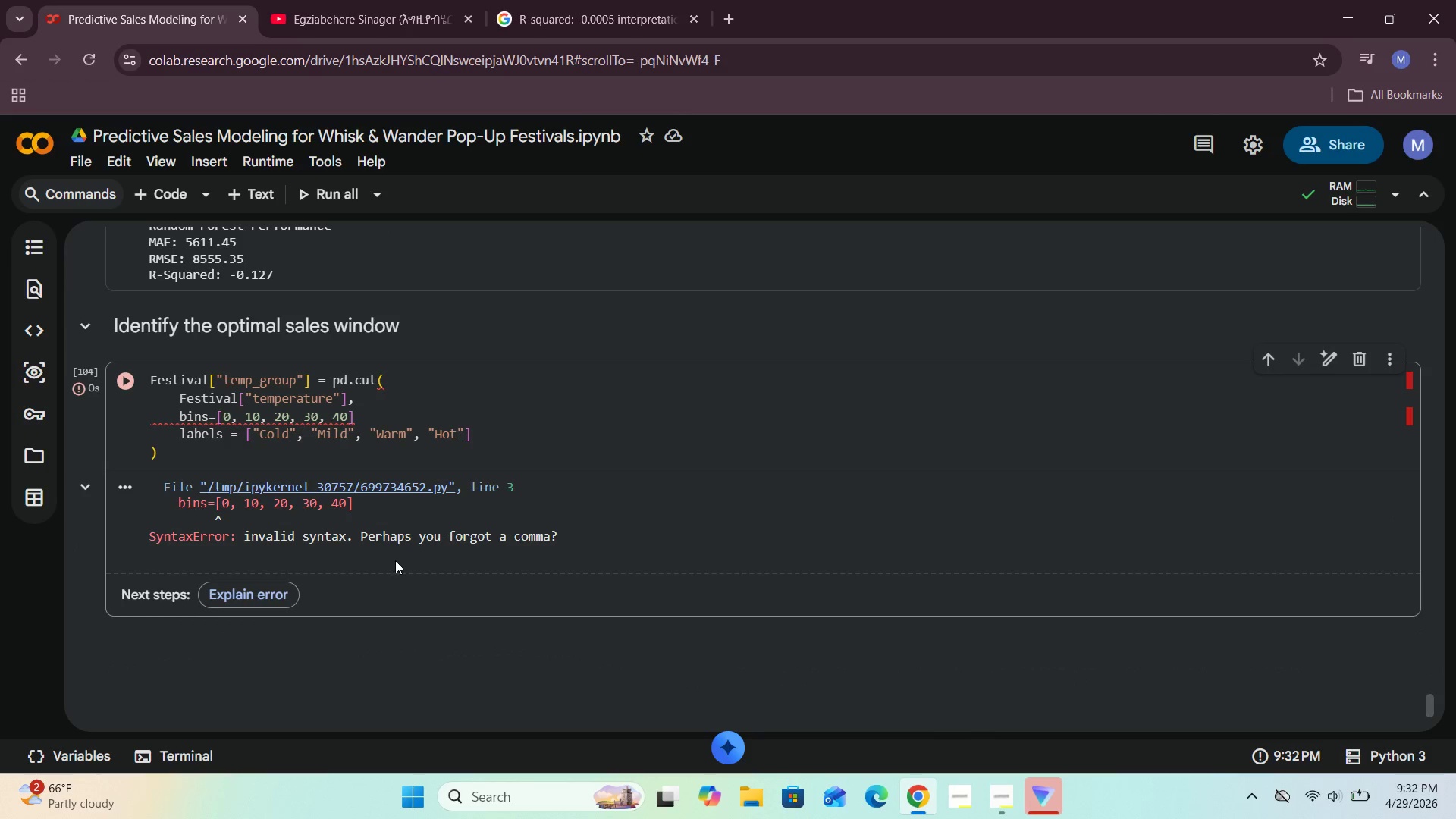 
left_click([366, 419])
 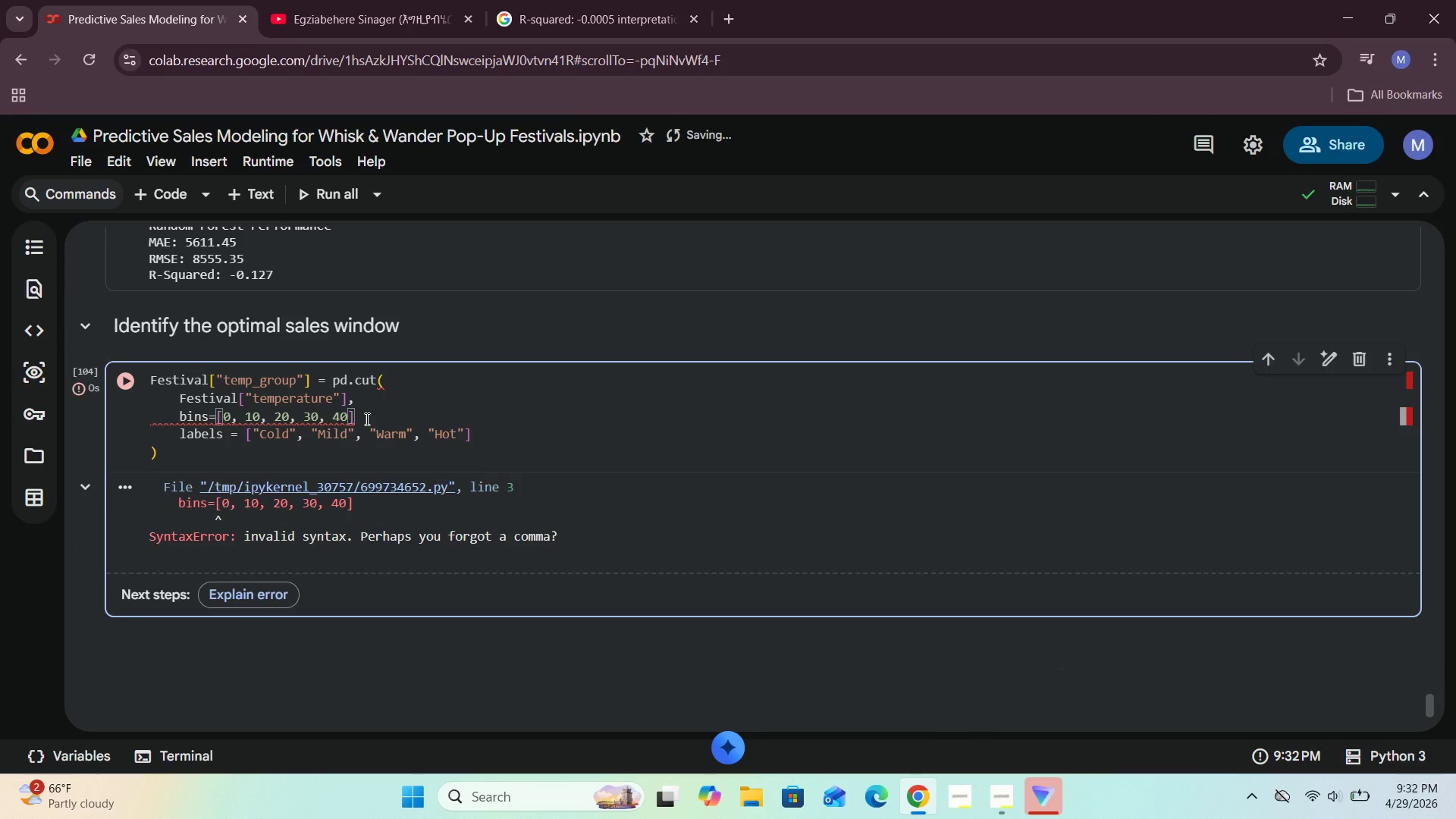 
key(Comma)
 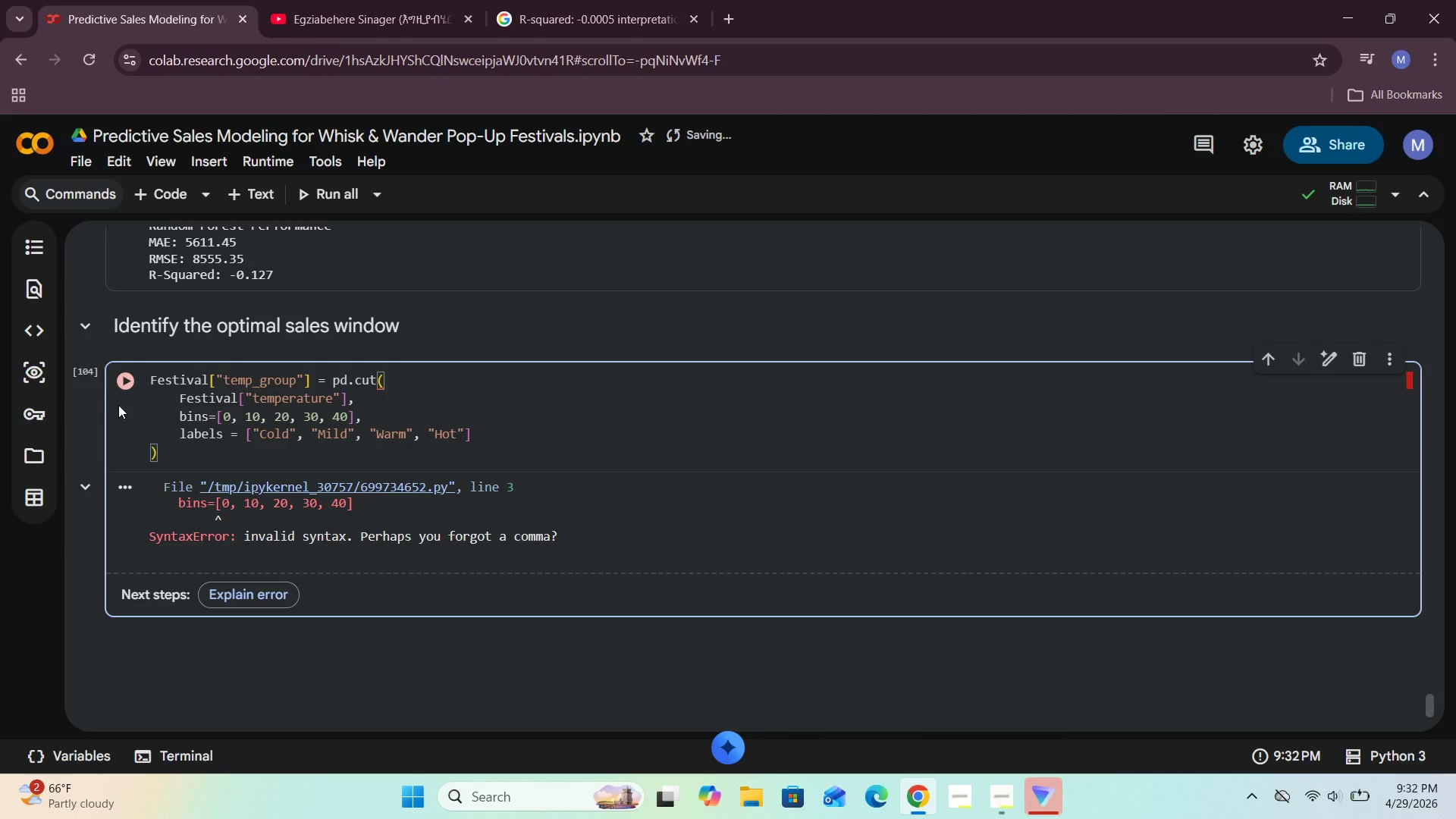 
left_click([126, 373])
 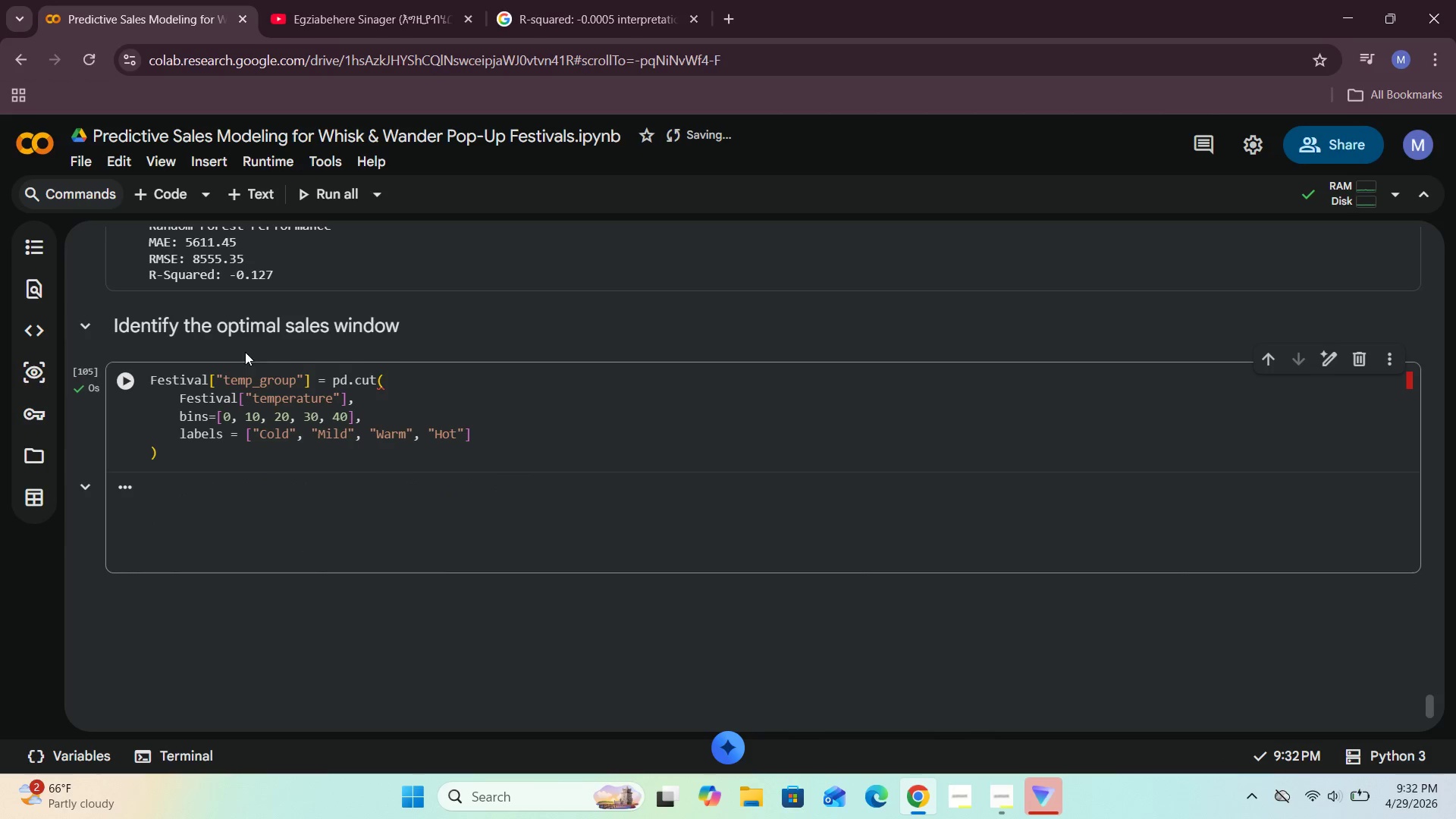 
left_click([158, 197])
 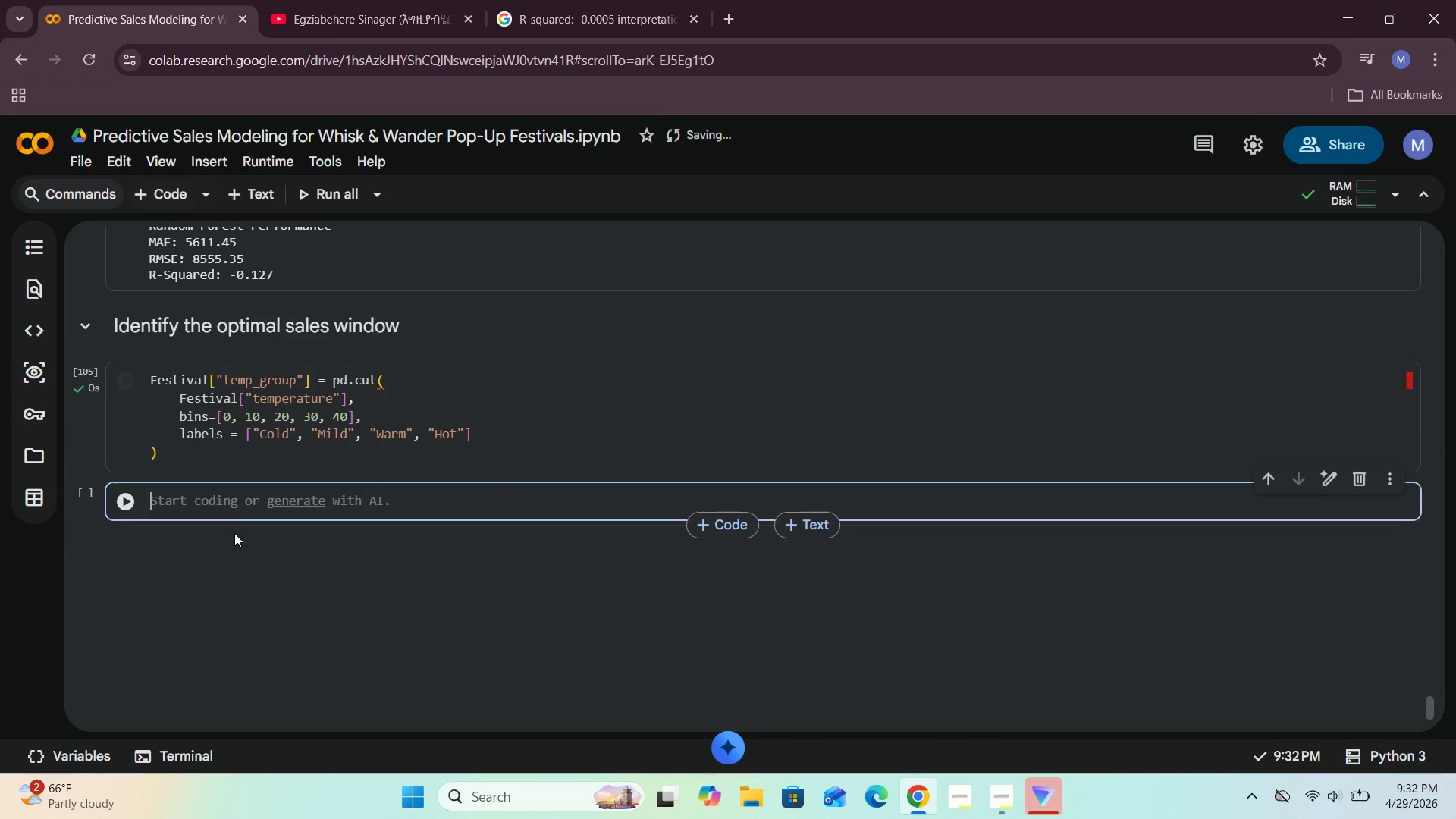 
left_click([222, 512])
 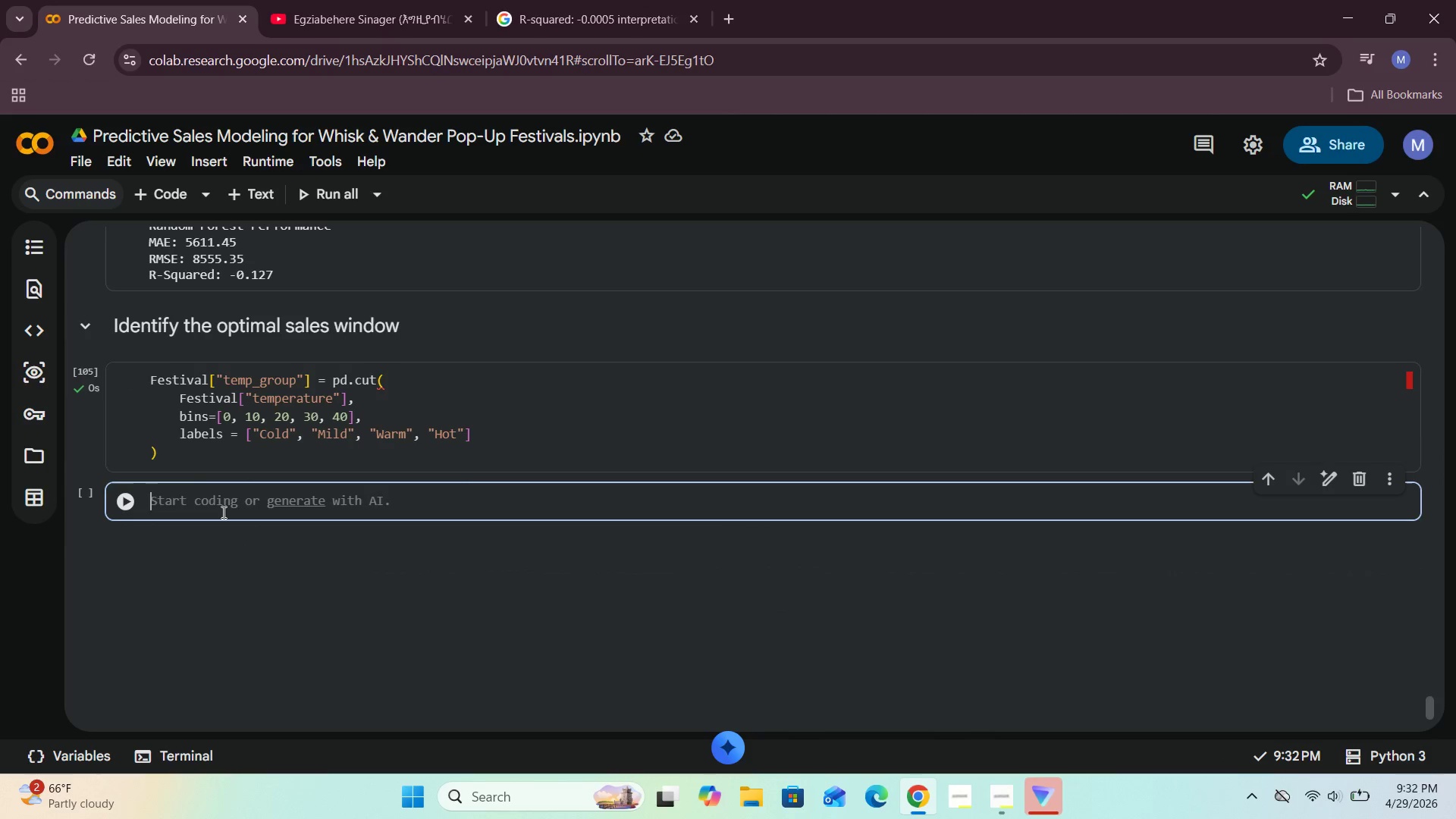 
type(Feature)
key(Backspace)
key(Backspace)
key(Backspace)
key(Backspace)
key(Backspace)
type(stival["humidity_group)
 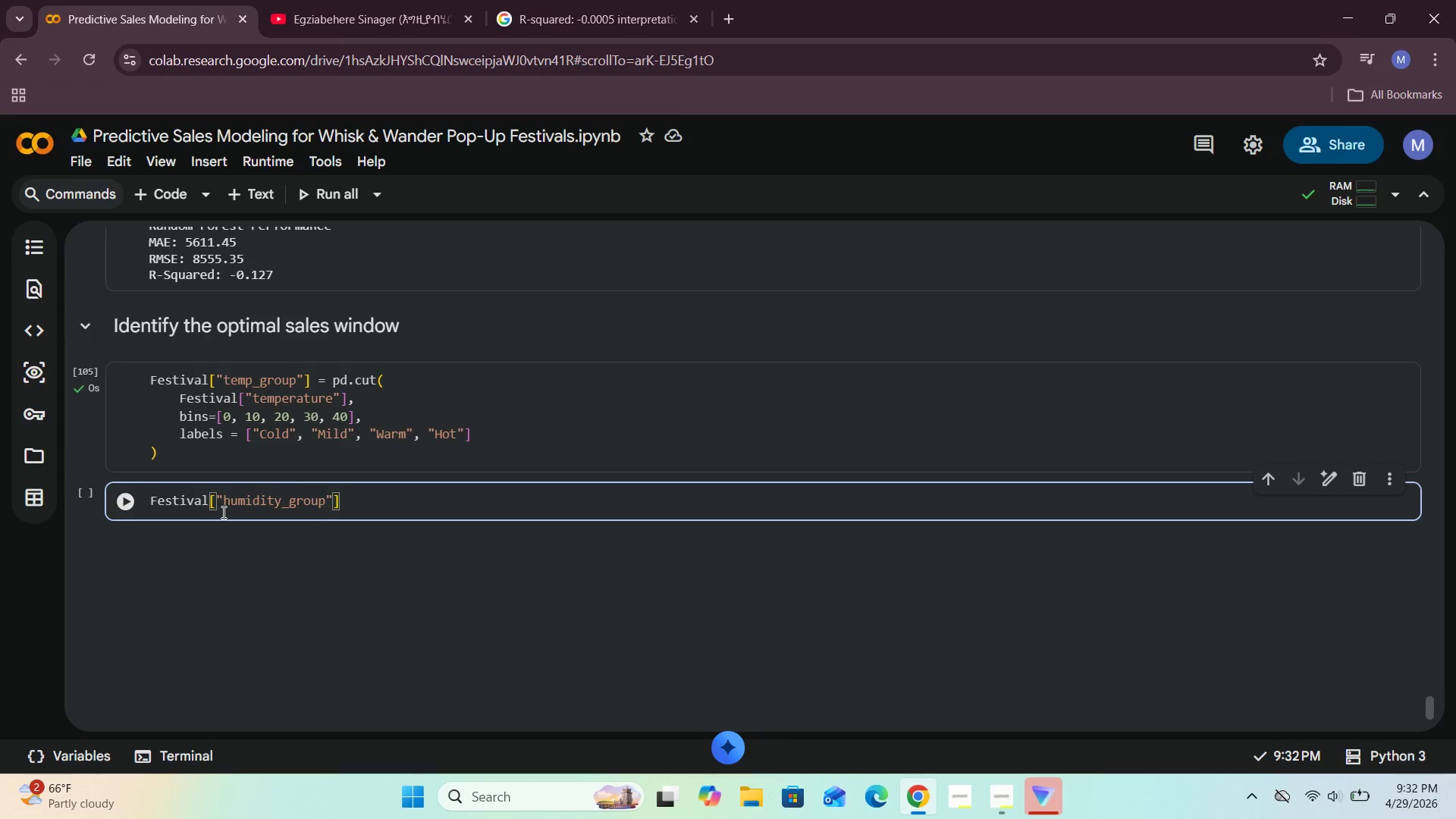 
key(ArrowRight)
 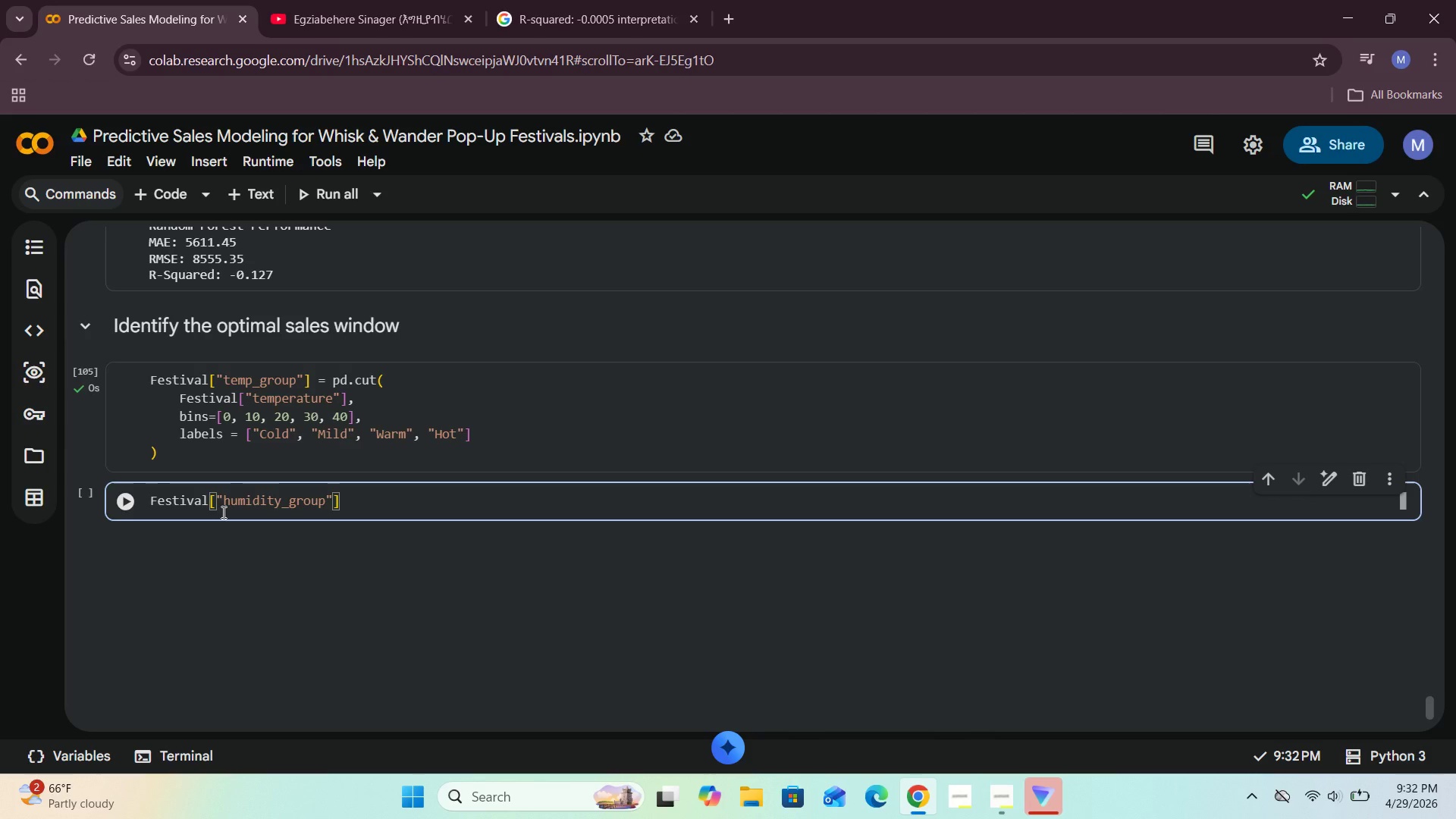 
key(ArrowRight)
 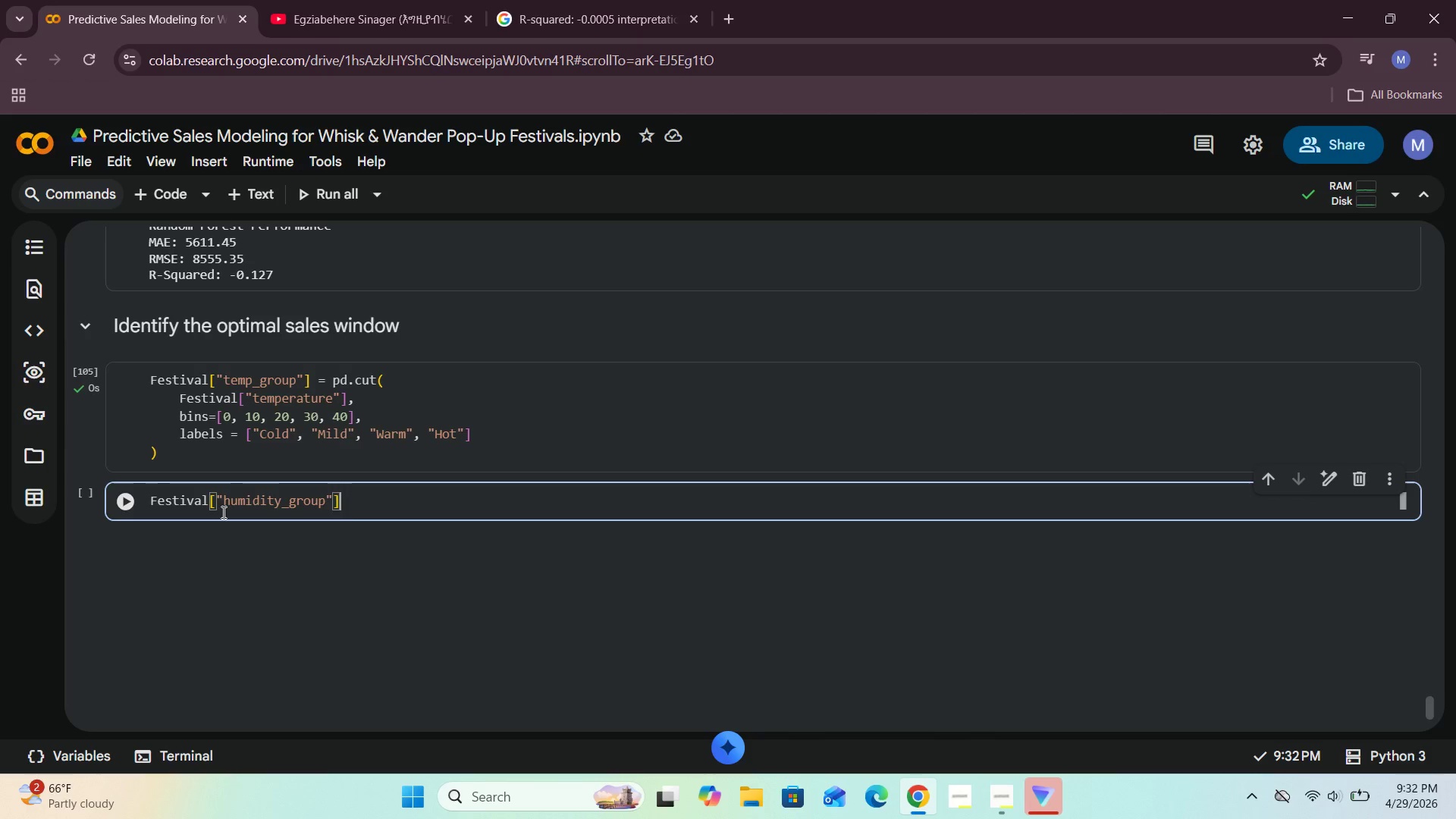 
type( = pd.cut()
 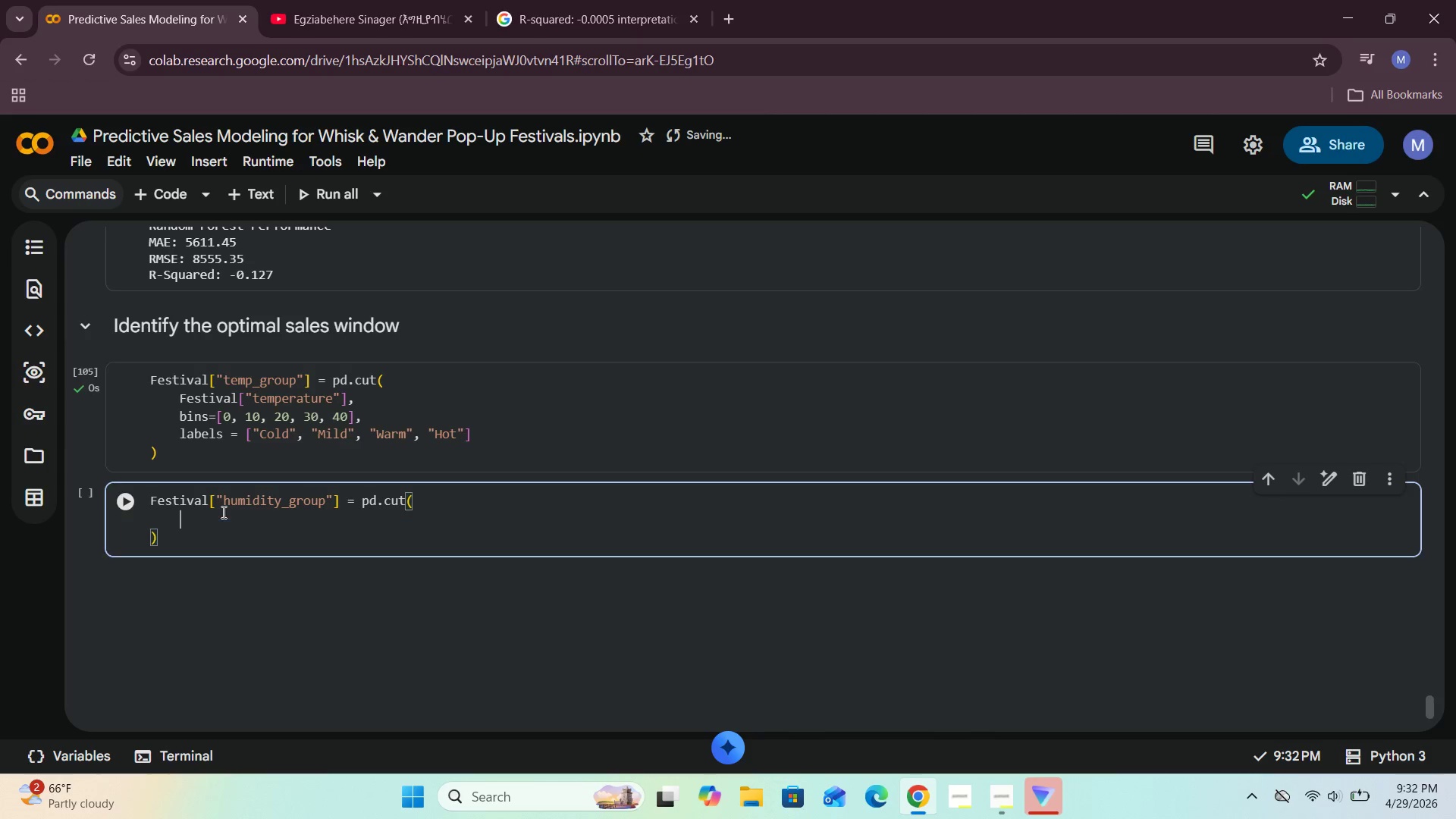 
 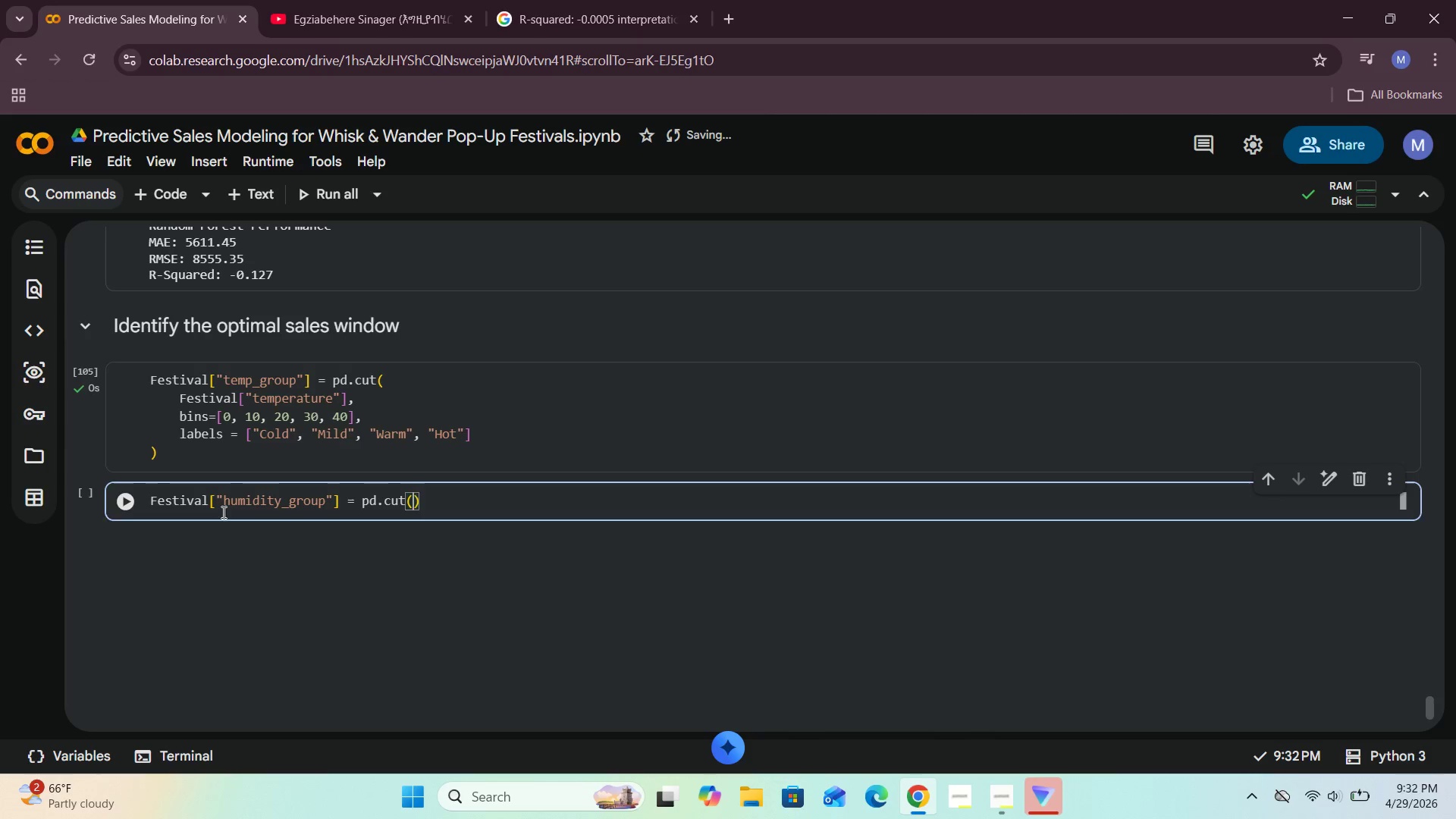 
key(Enter)
 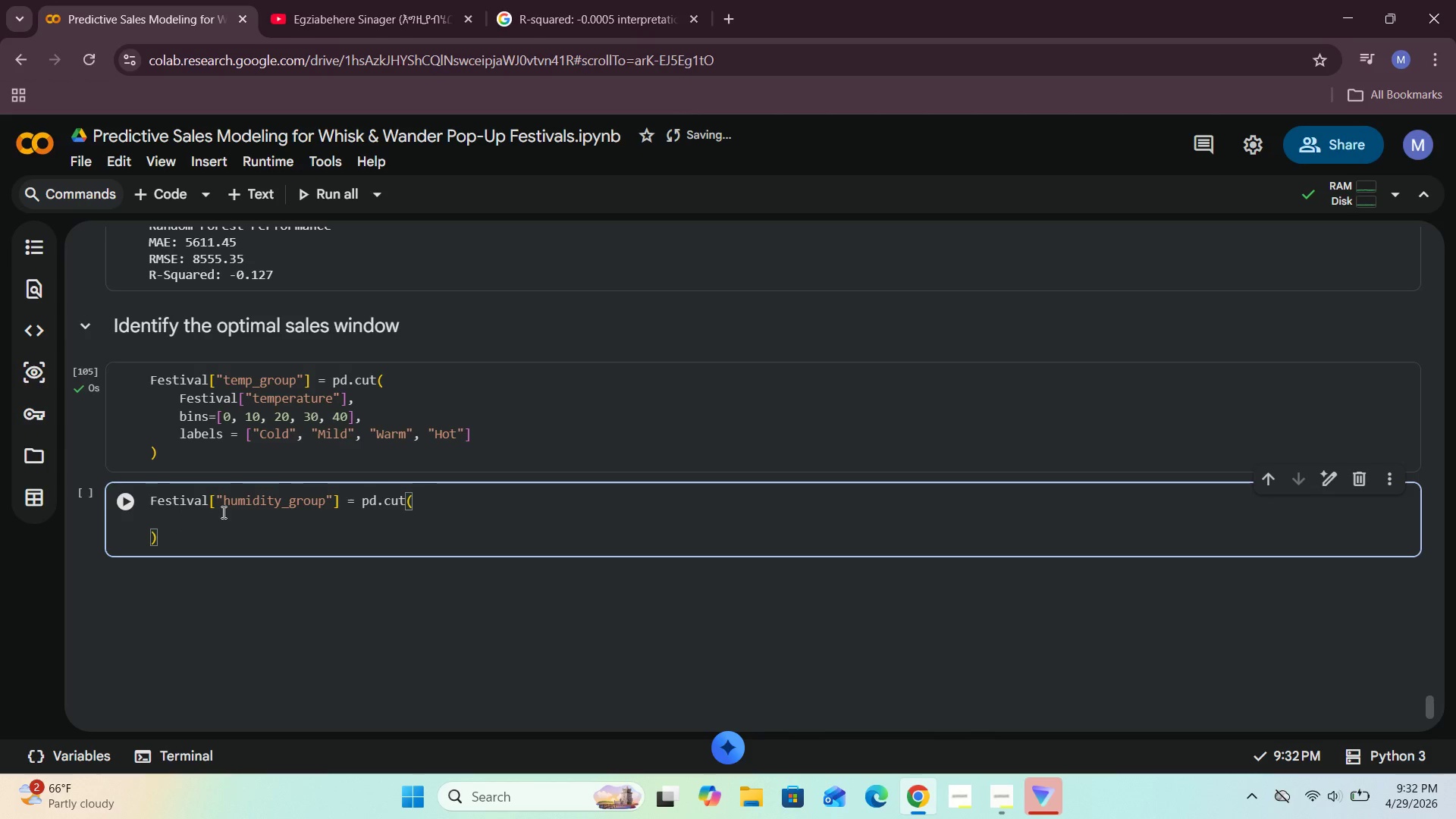 
type(Festival["humidity)
 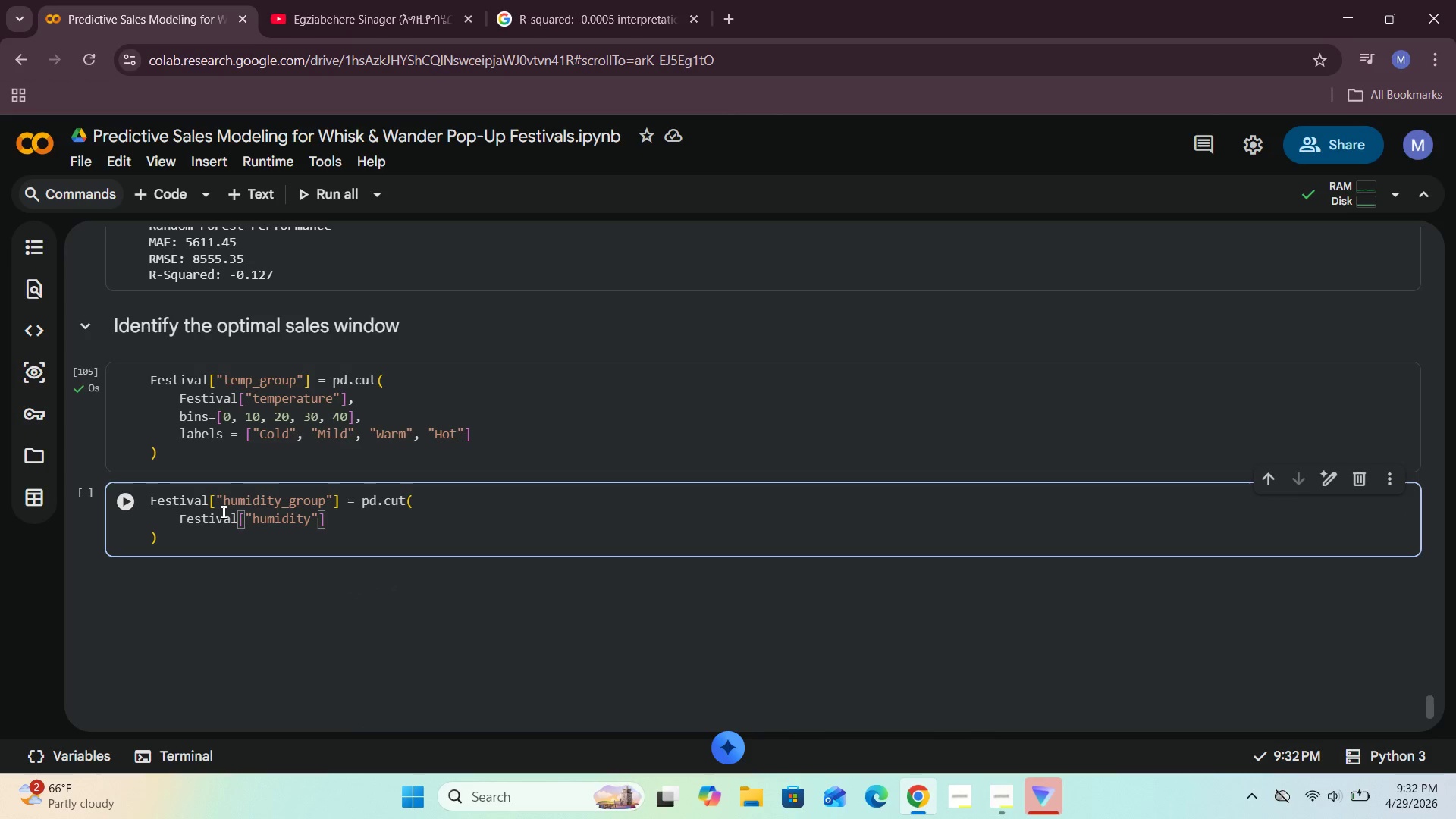 
key(ArrowRight)
 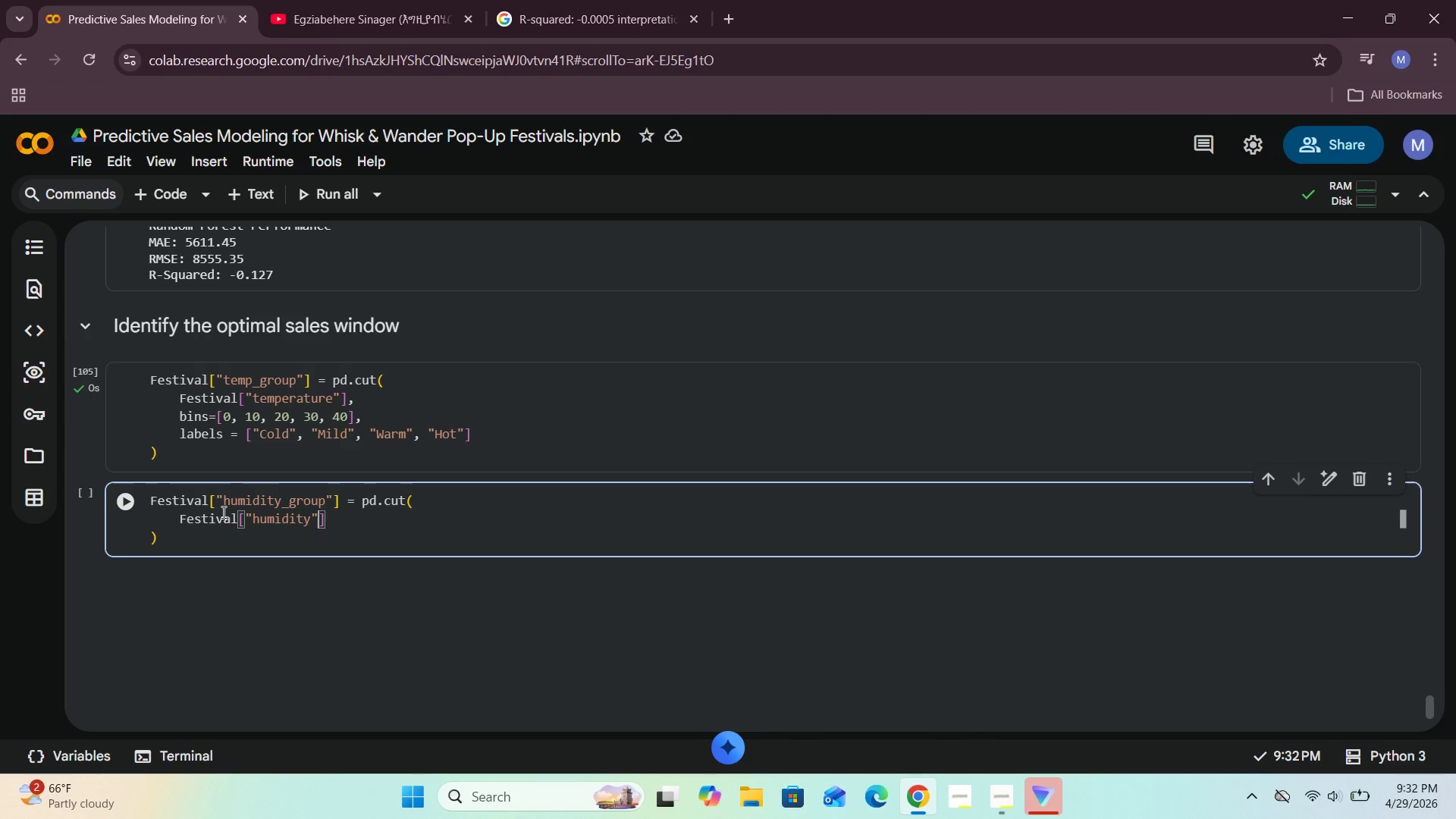 
key(ArrowRight)
 